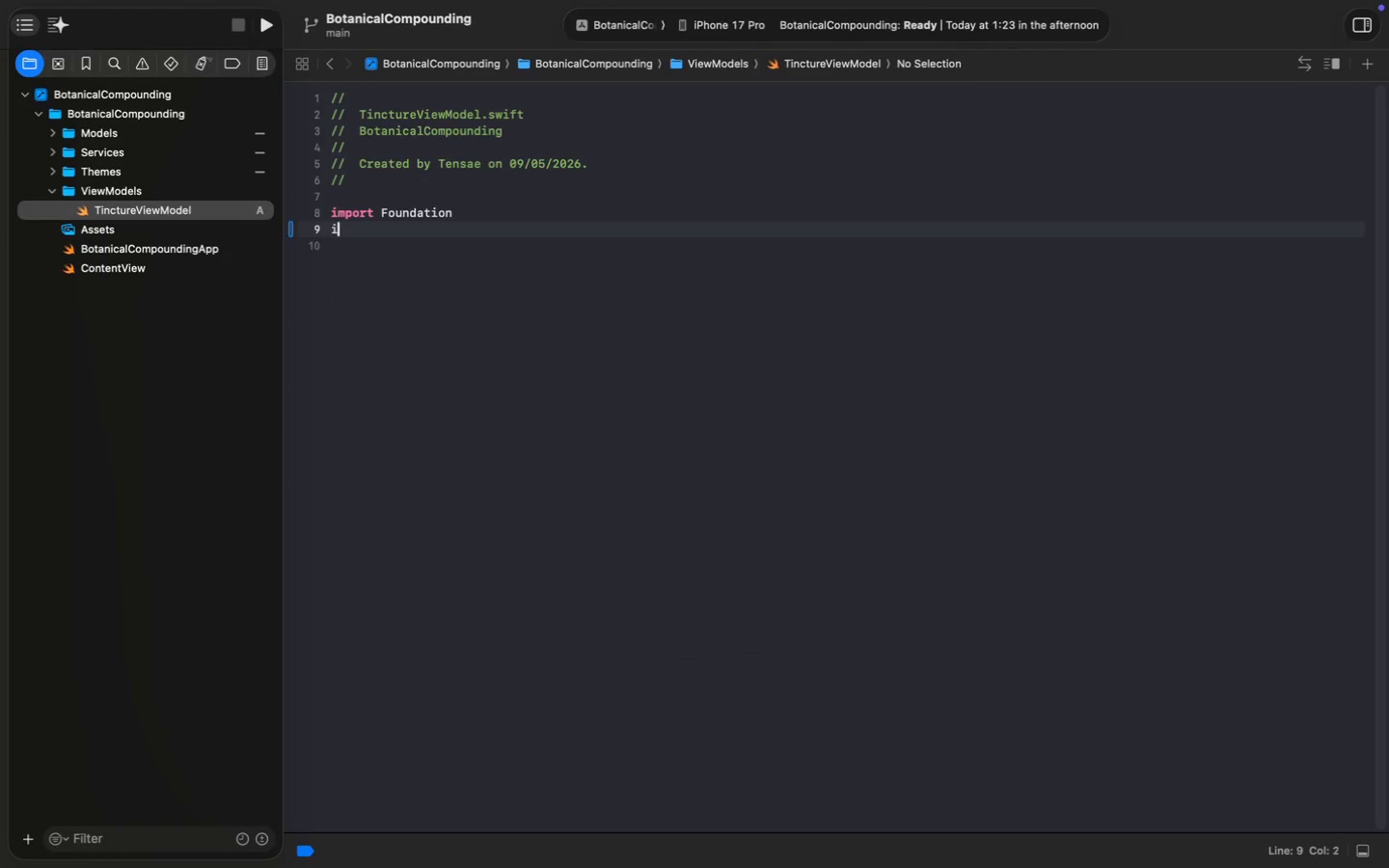 
key(Meta+M)
 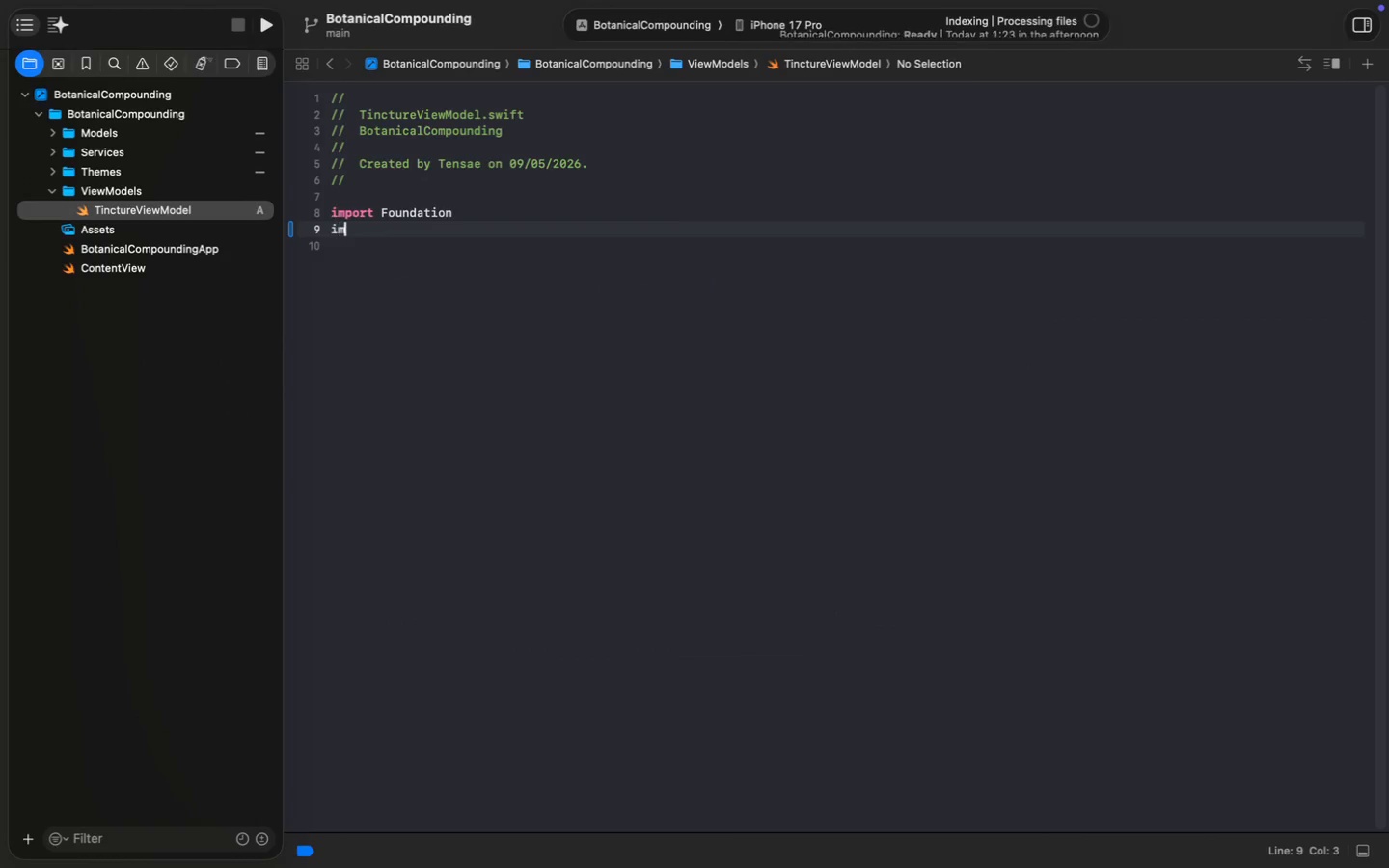 
key(Meta+P)
 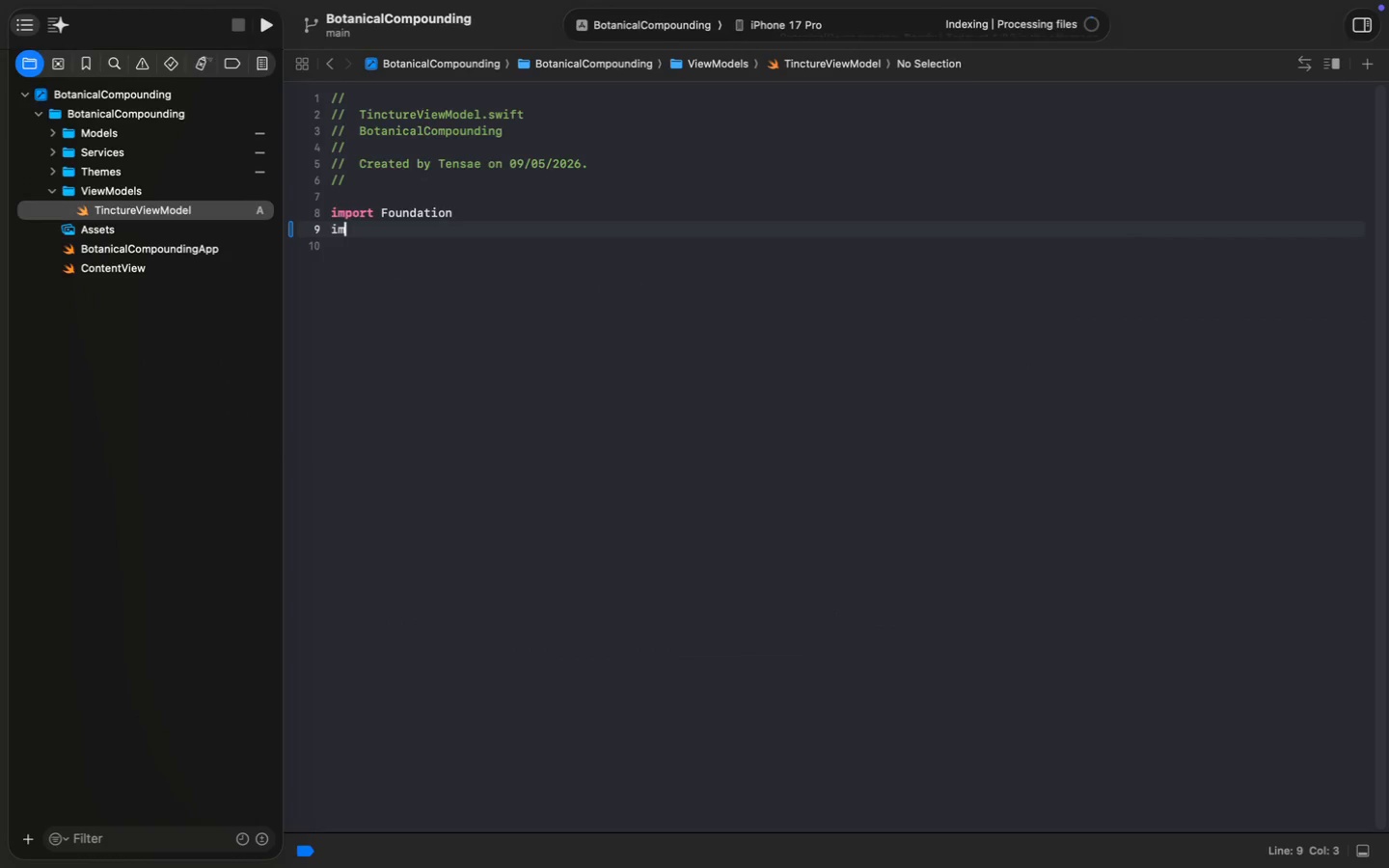 
key(Meta+O)
 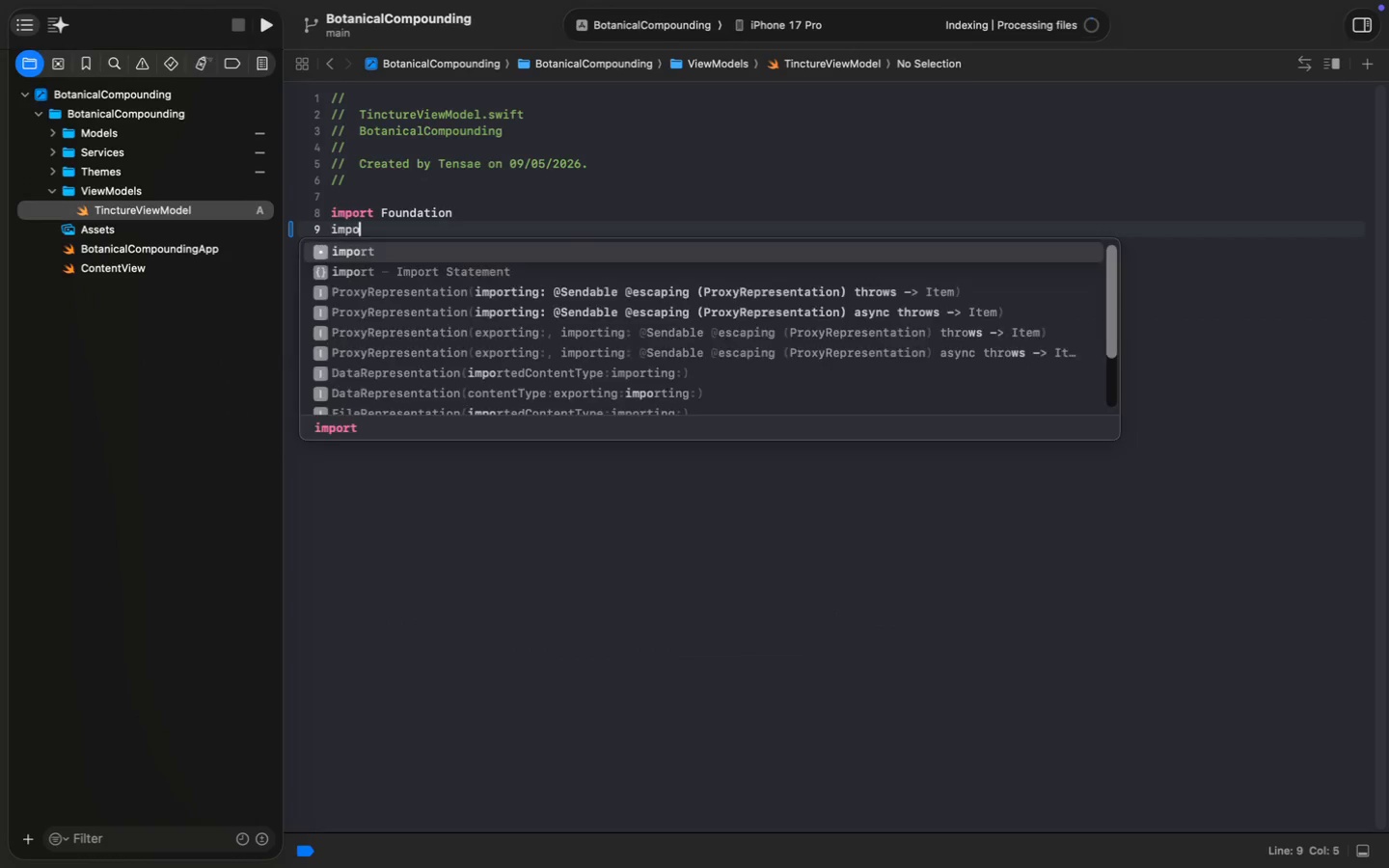 
key(Meta+R)
 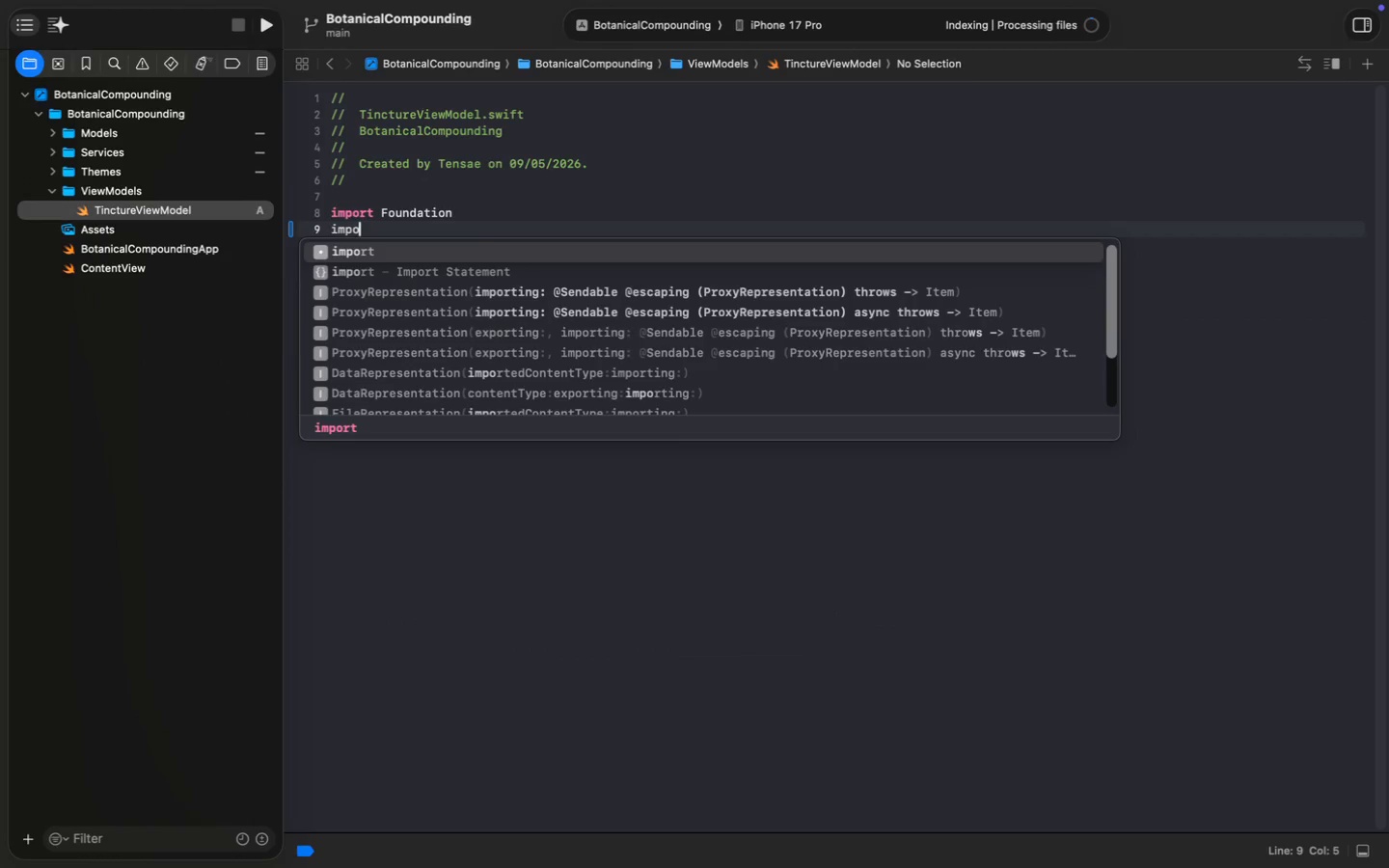 
key(Meta+T)
 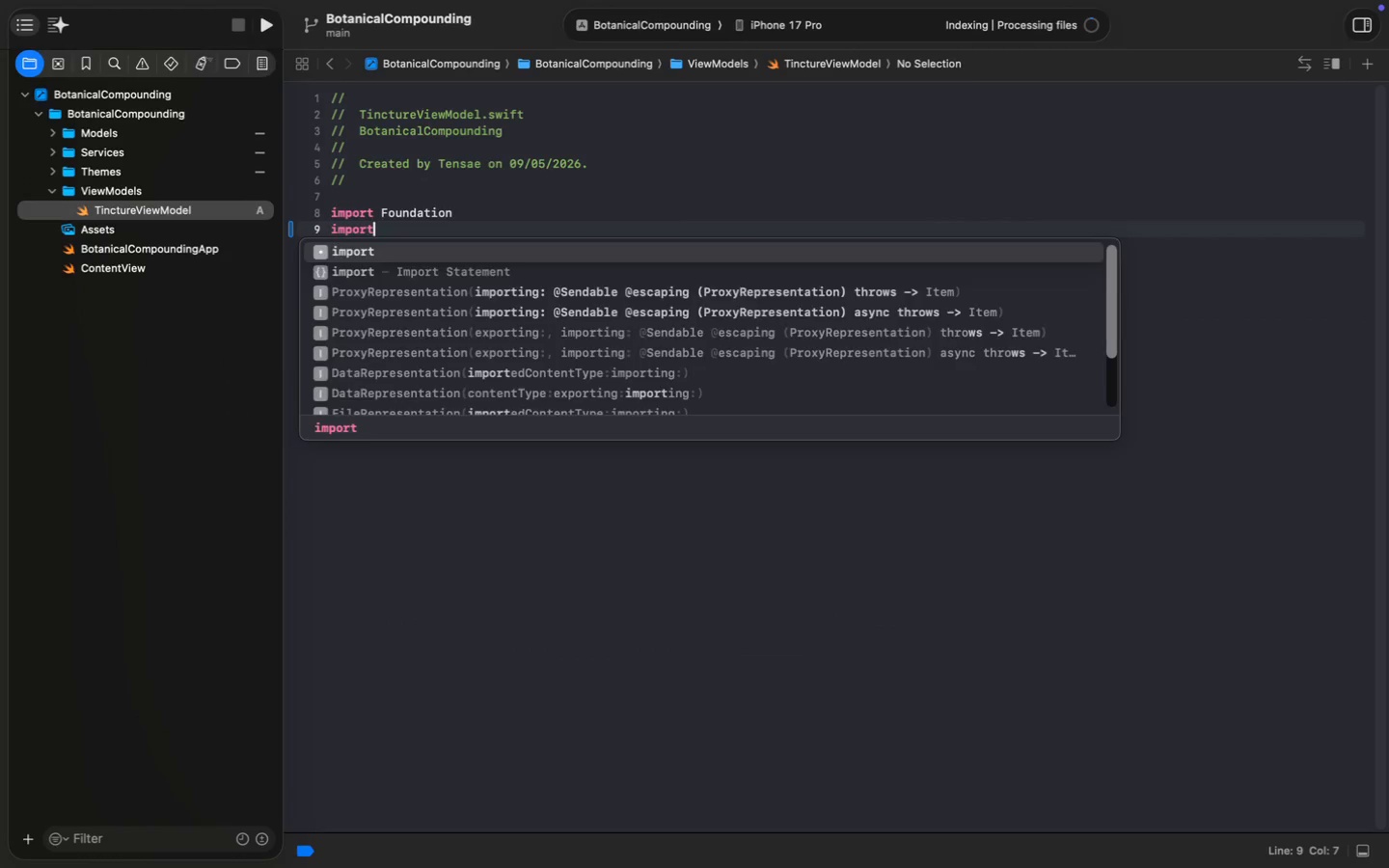 
key(Meta+Space)
 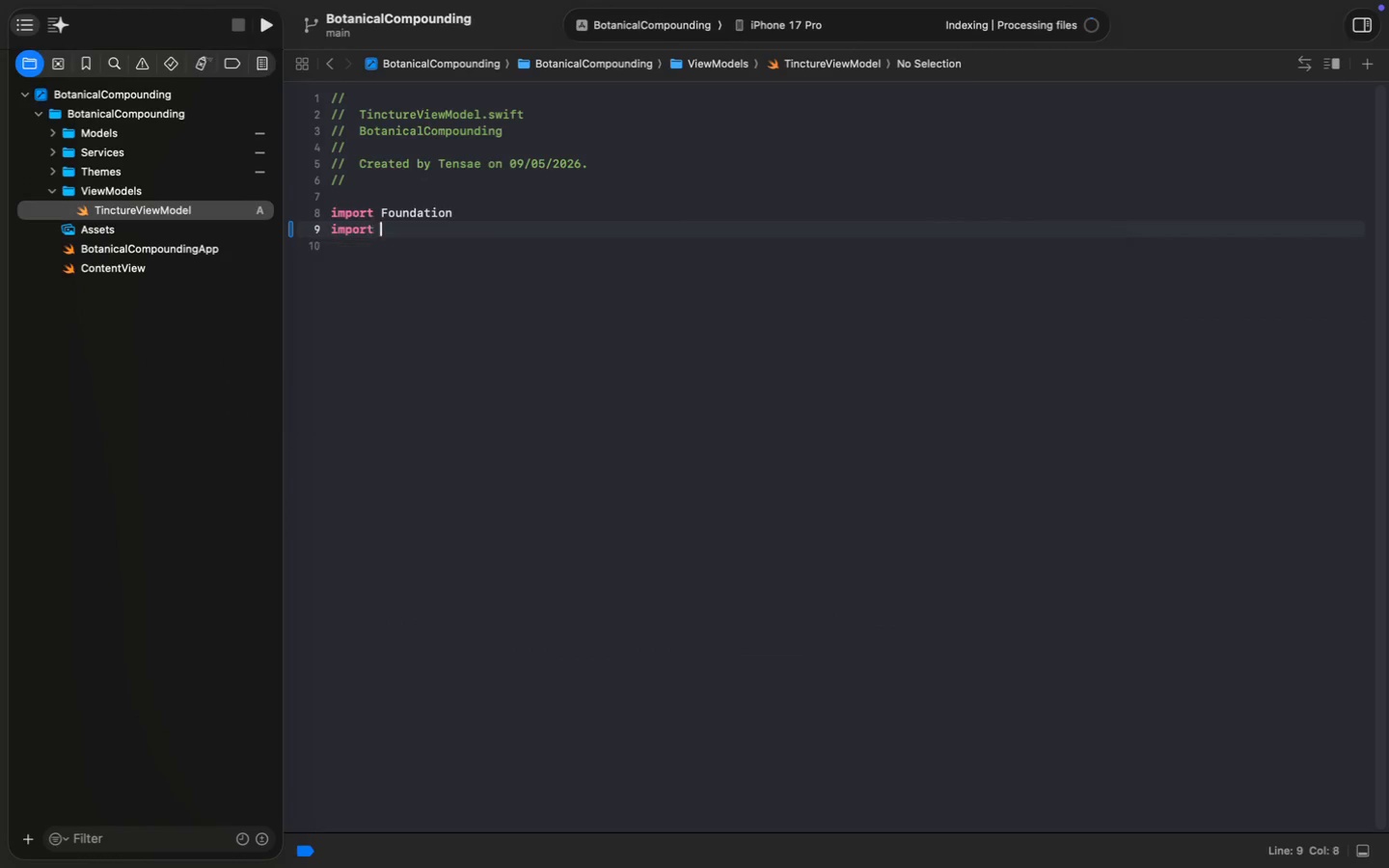 
key(Meta+Shift+ShiftLeft)
 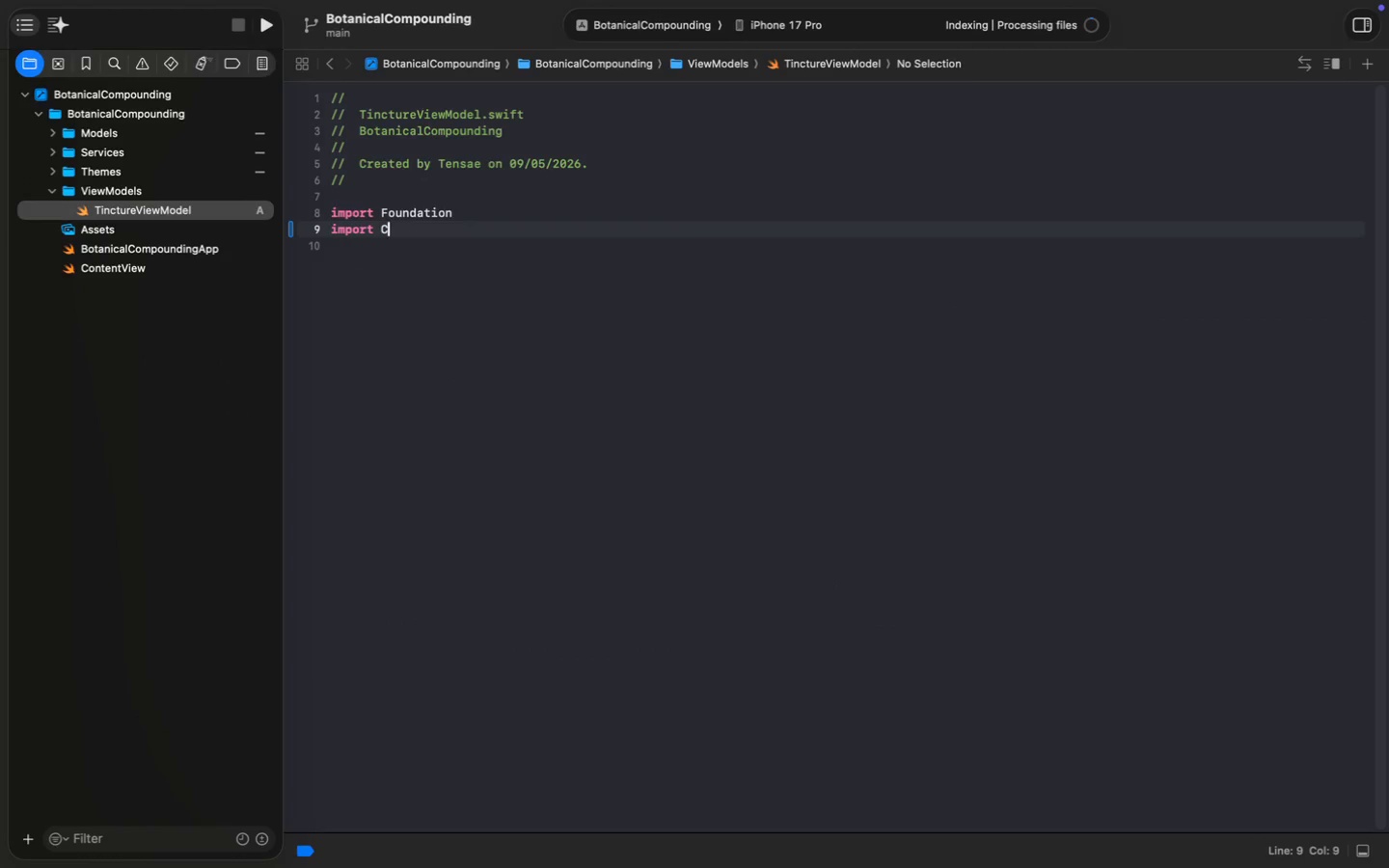 
key(Meta+Shift+C)
 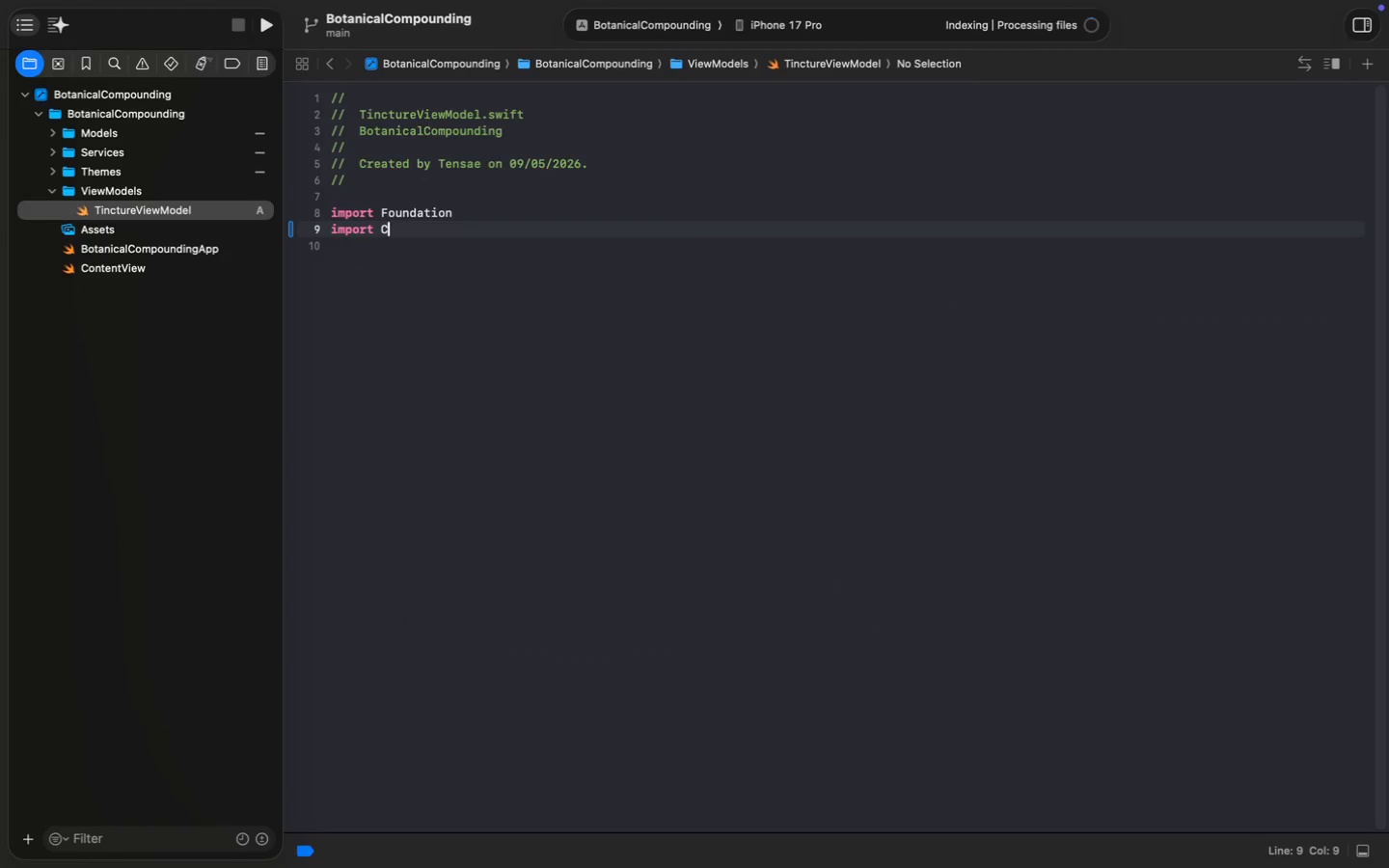 
key(Meta+O)
 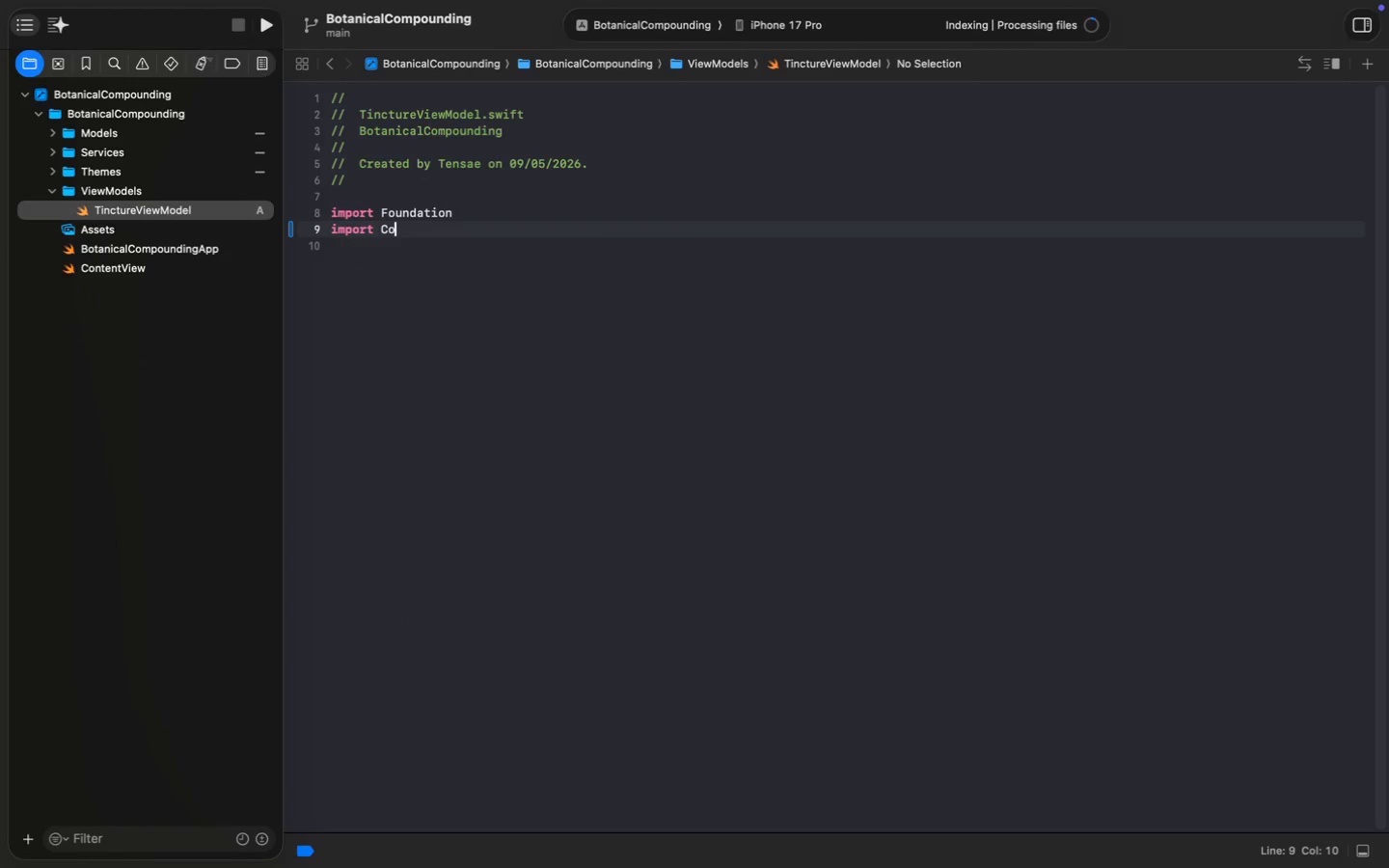 
key(Meta+M)
 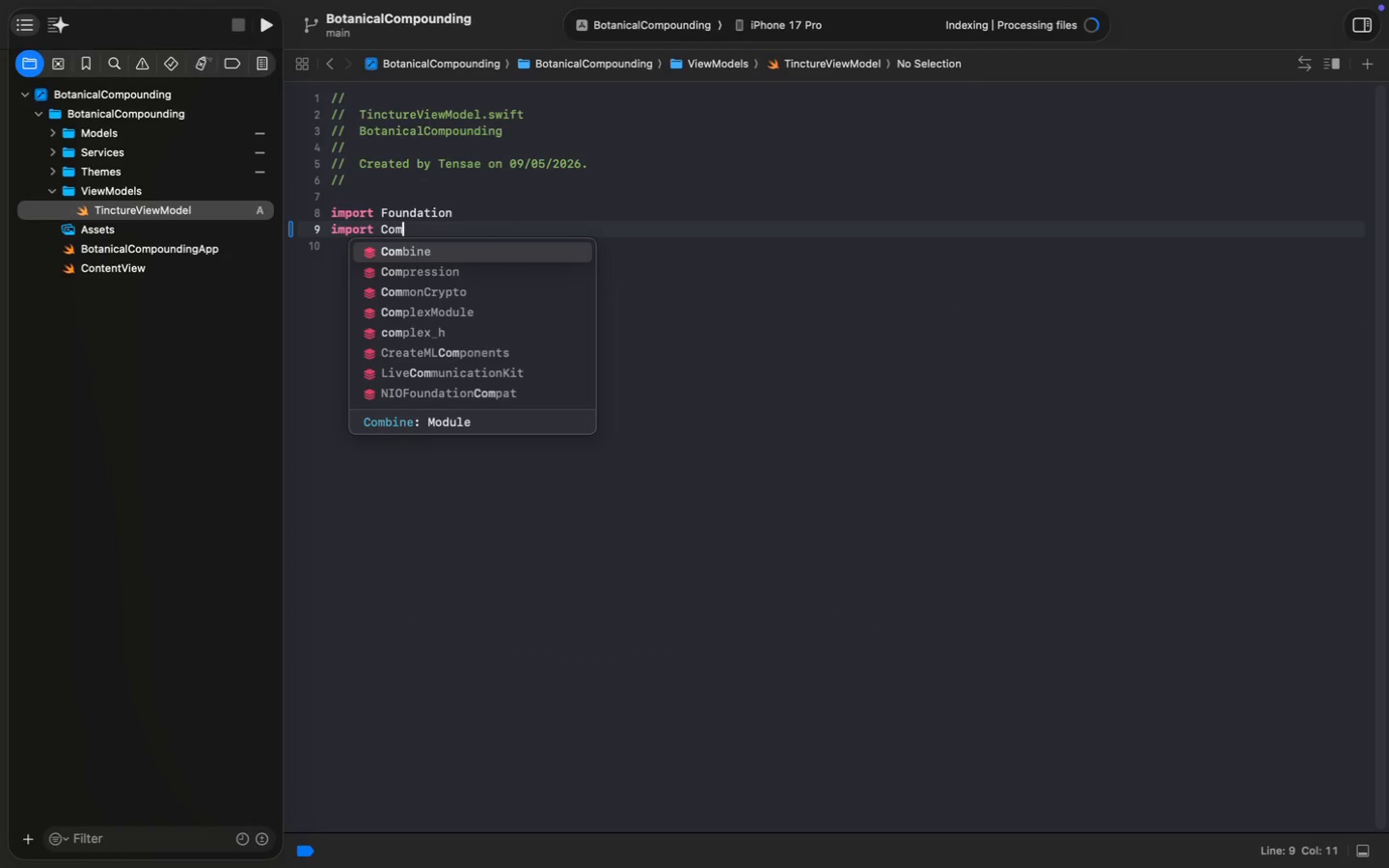 
key(Meta+B)
 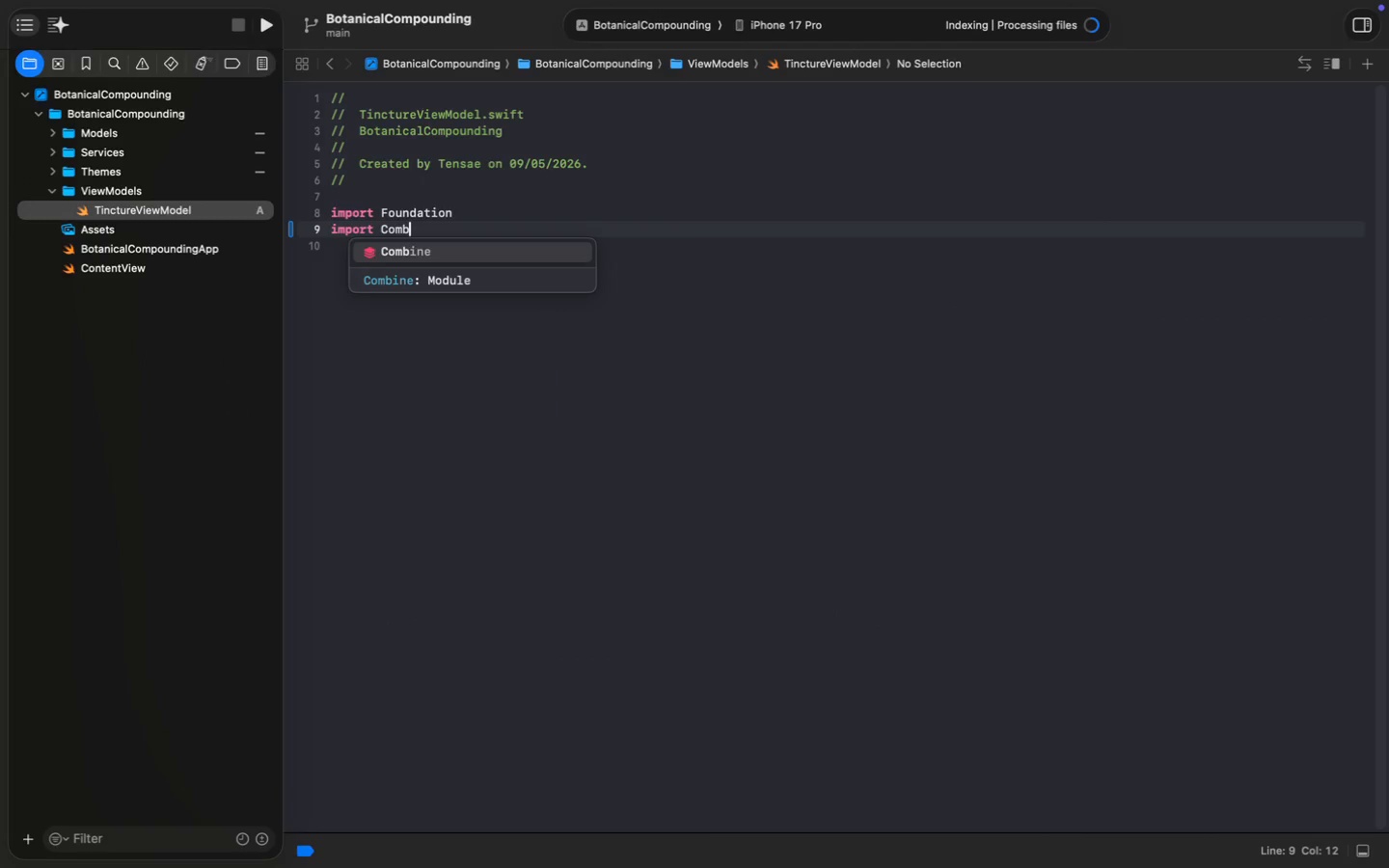 
key(Meta+Enter)
 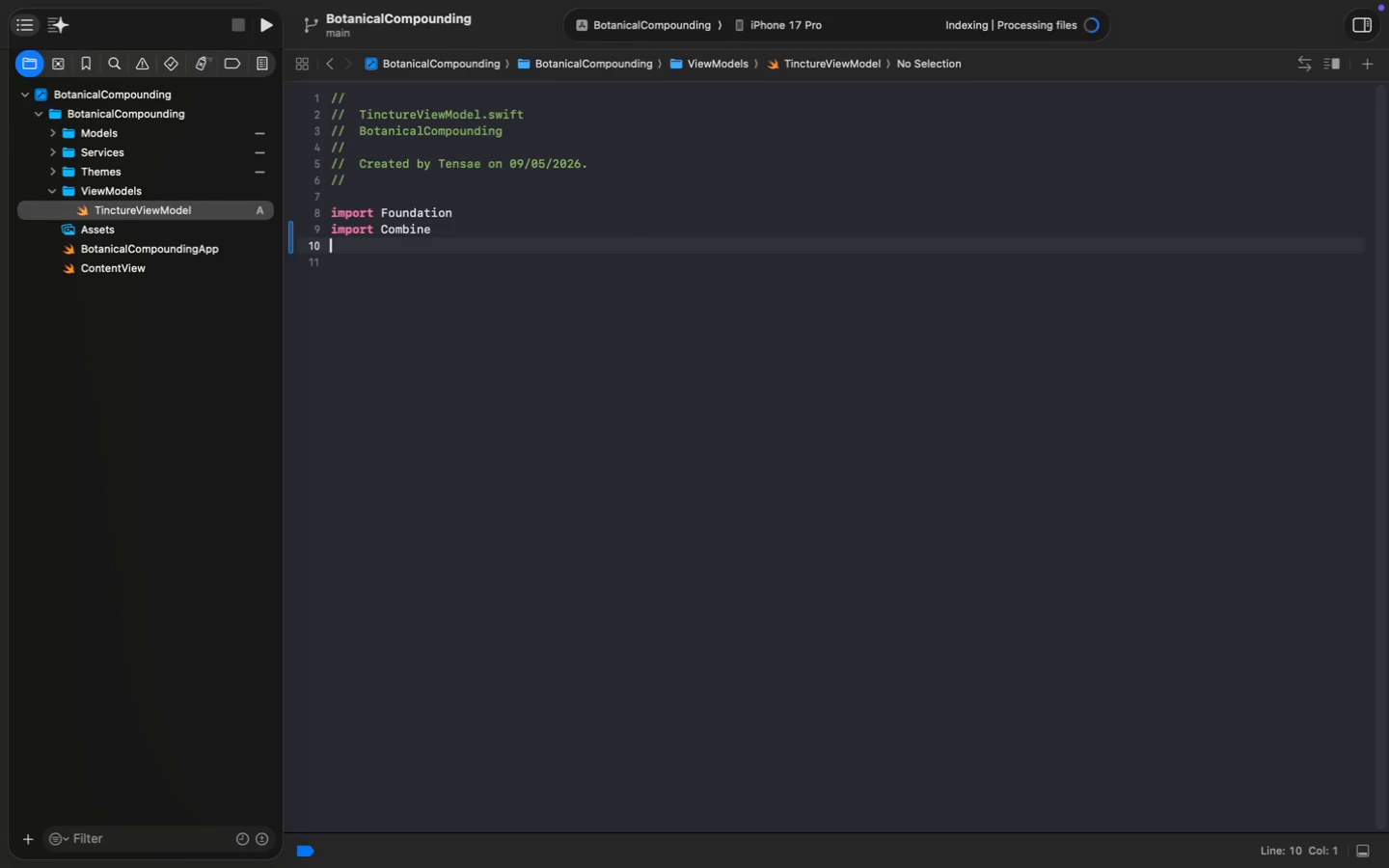 
key(Meta+Enter)
 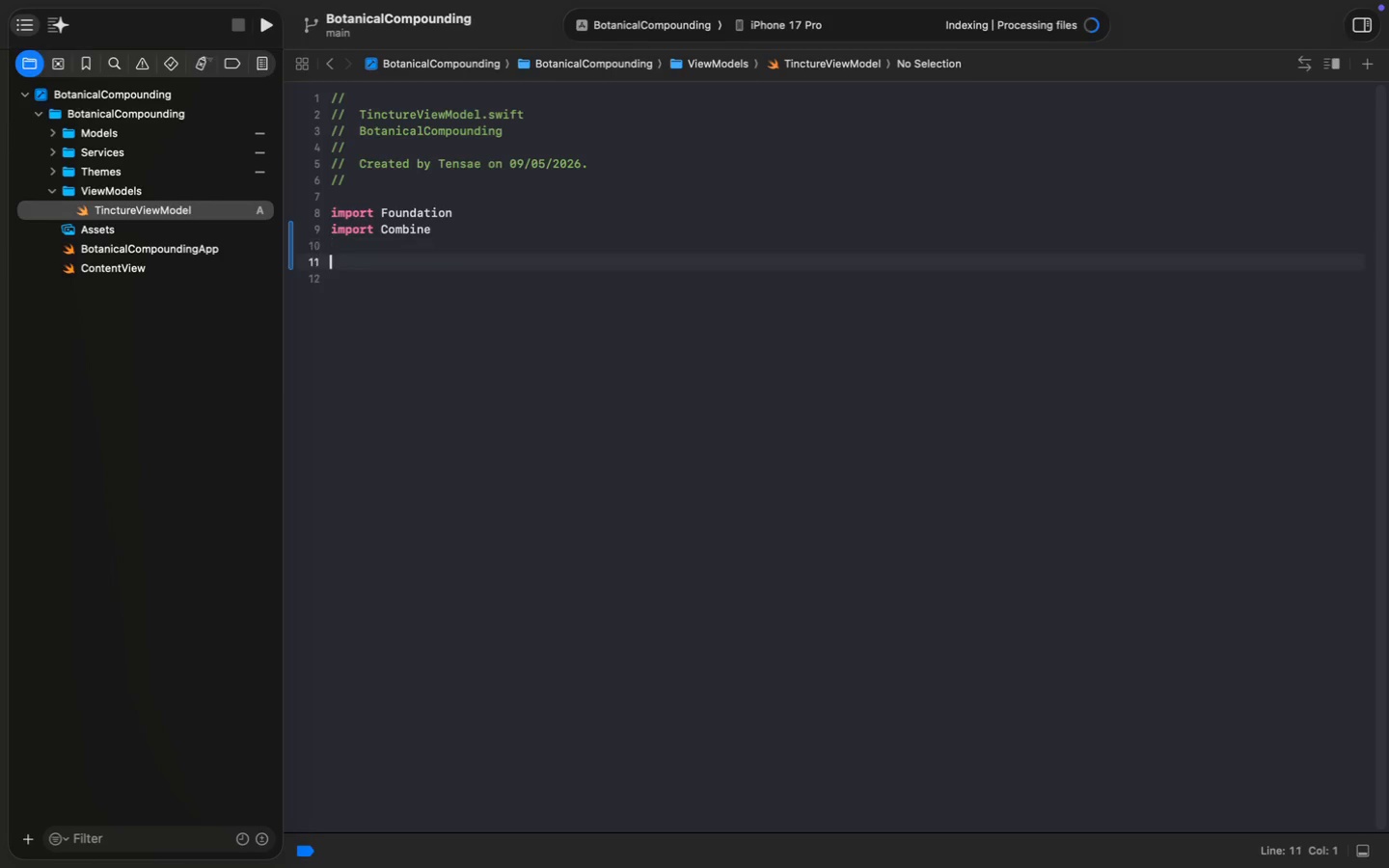 
key(Meta+Enter)
 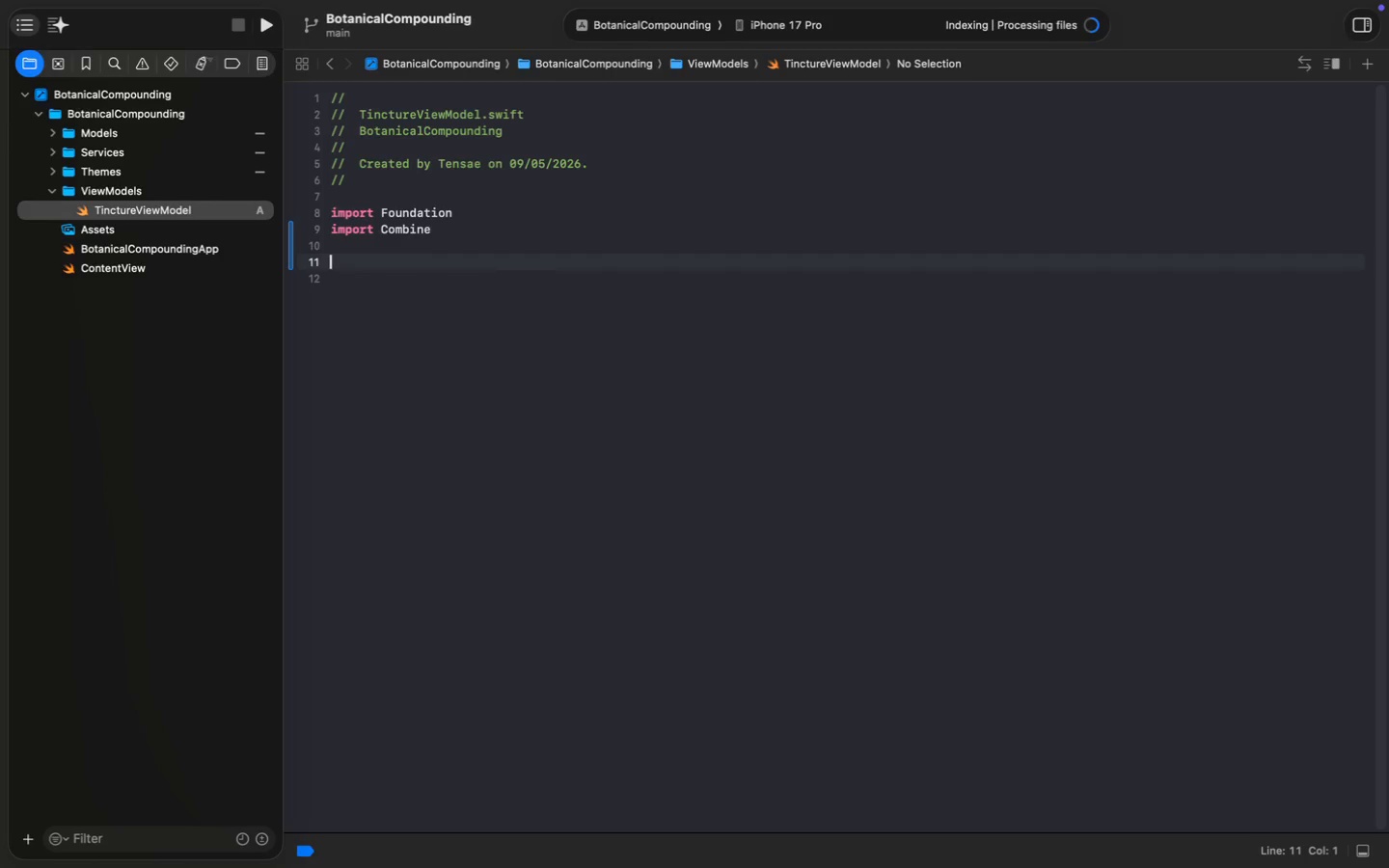 
key(Meta+C)
 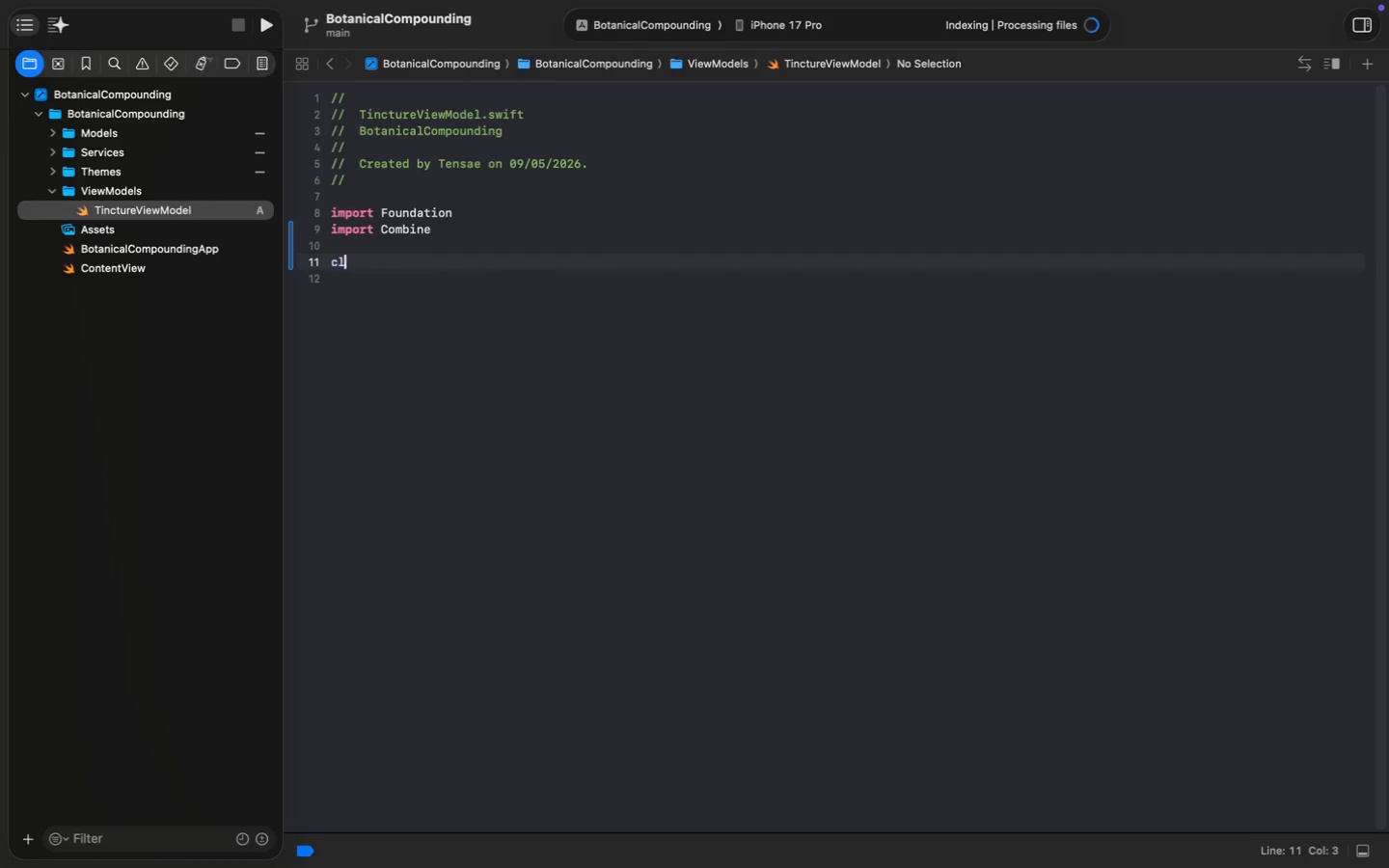 
key(Meta+L)
 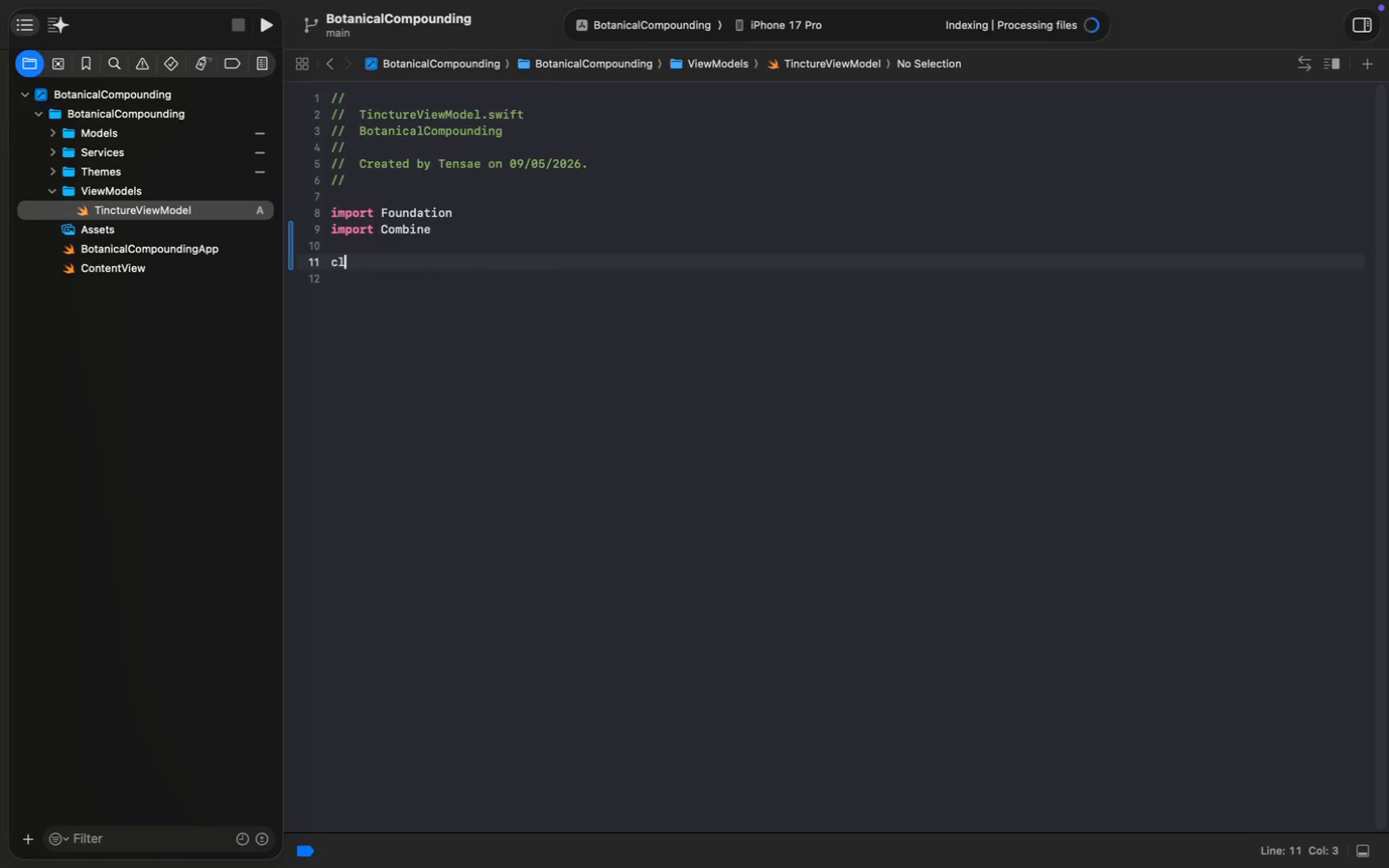 
key(Meta+A)
 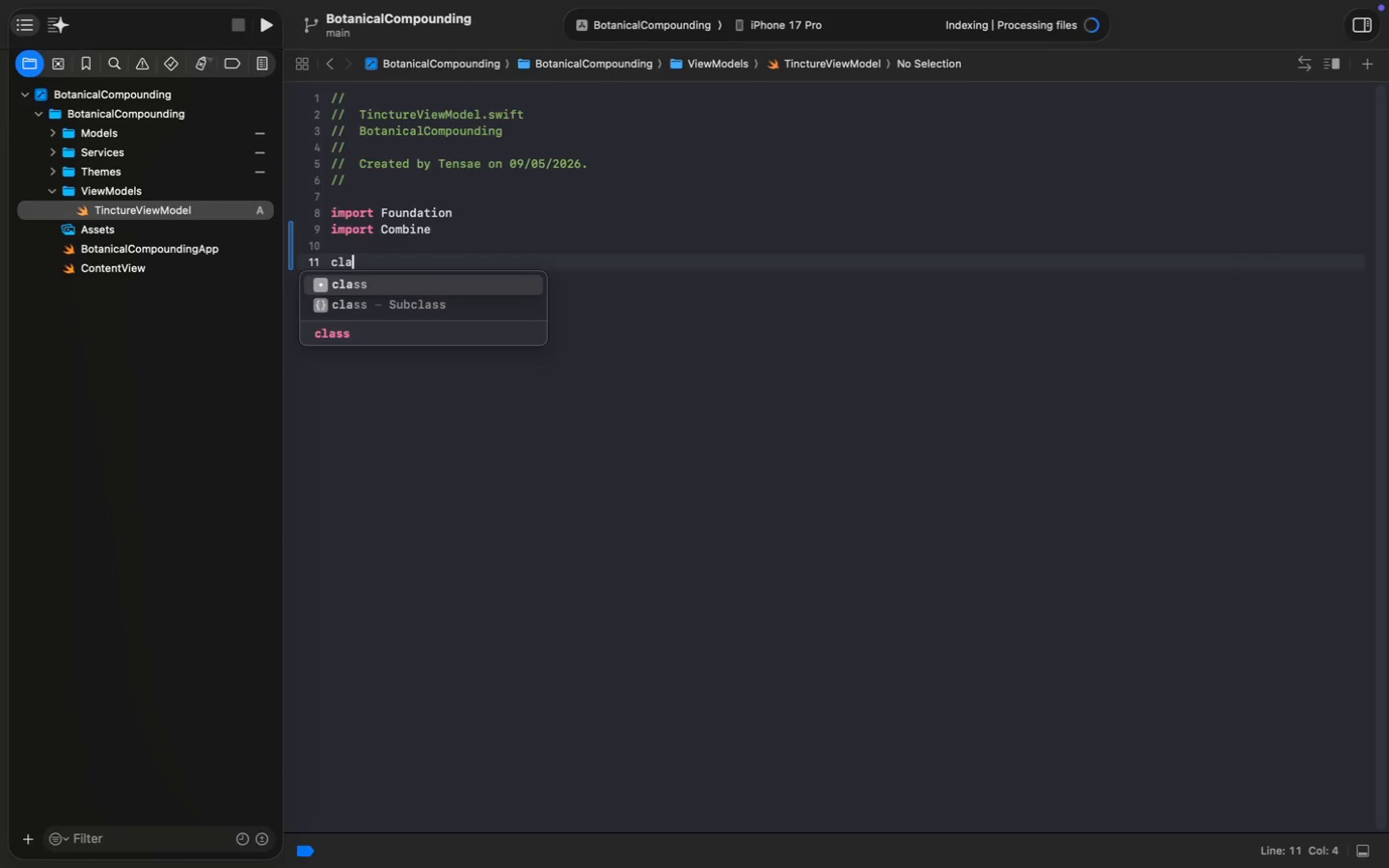 
key(Meta+S)
 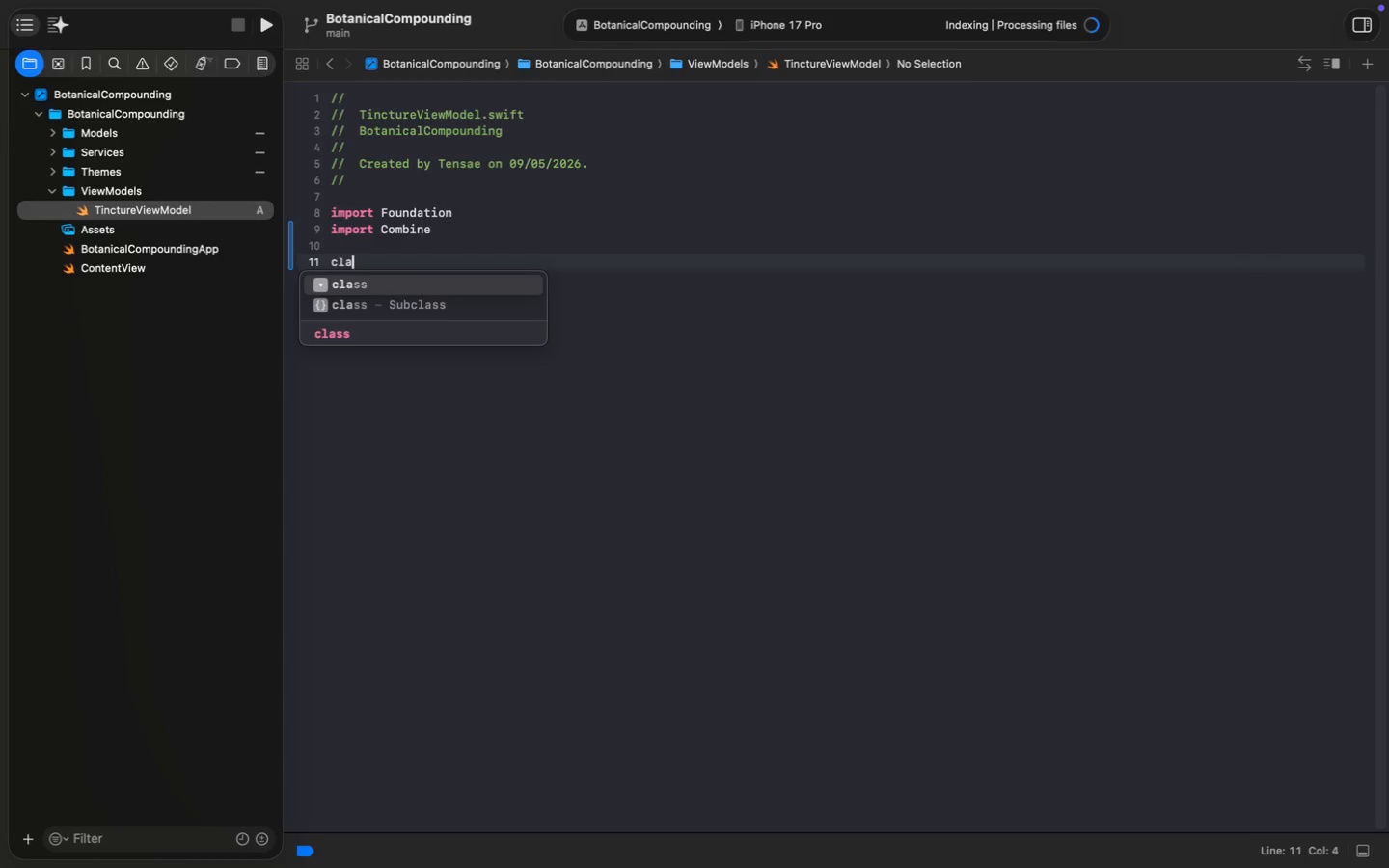 
key(Meta+S)
 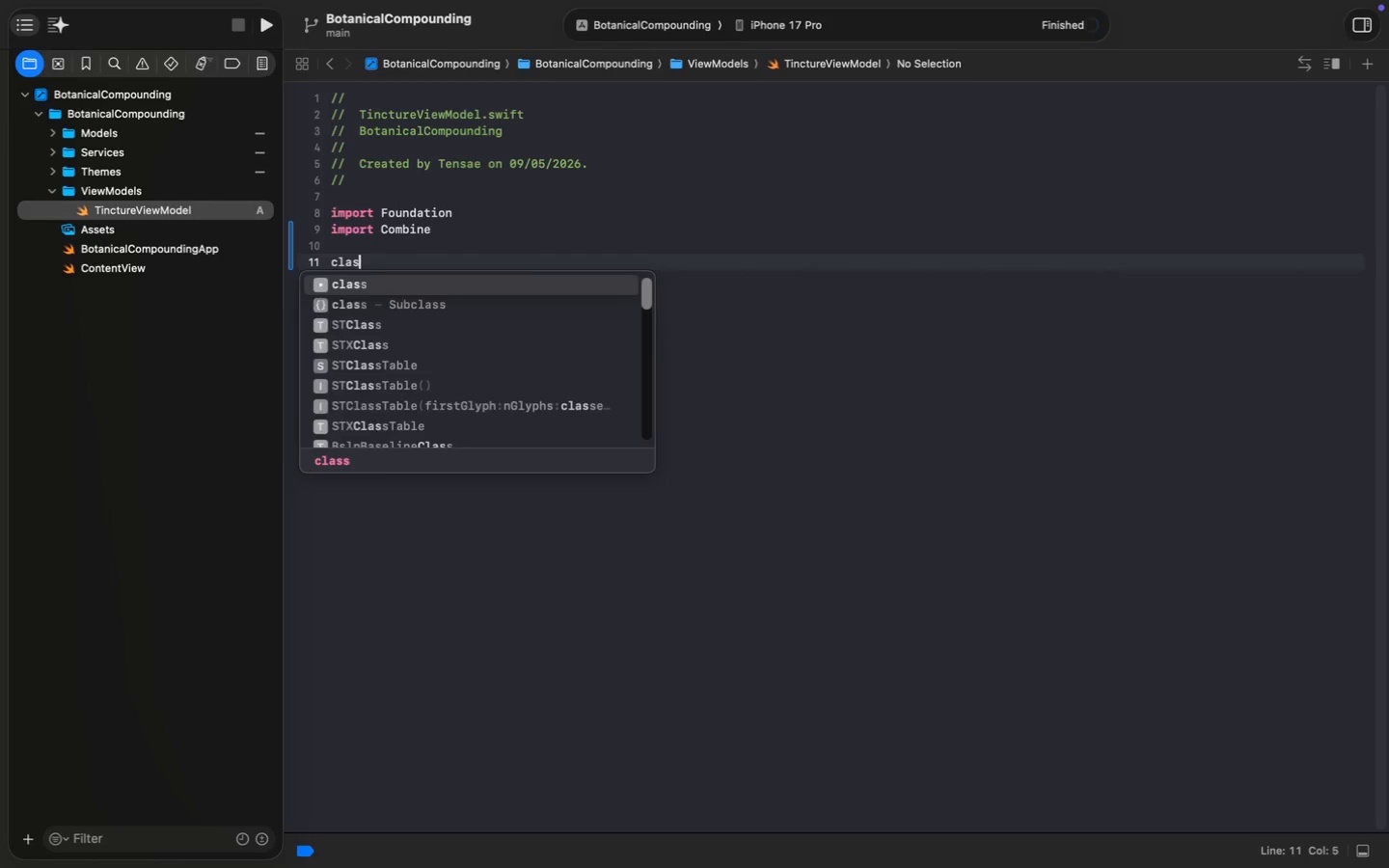 
key(Meta+Space)
 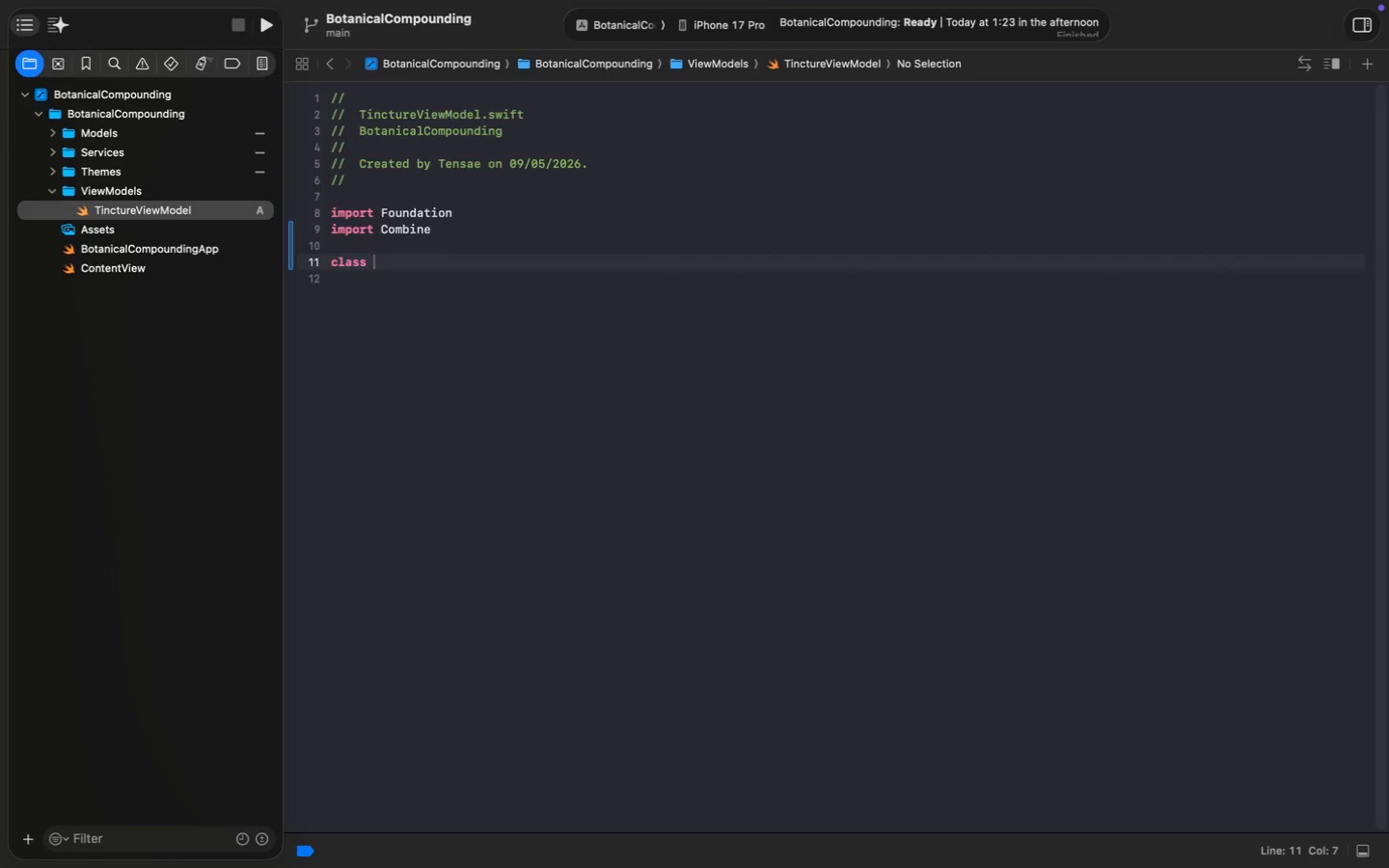 
key(Meta+Shift+T)
 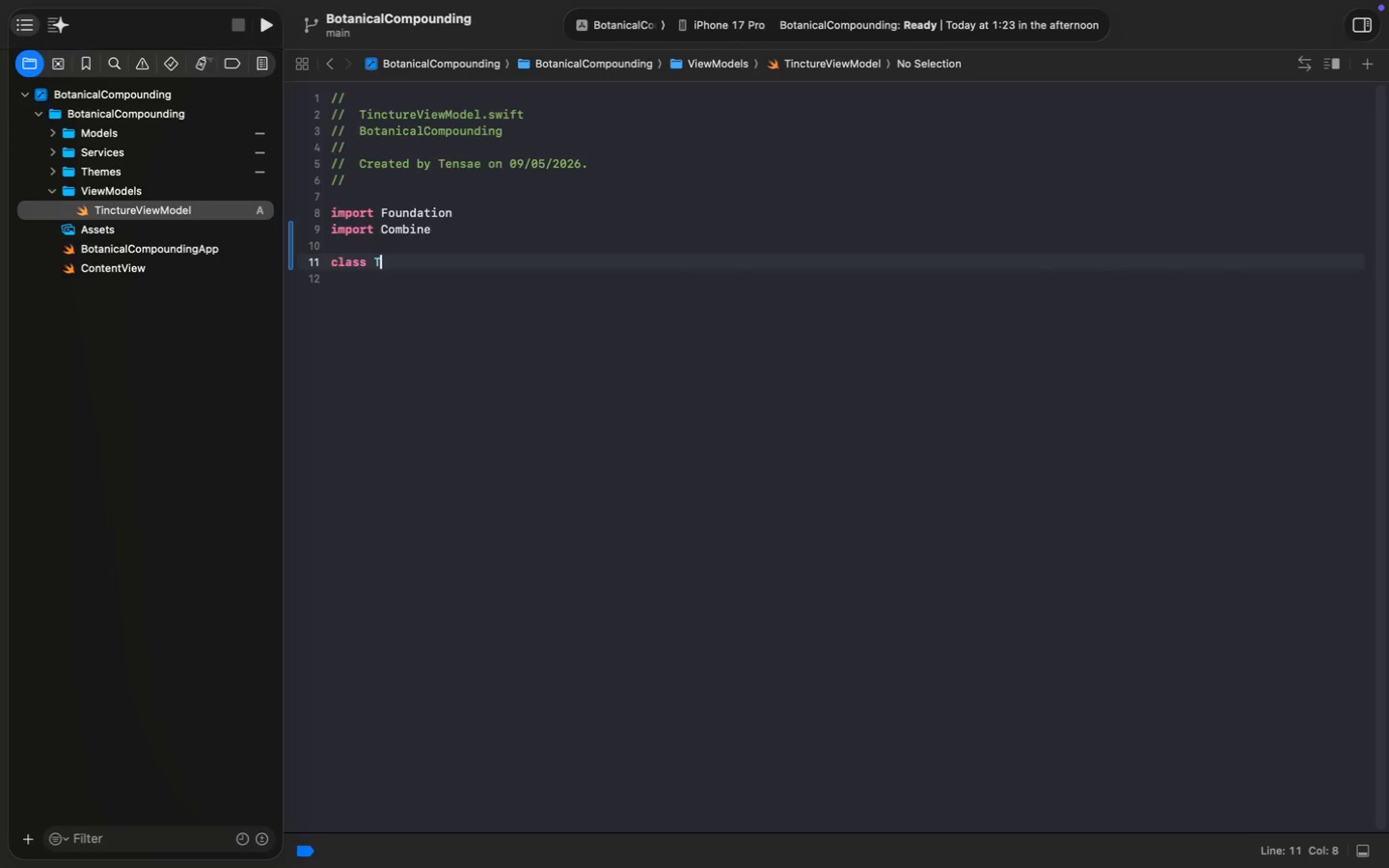 
key(Meta+I)
 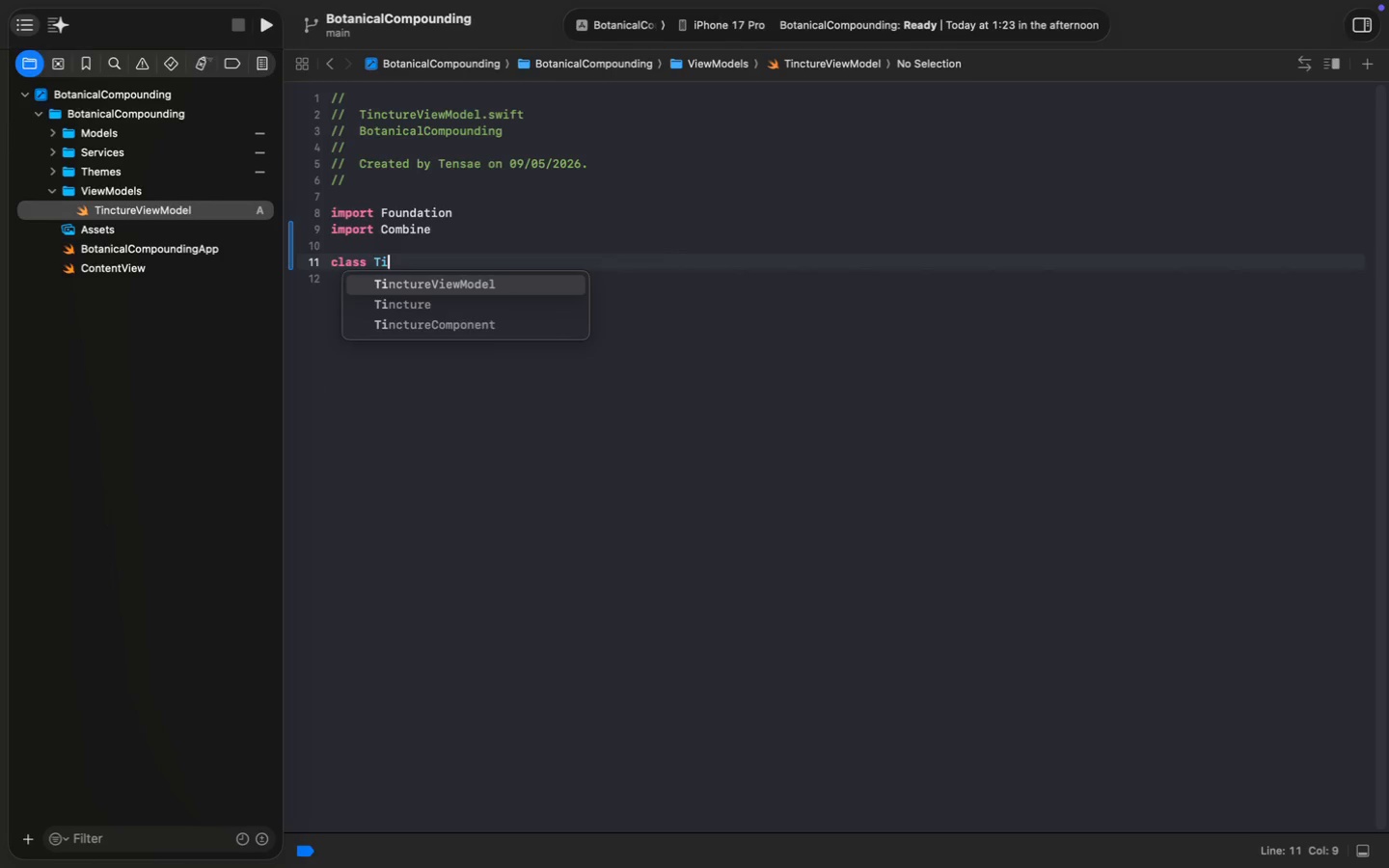 
key(Meta+N)
 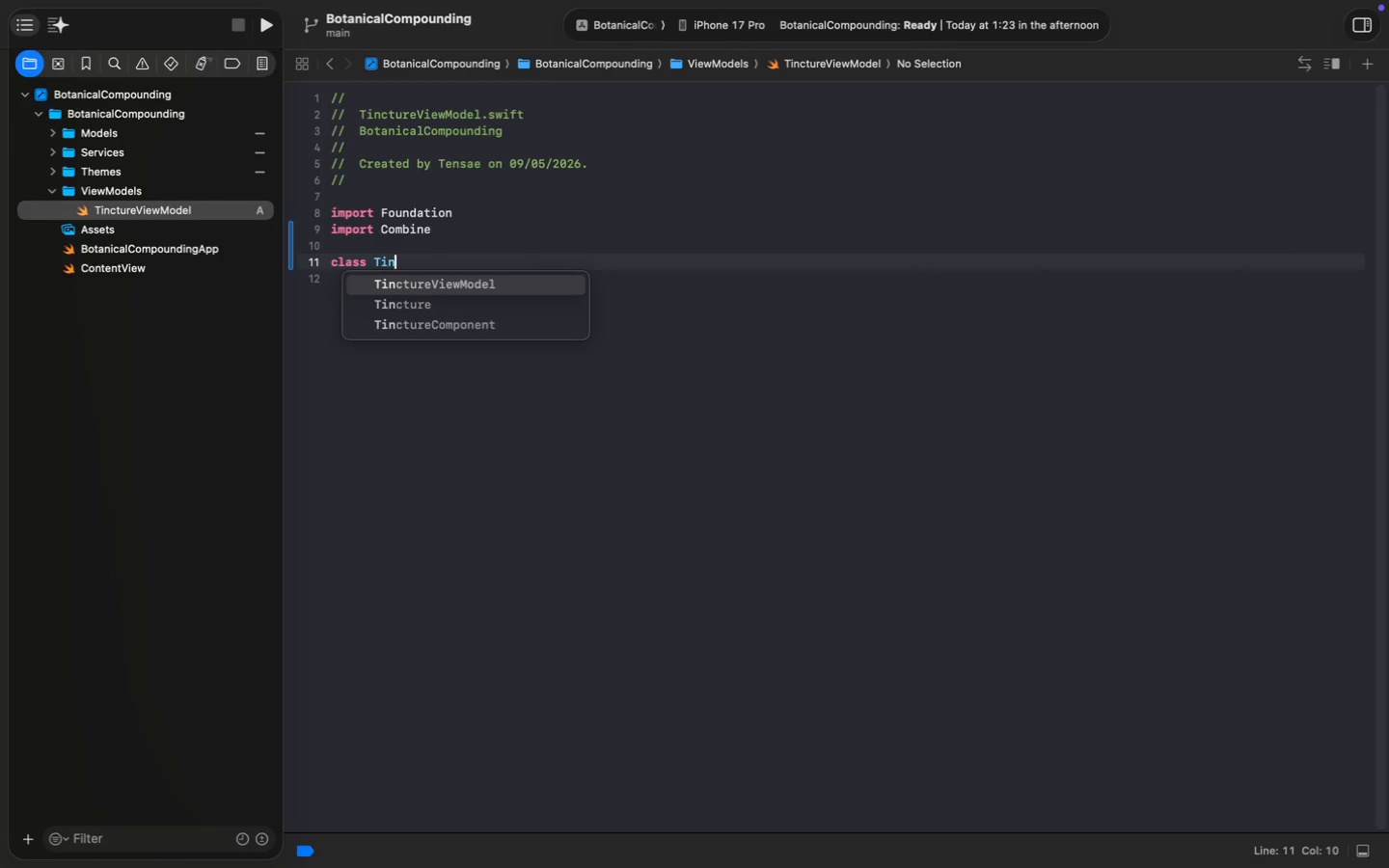 
key(Meta+Tab)
 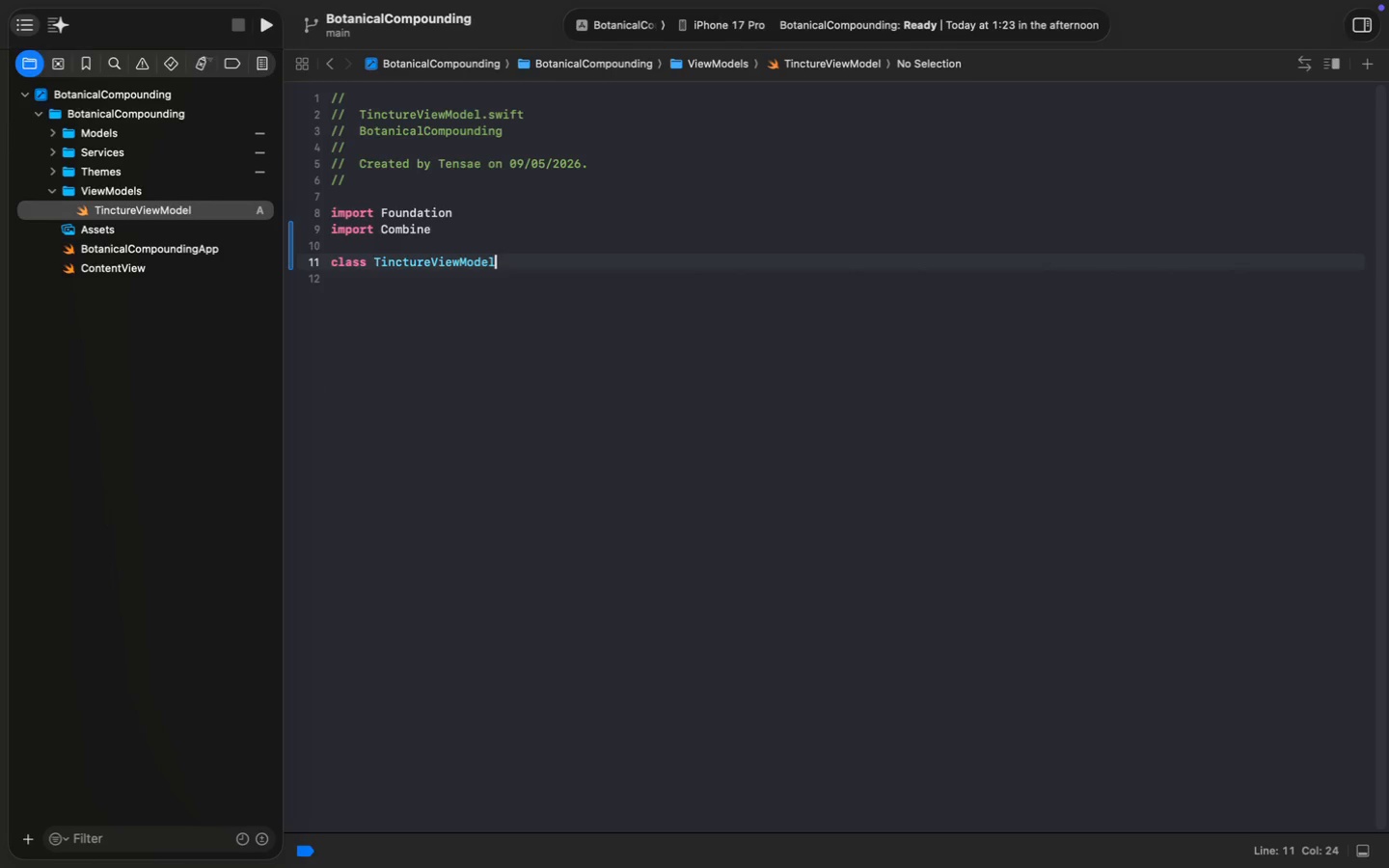 
key(Meta+Shift+Semicolon)
 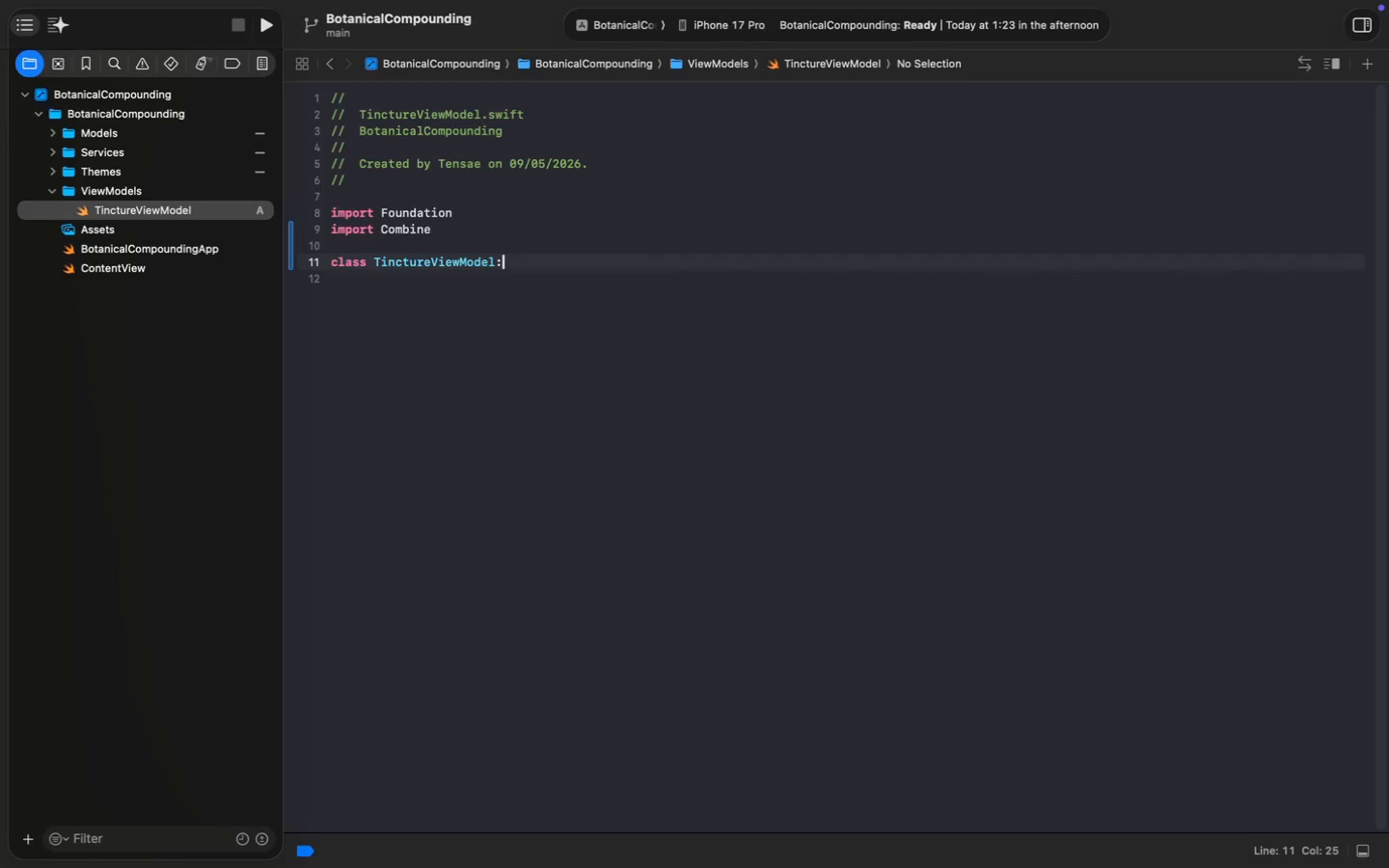 
key(Meta+Space)
 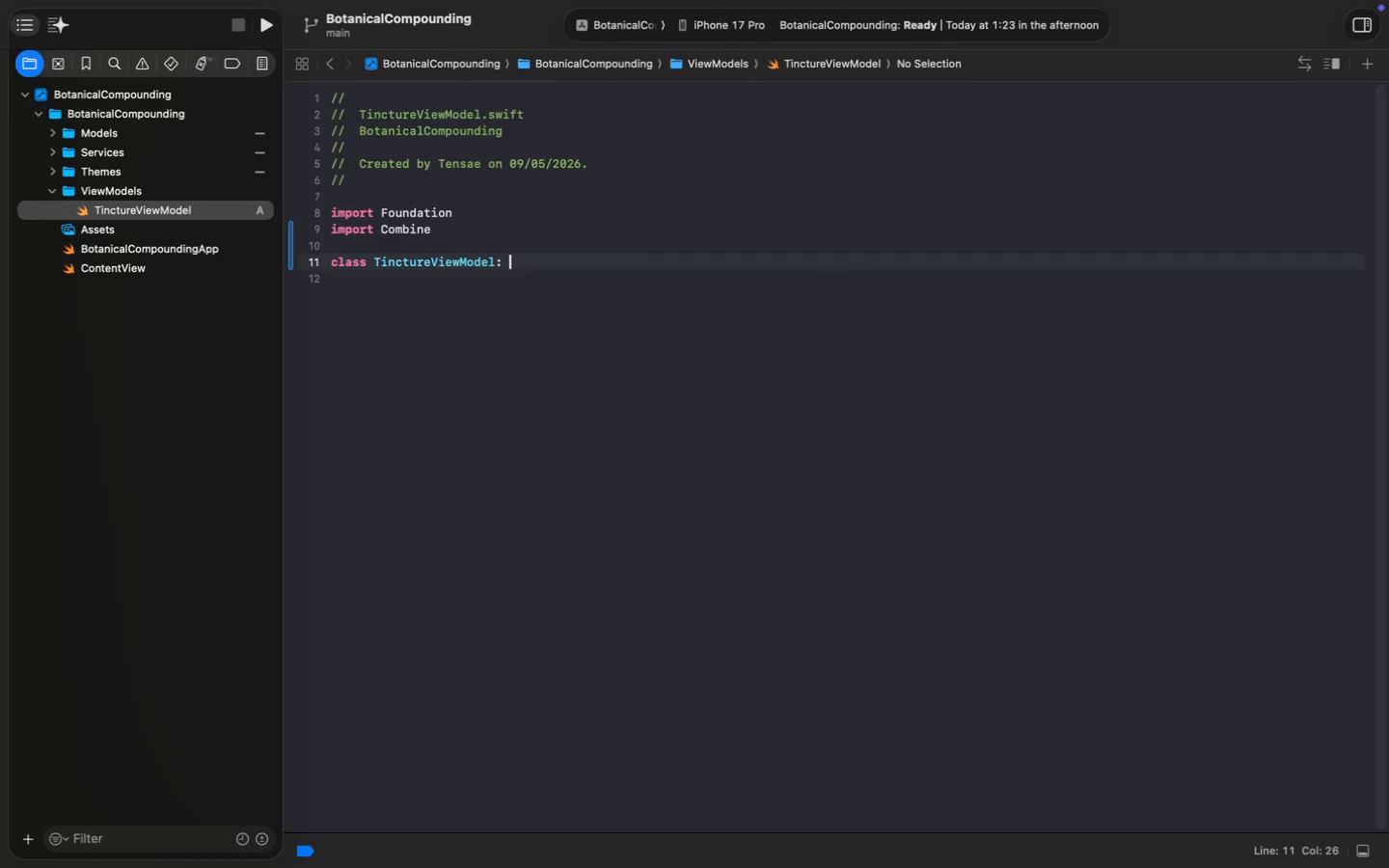 
key(Meta+Shift+ShiftLeft)
 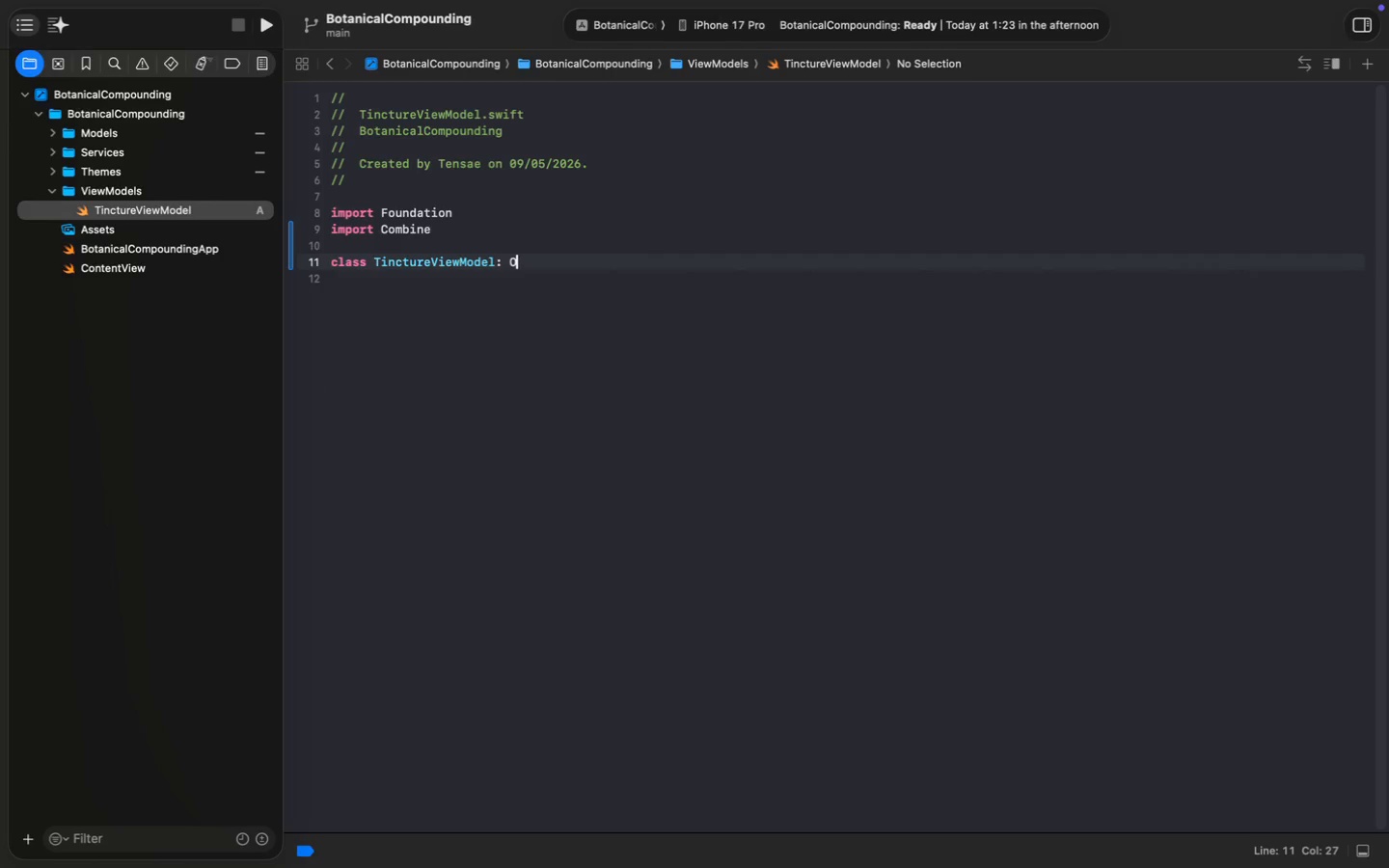 
key(Meta+Shift+O)
 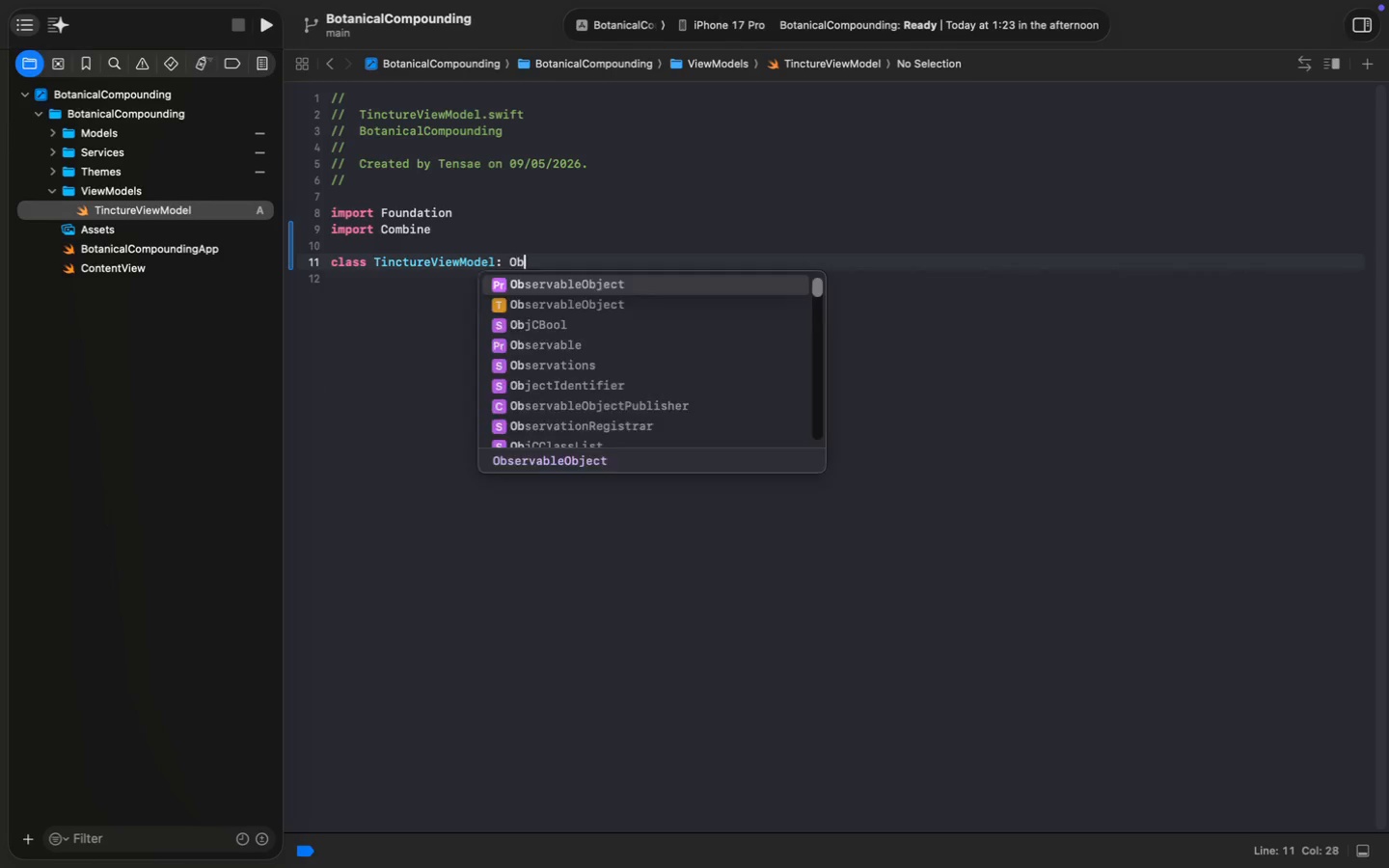 
key(Meta+B)
 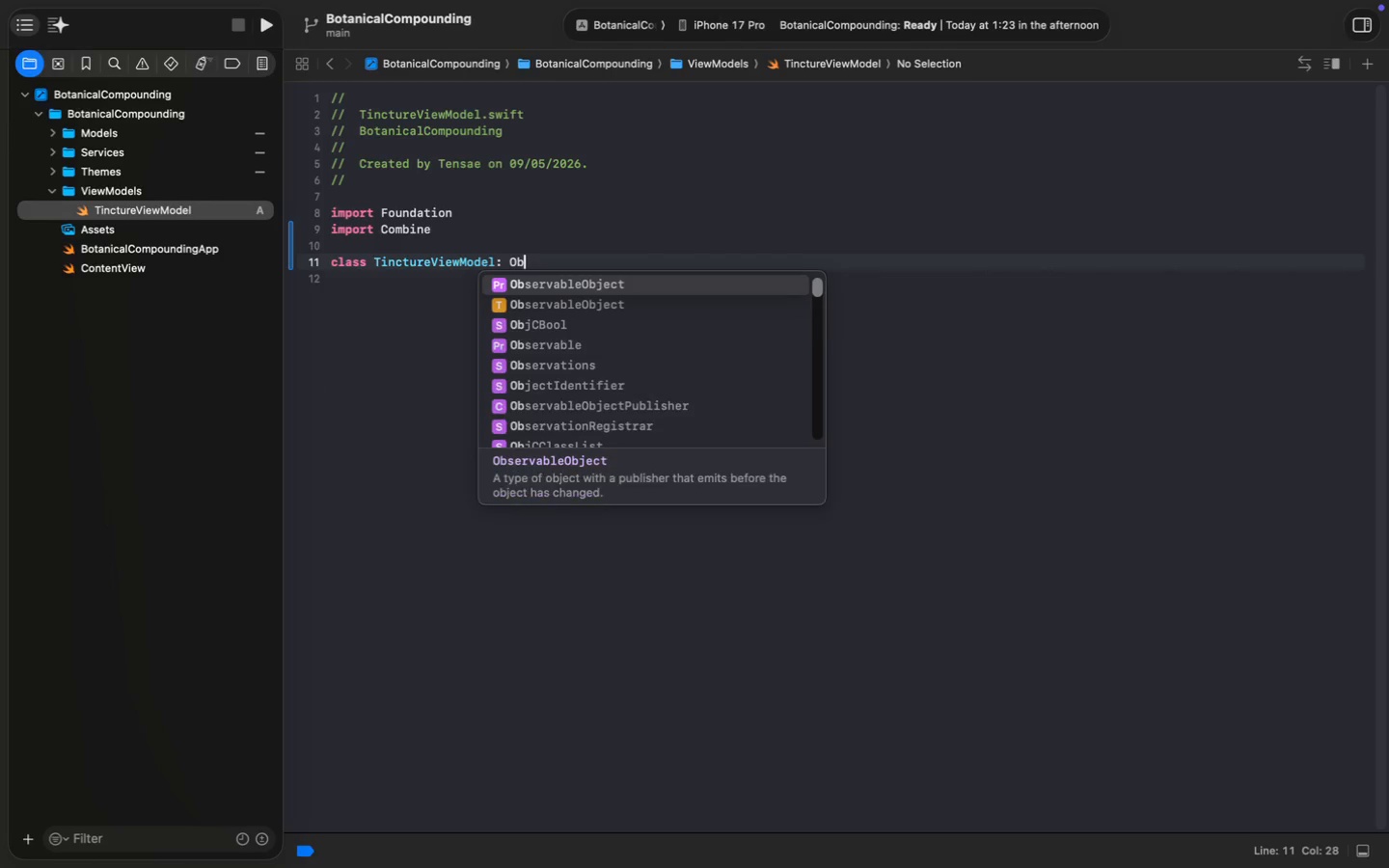 
key(Meta+S)
 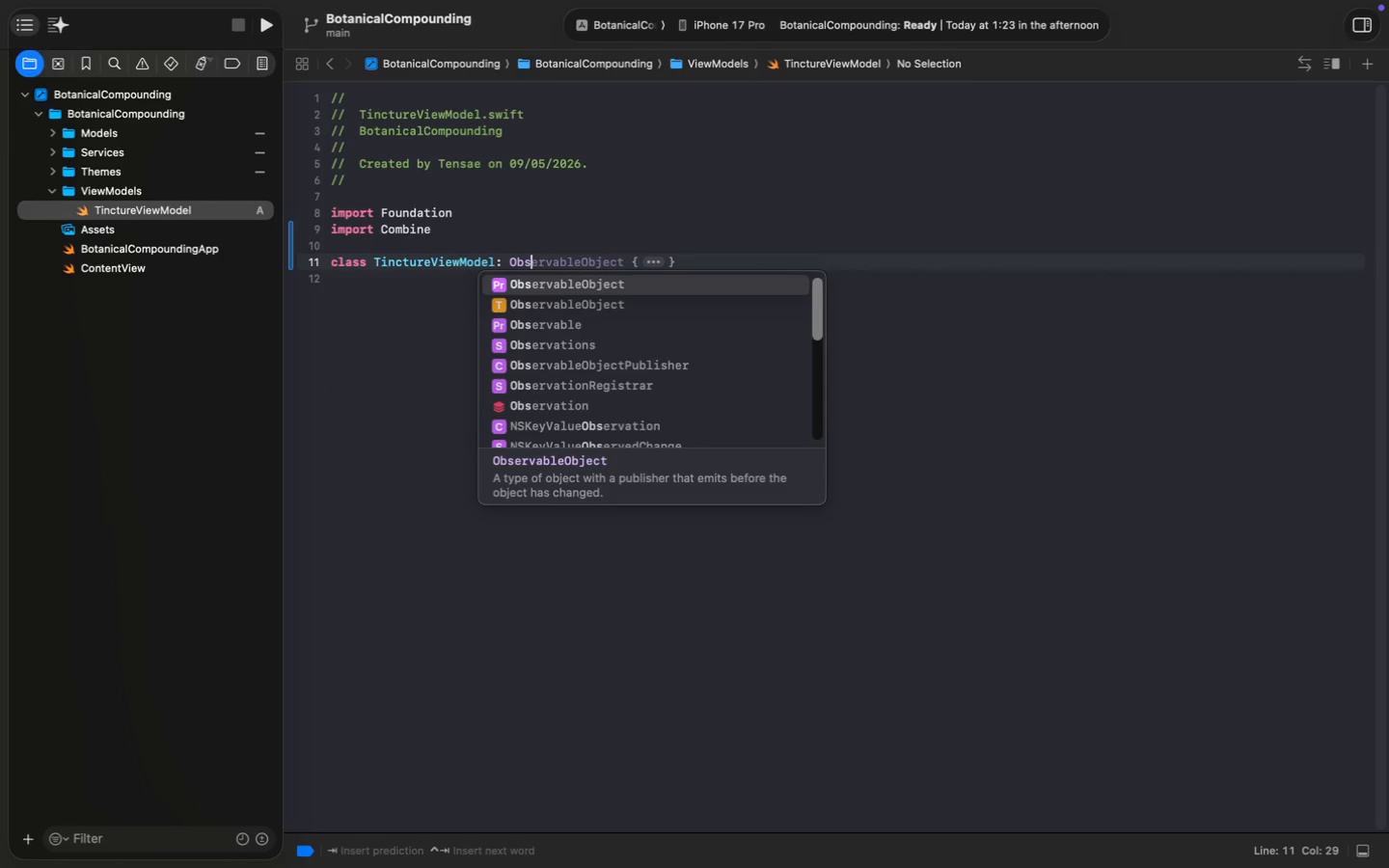 
key(Meta+Tab)
 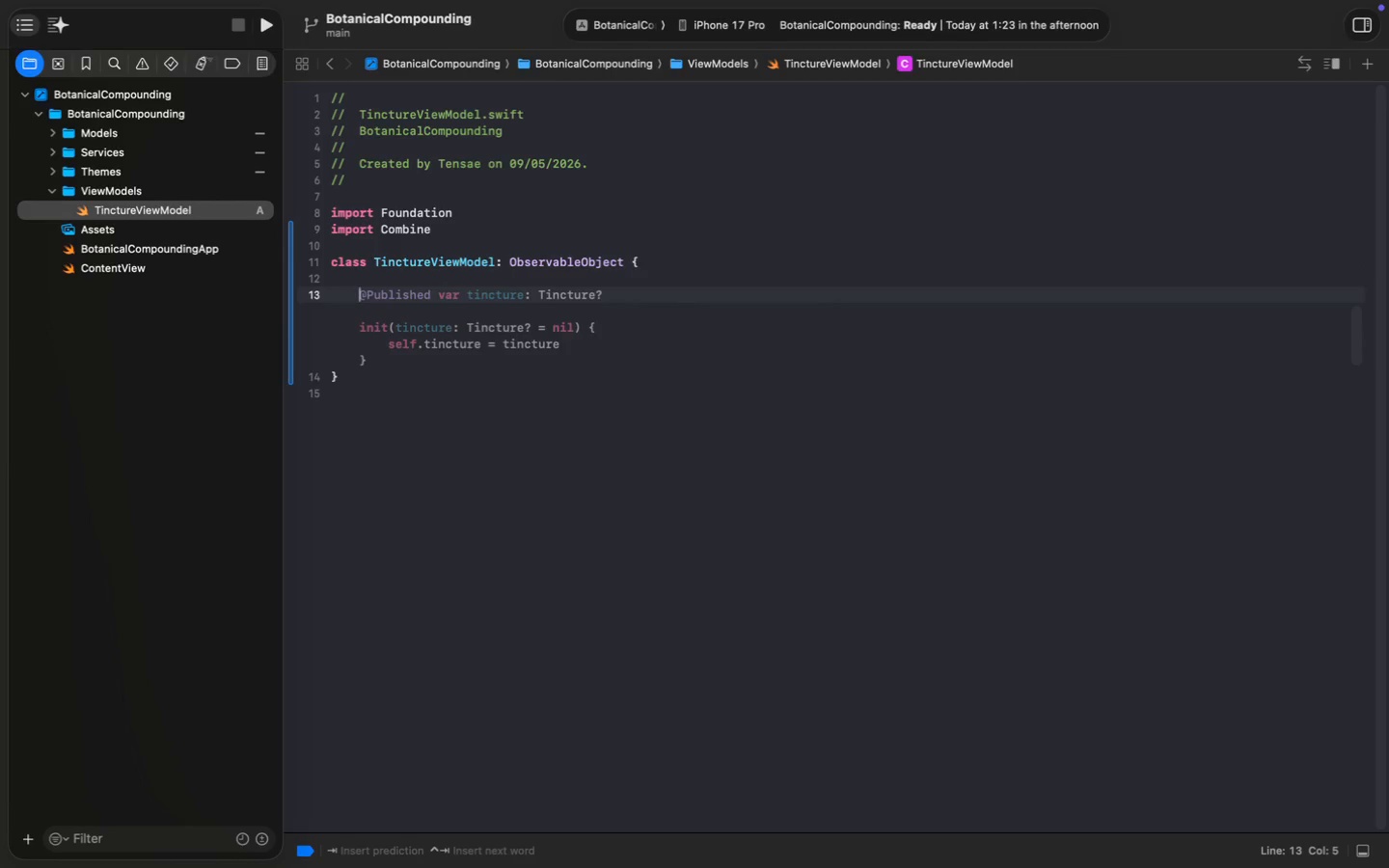 
key(Meta+Tab)
 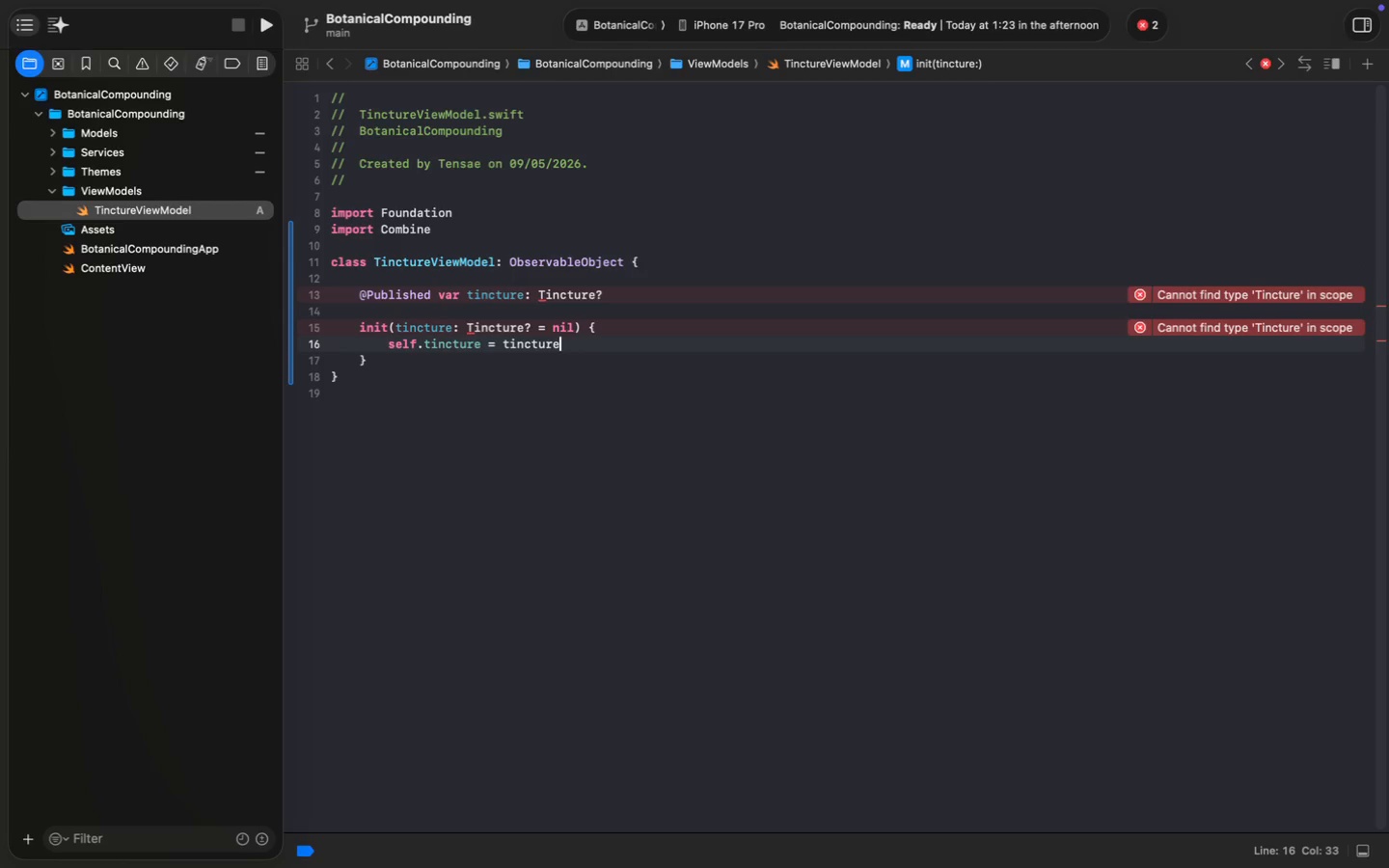 
left_click([466, 291])
 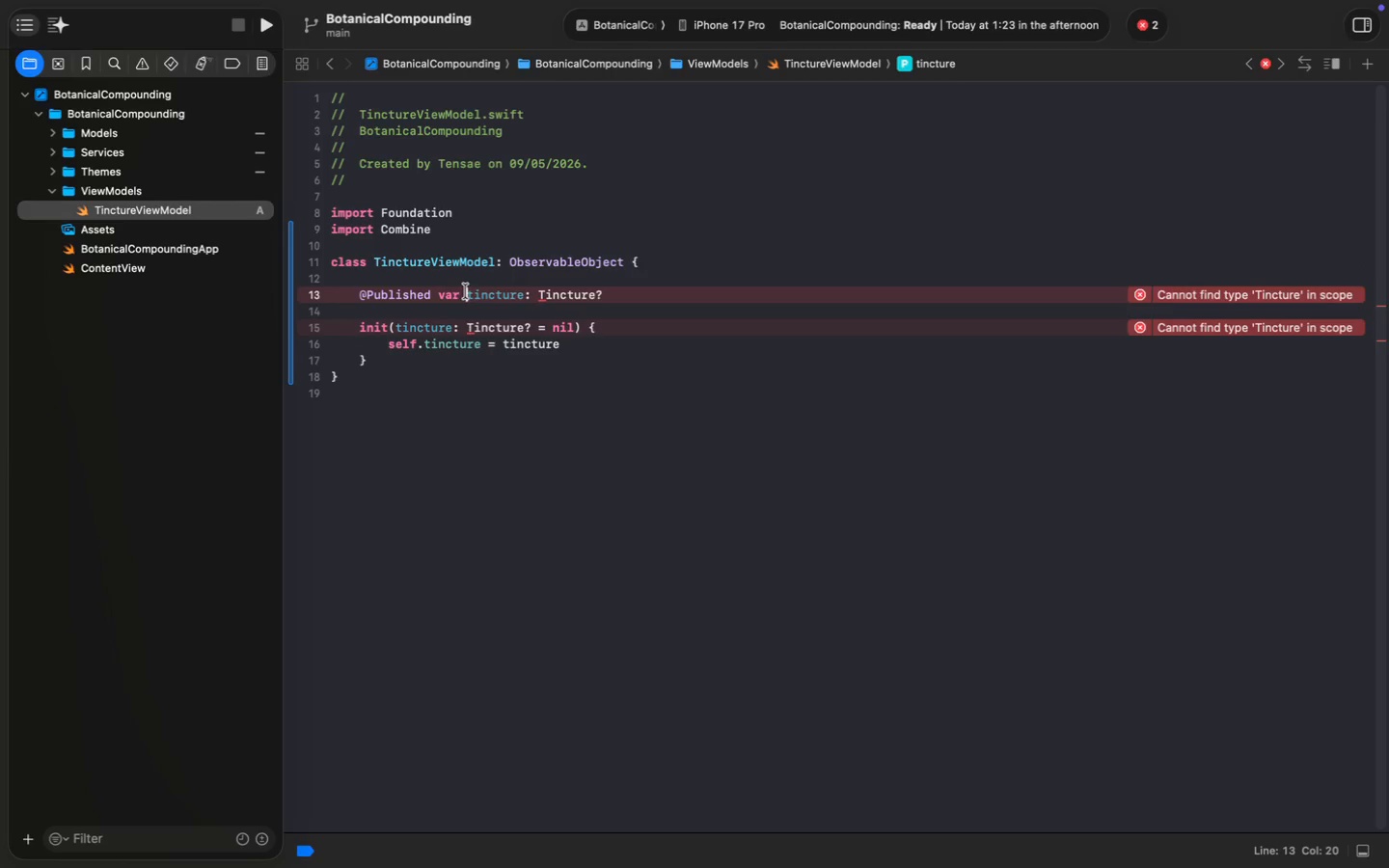 
key(Meta+Shift+MetaRight)
 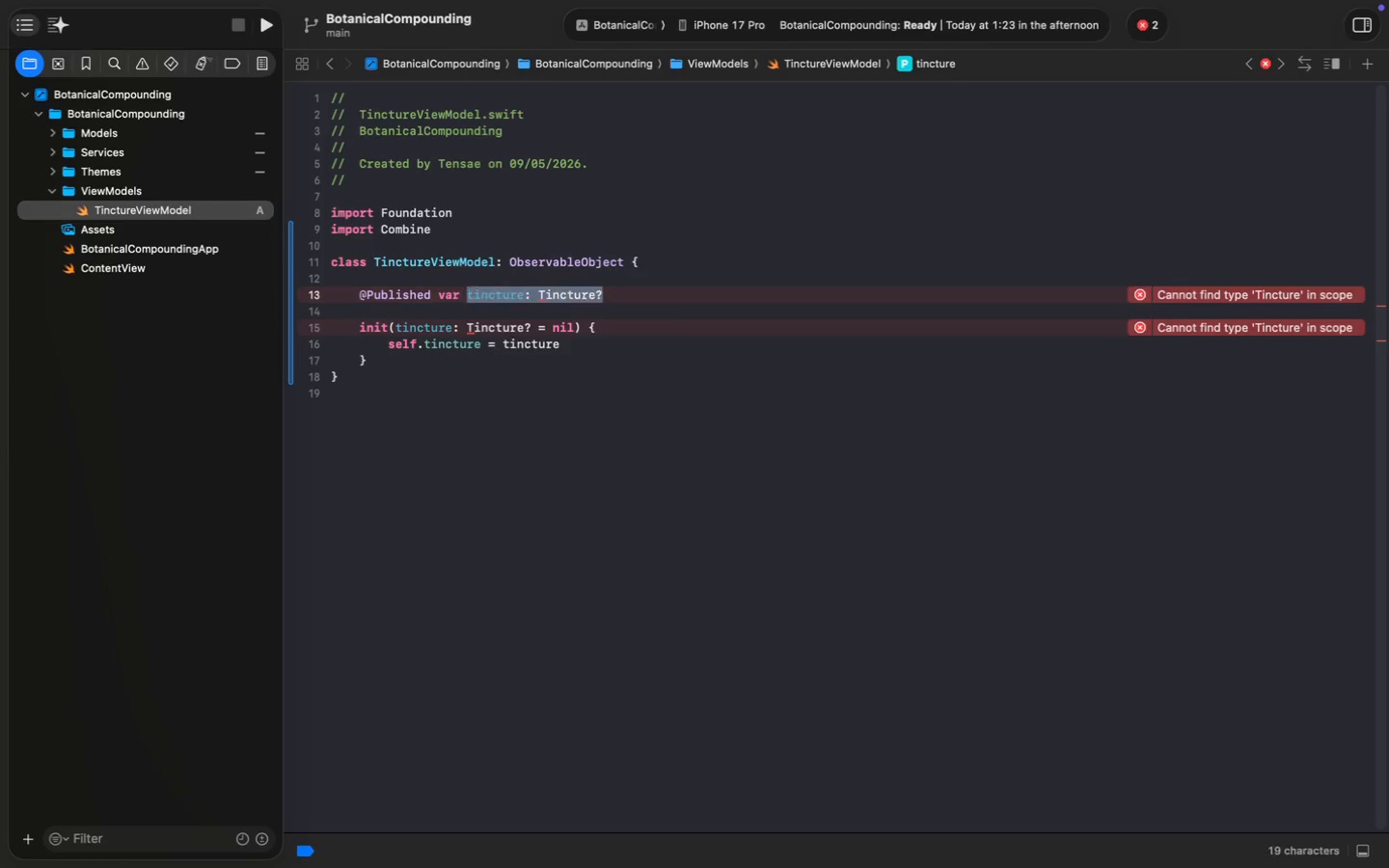 
key(Meta+Shift+ArrowRight)
 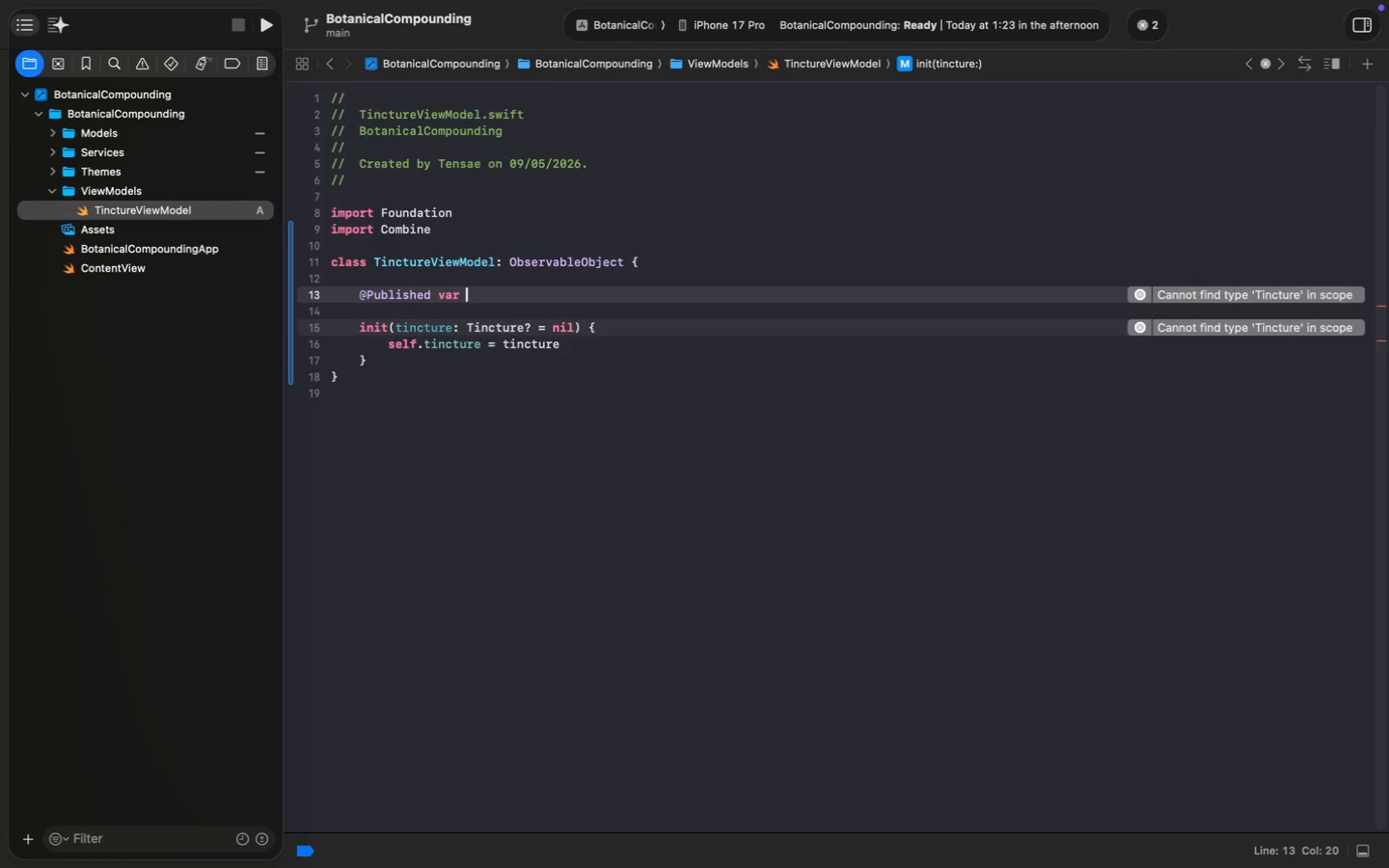 
key(Backspace)
type(totalVolume: String = "")
 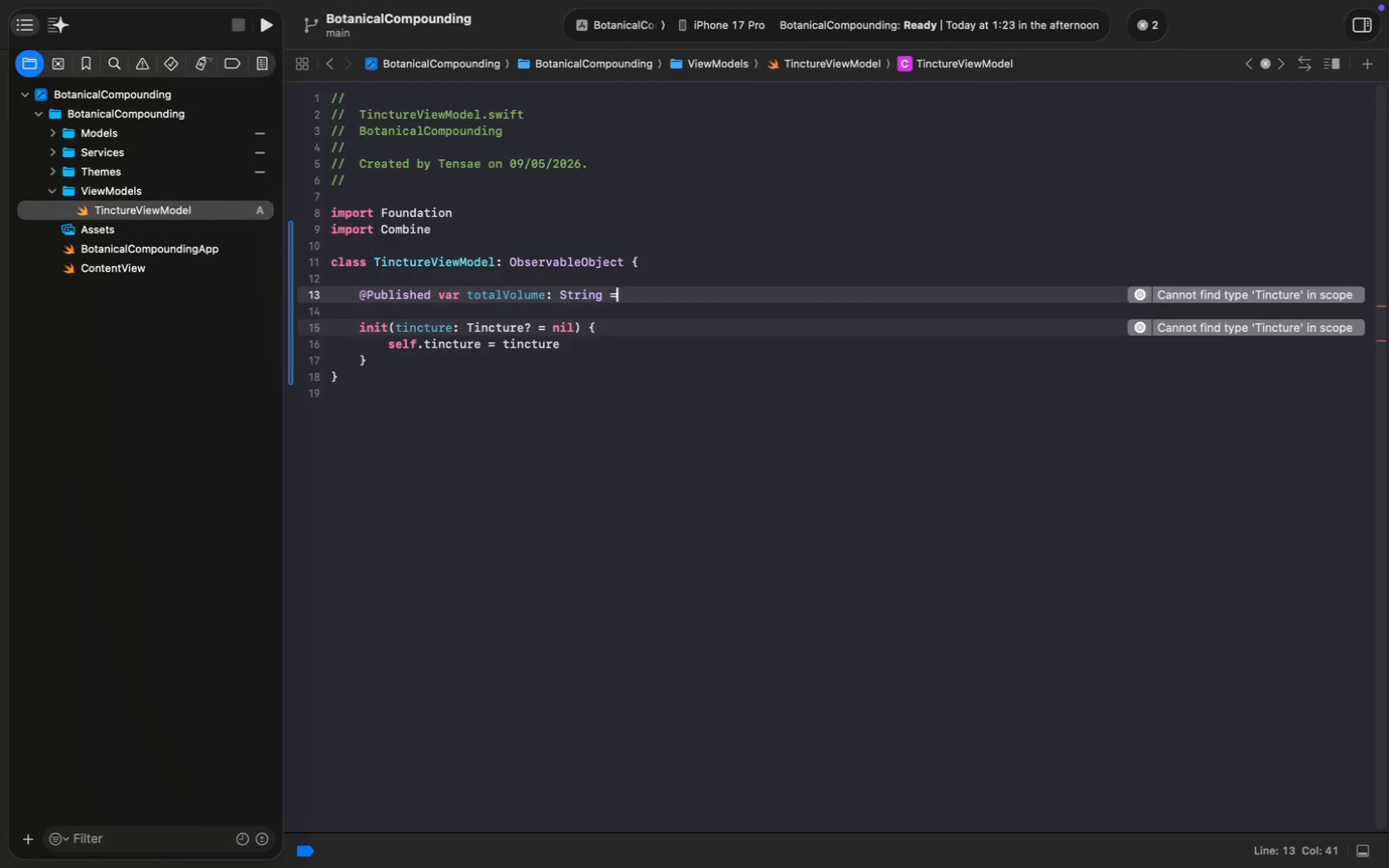 
 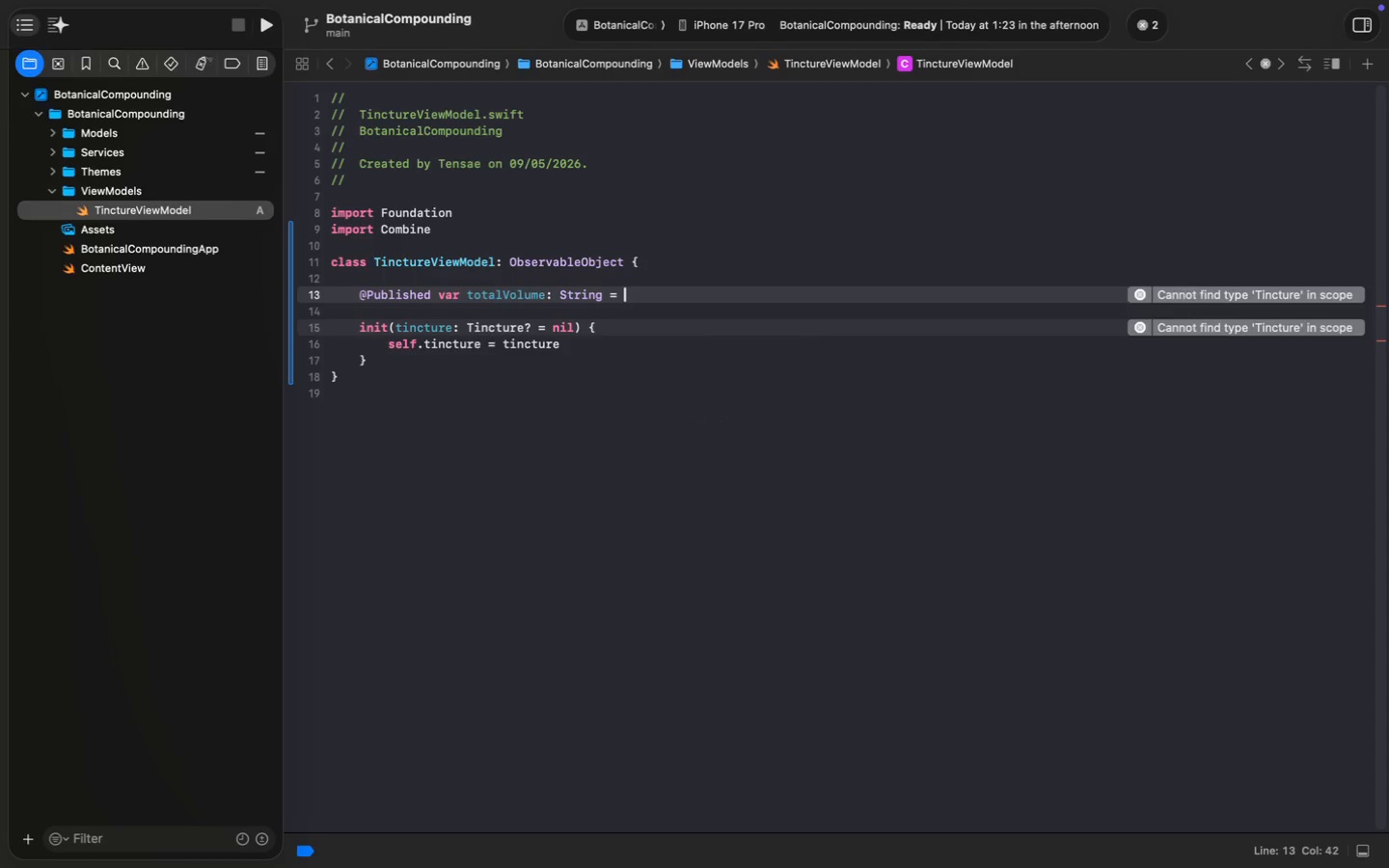 
key(Enter)
 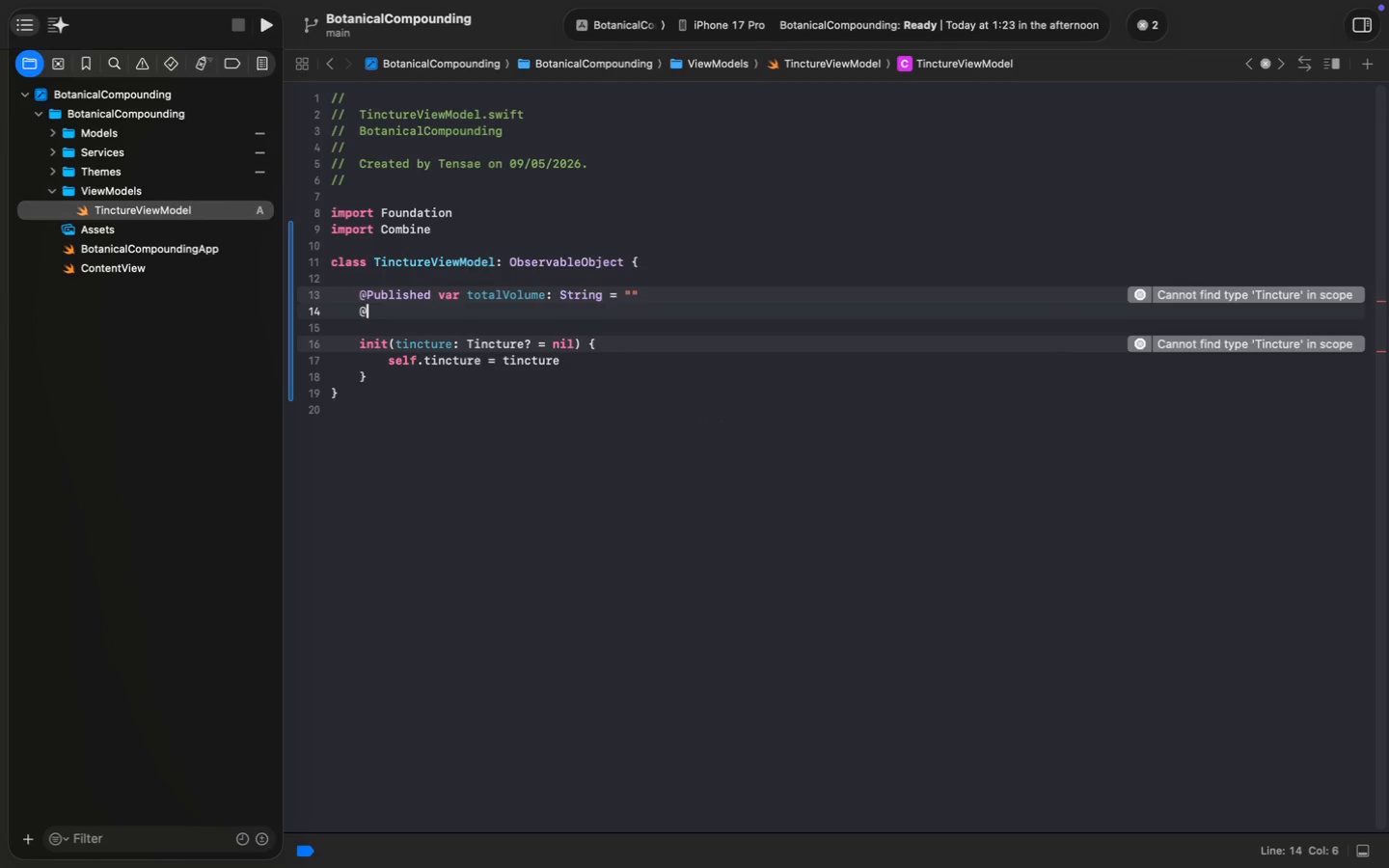 
type(@P)
 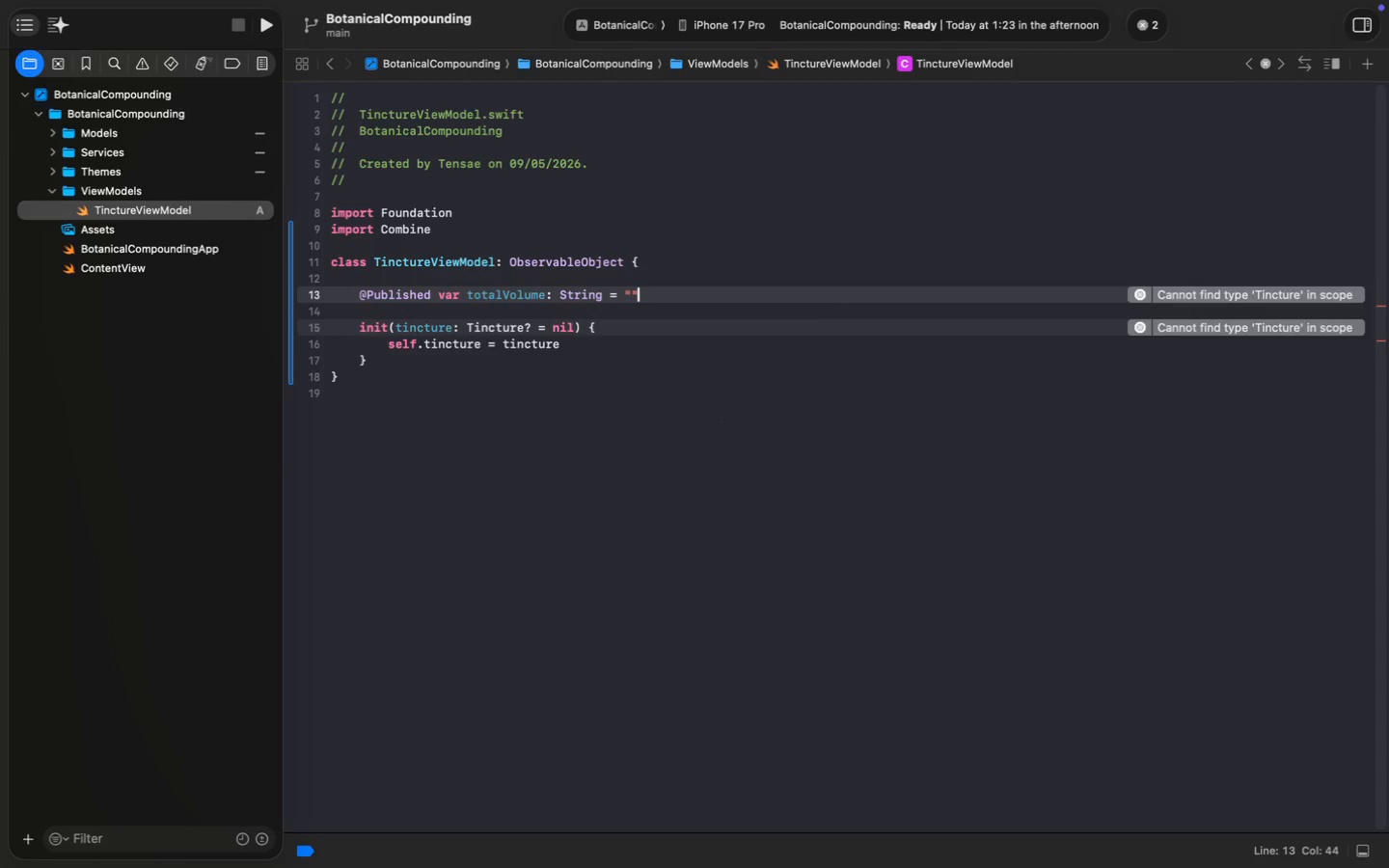 
key(Enter)
 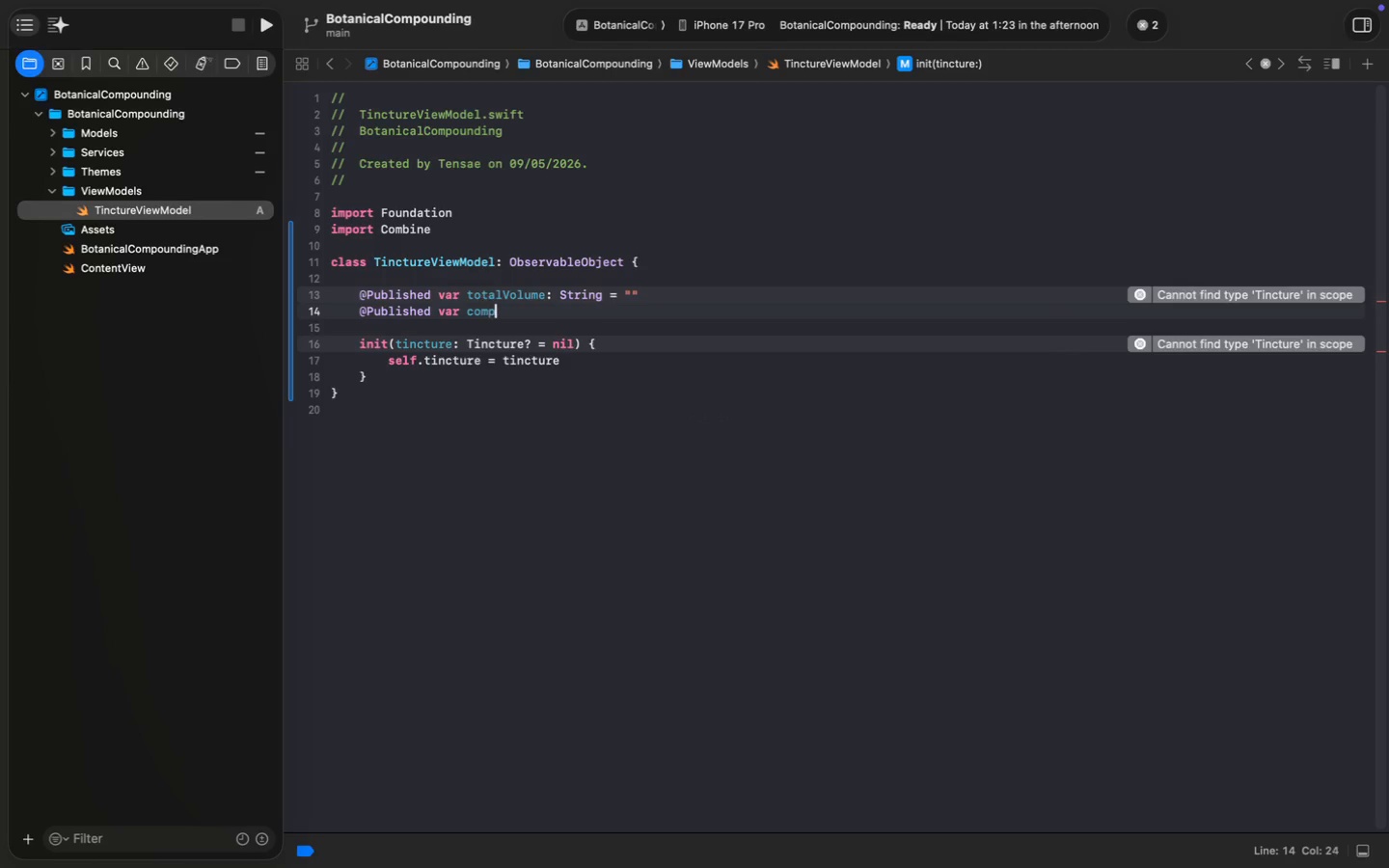 
type( var component)
key(Tab)
 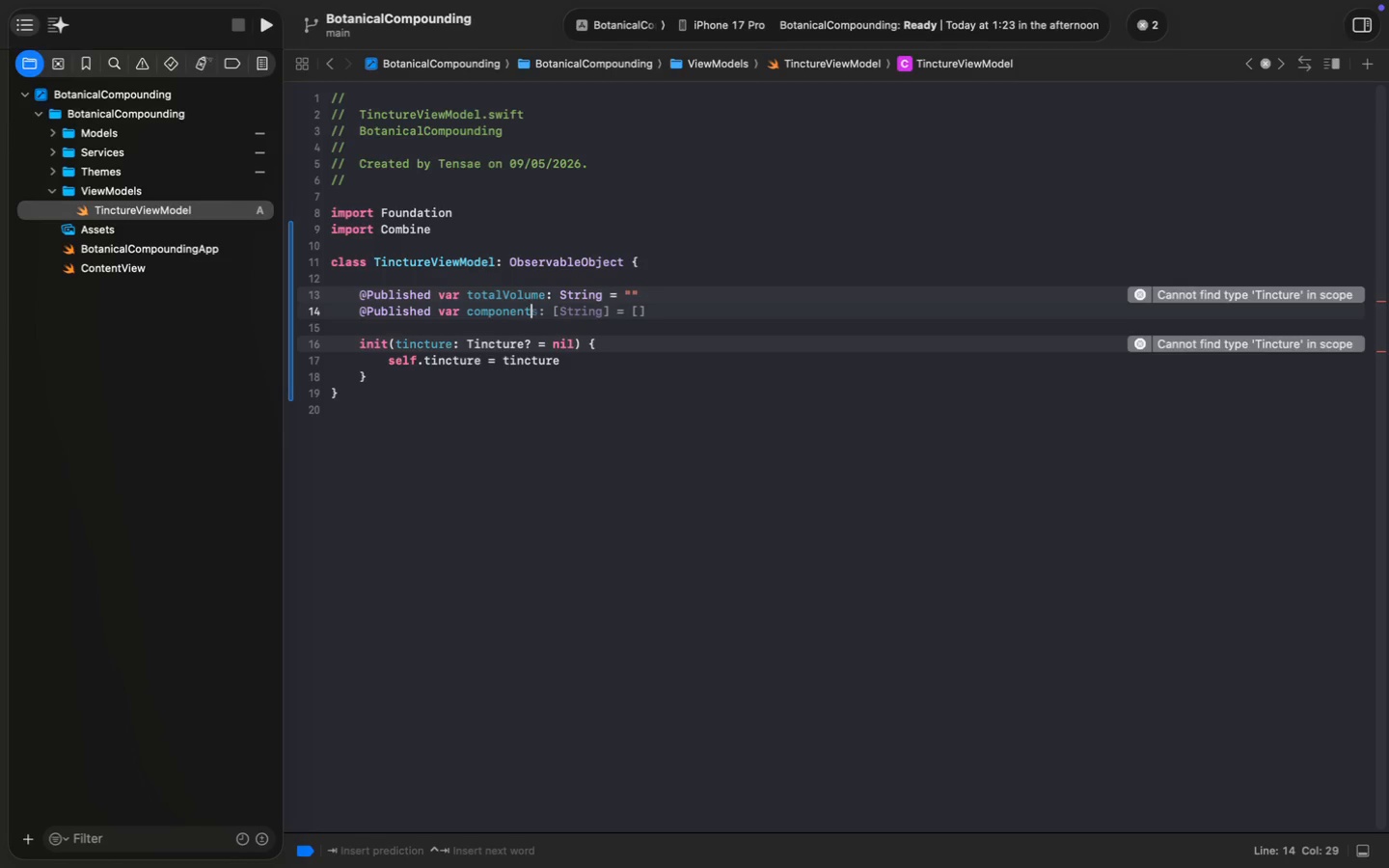 
double_click([586, 311])
 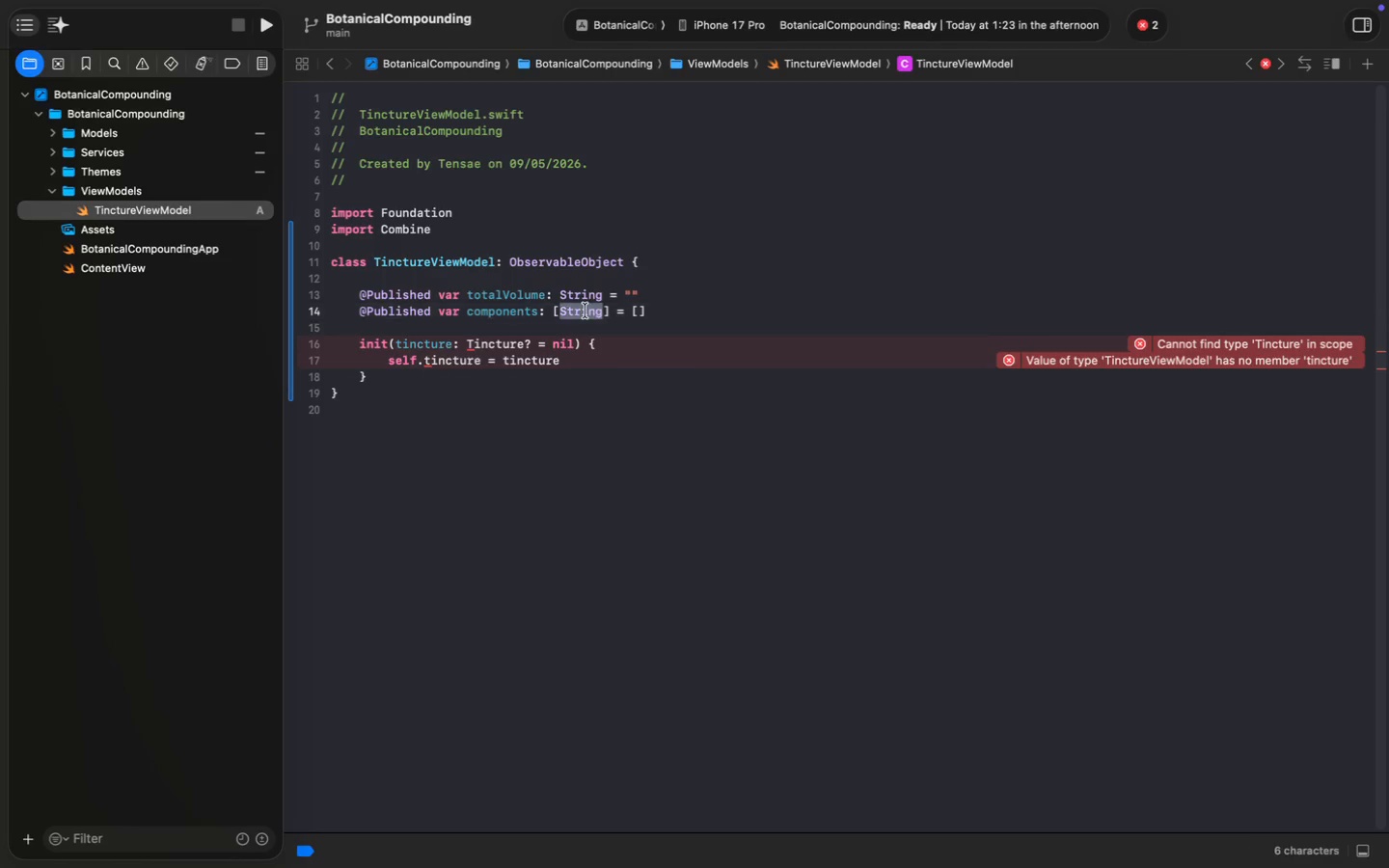 
type(TIn)
 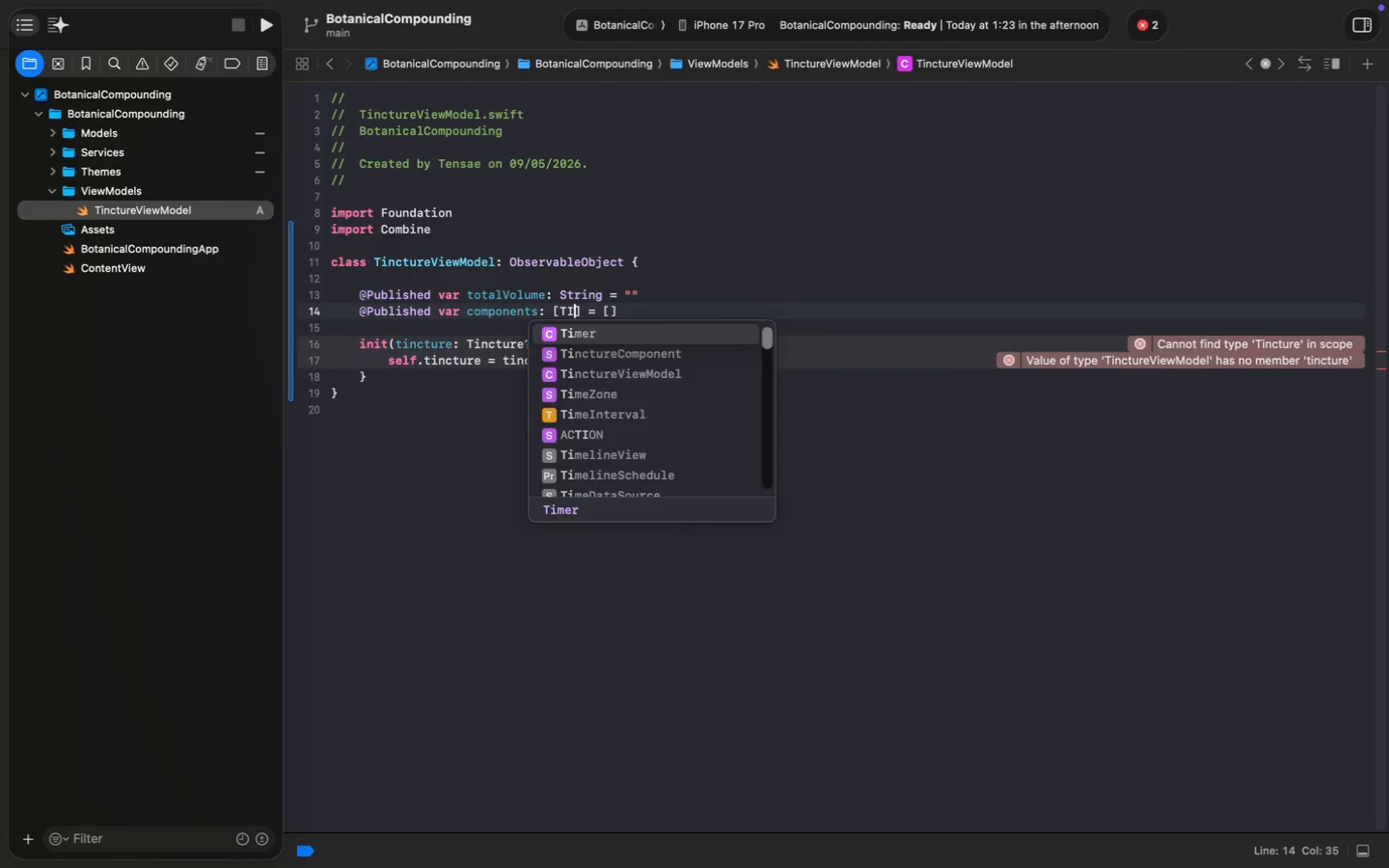 
key(Enter)
 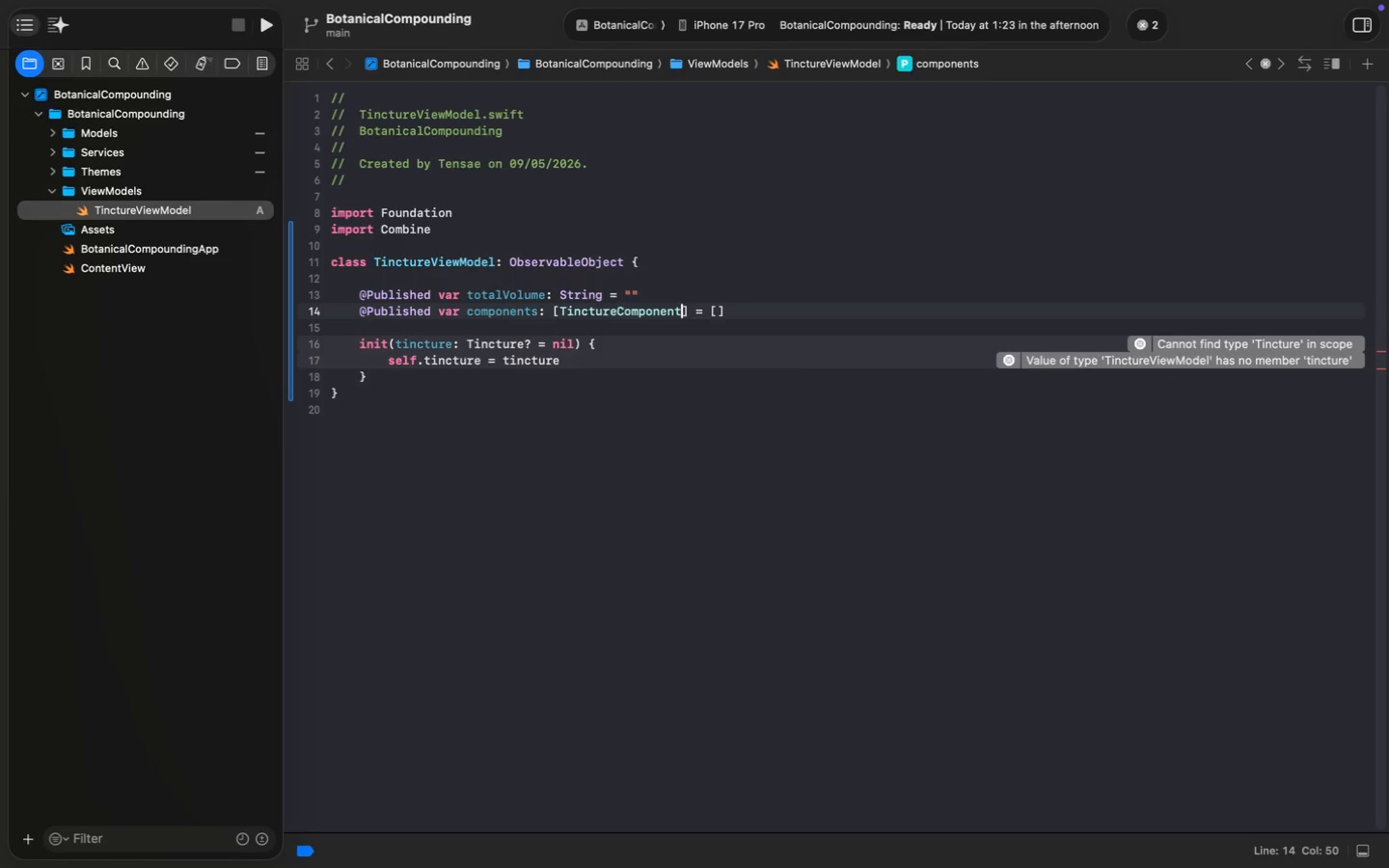 
key(Meta+ArrowRight)
 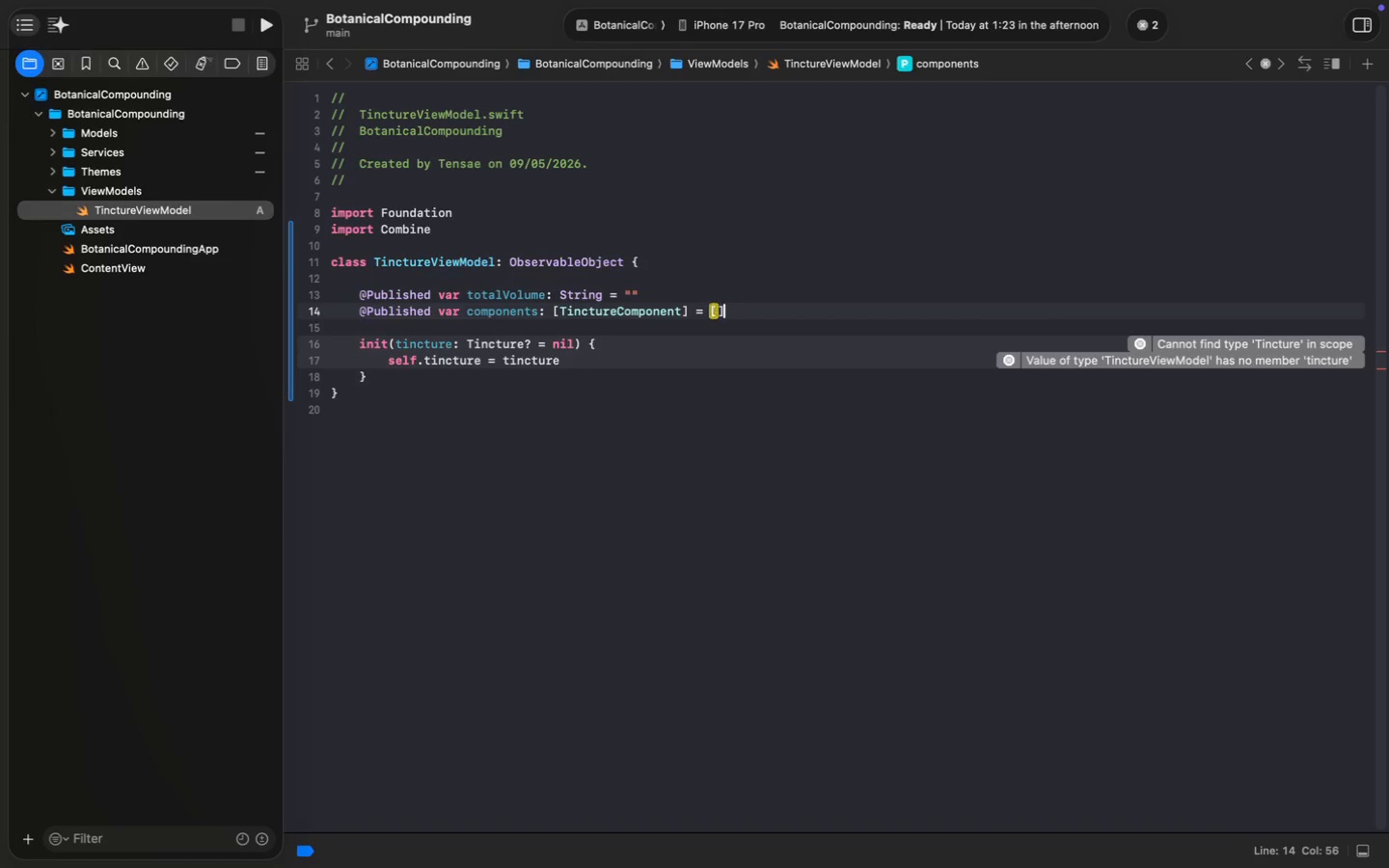 
key(ArrowLeft)
 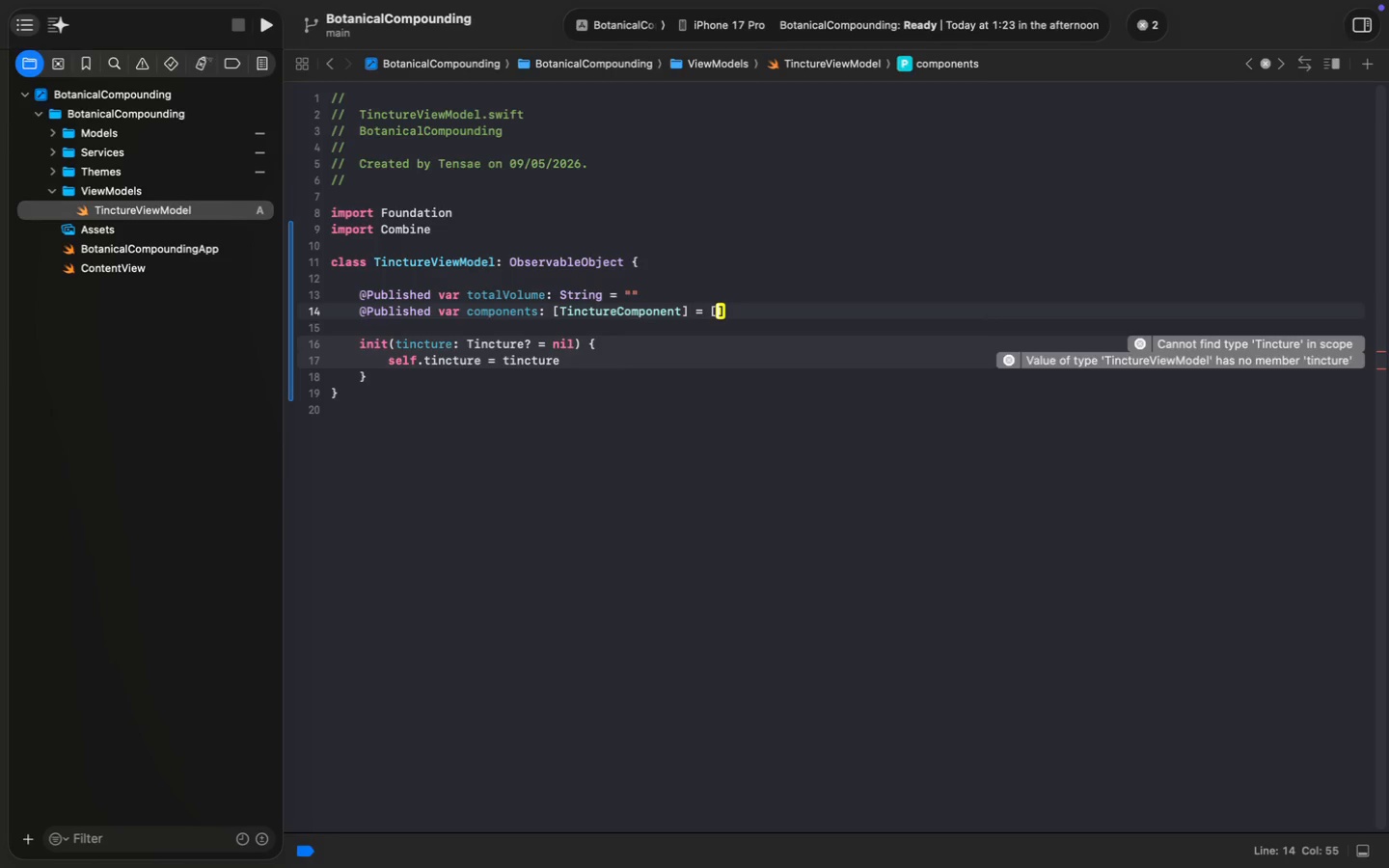 
key(Enter)
 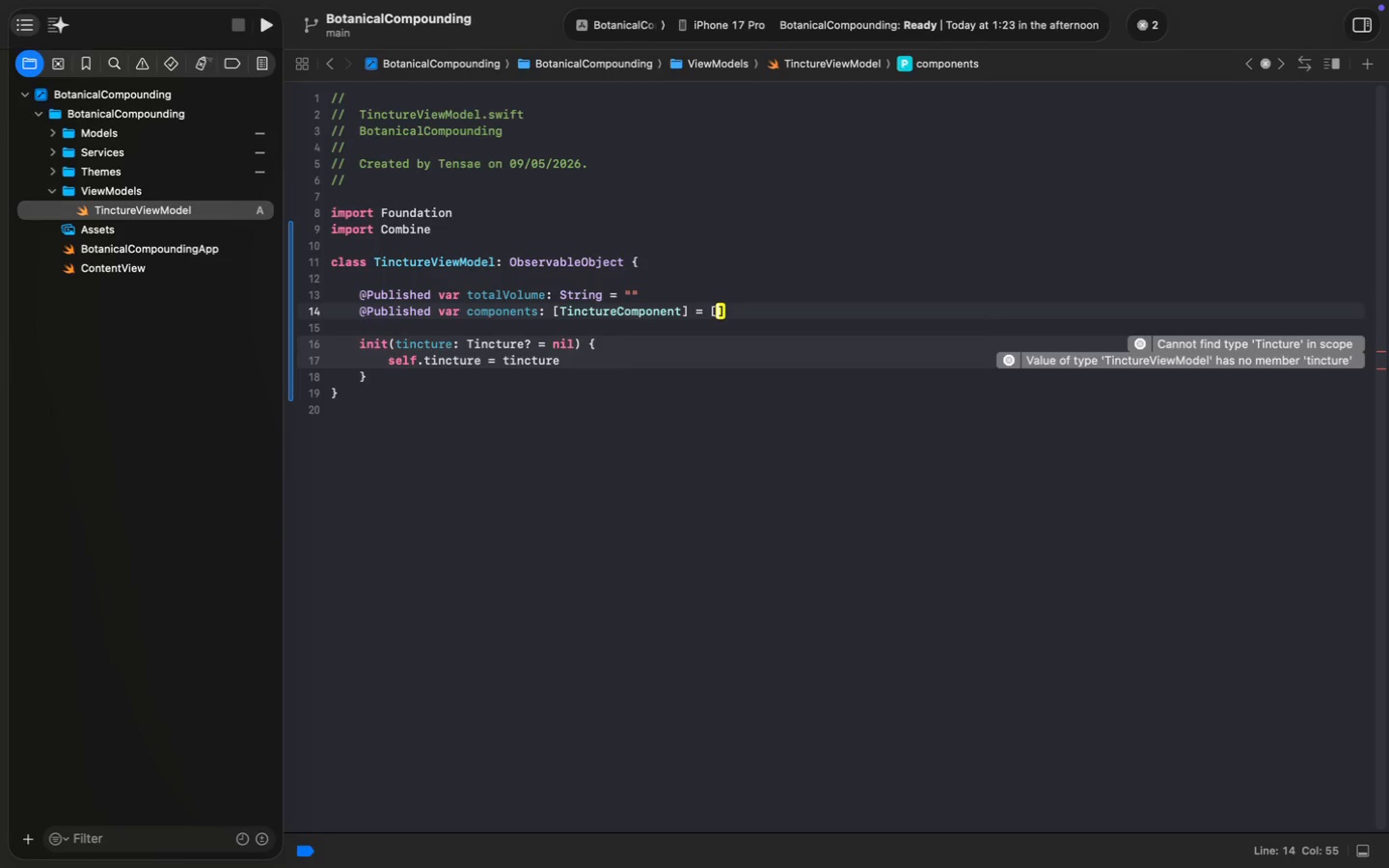 
type(TInc)
 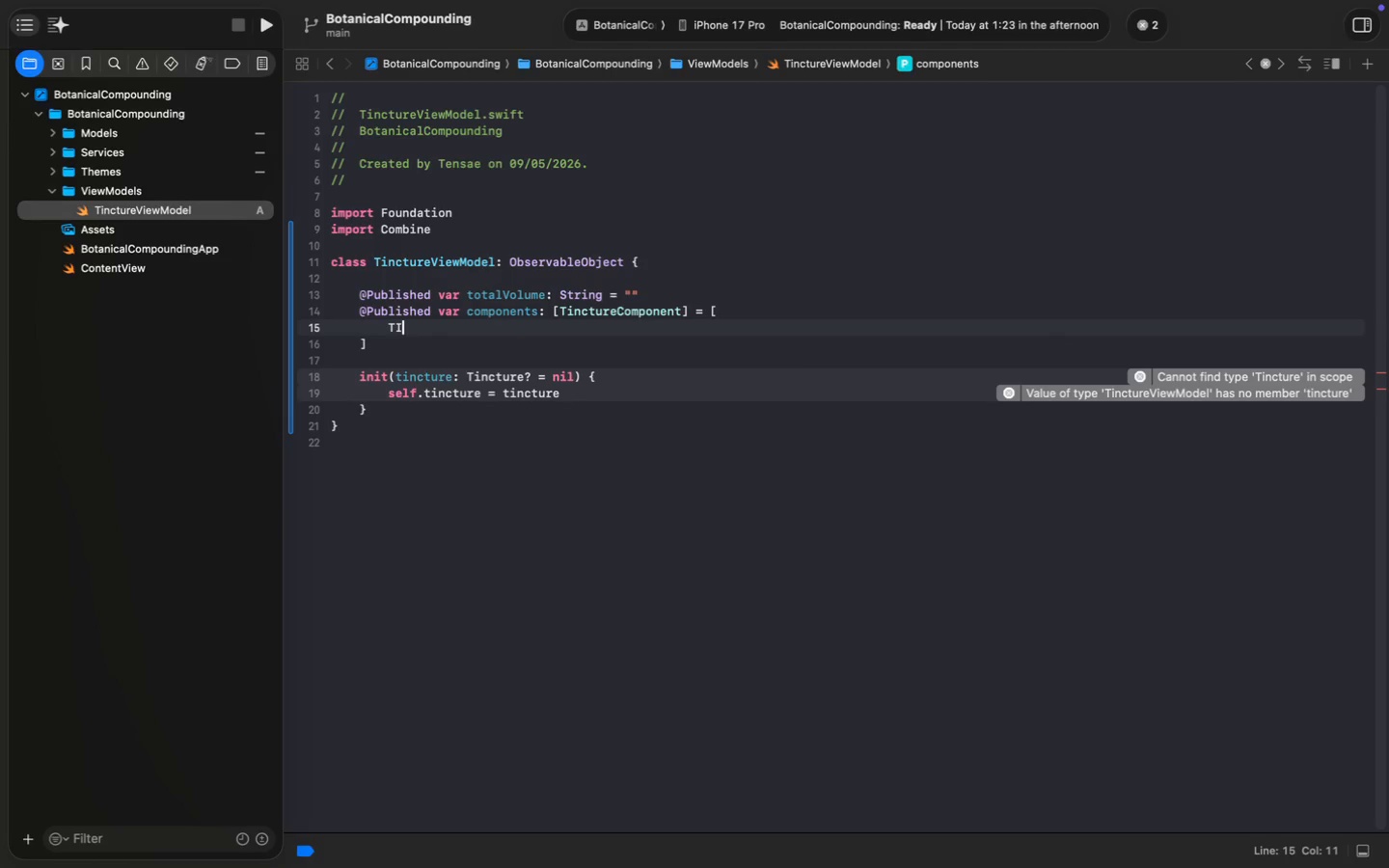 
key(Enter)
 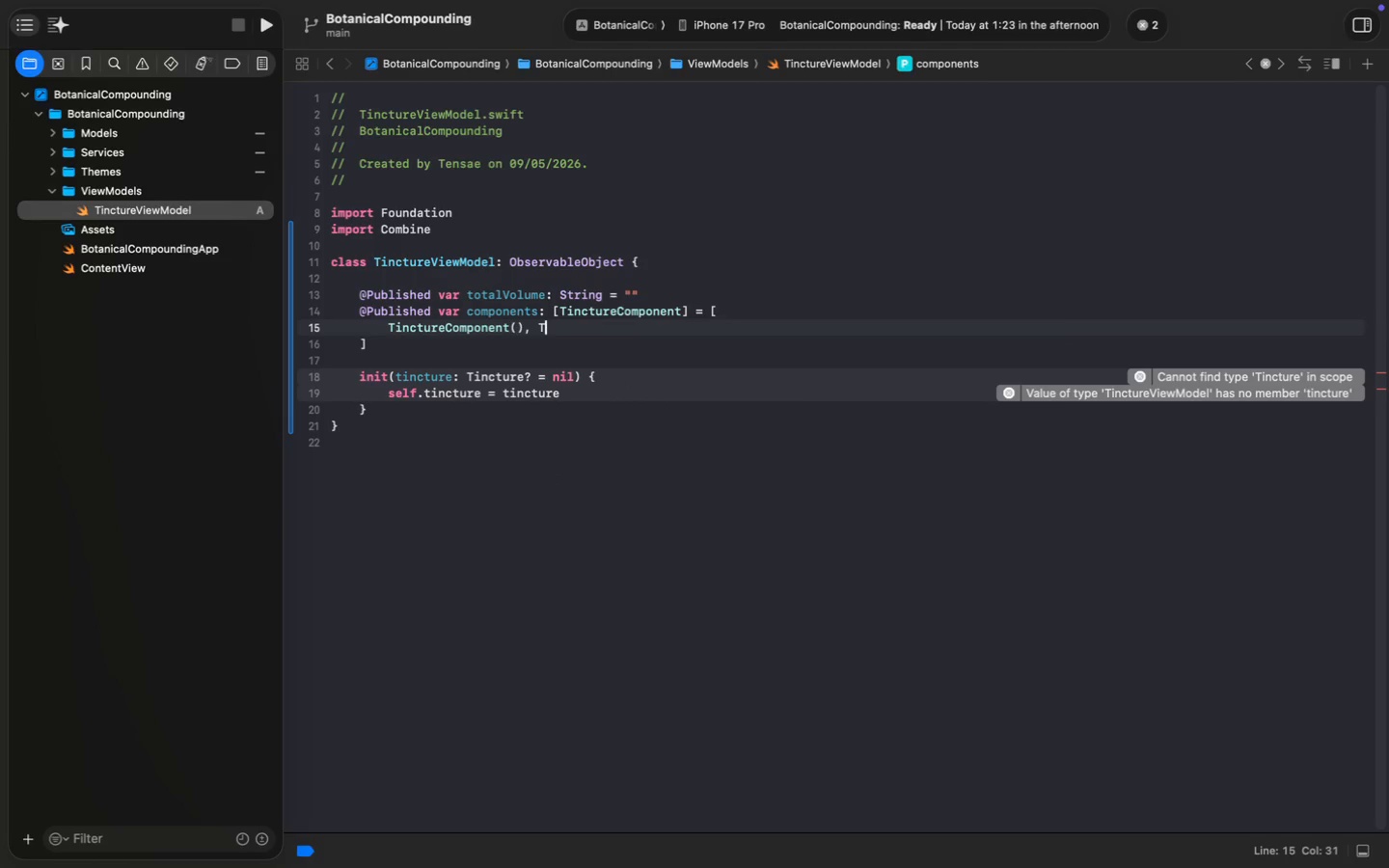 
type((), Tin)
 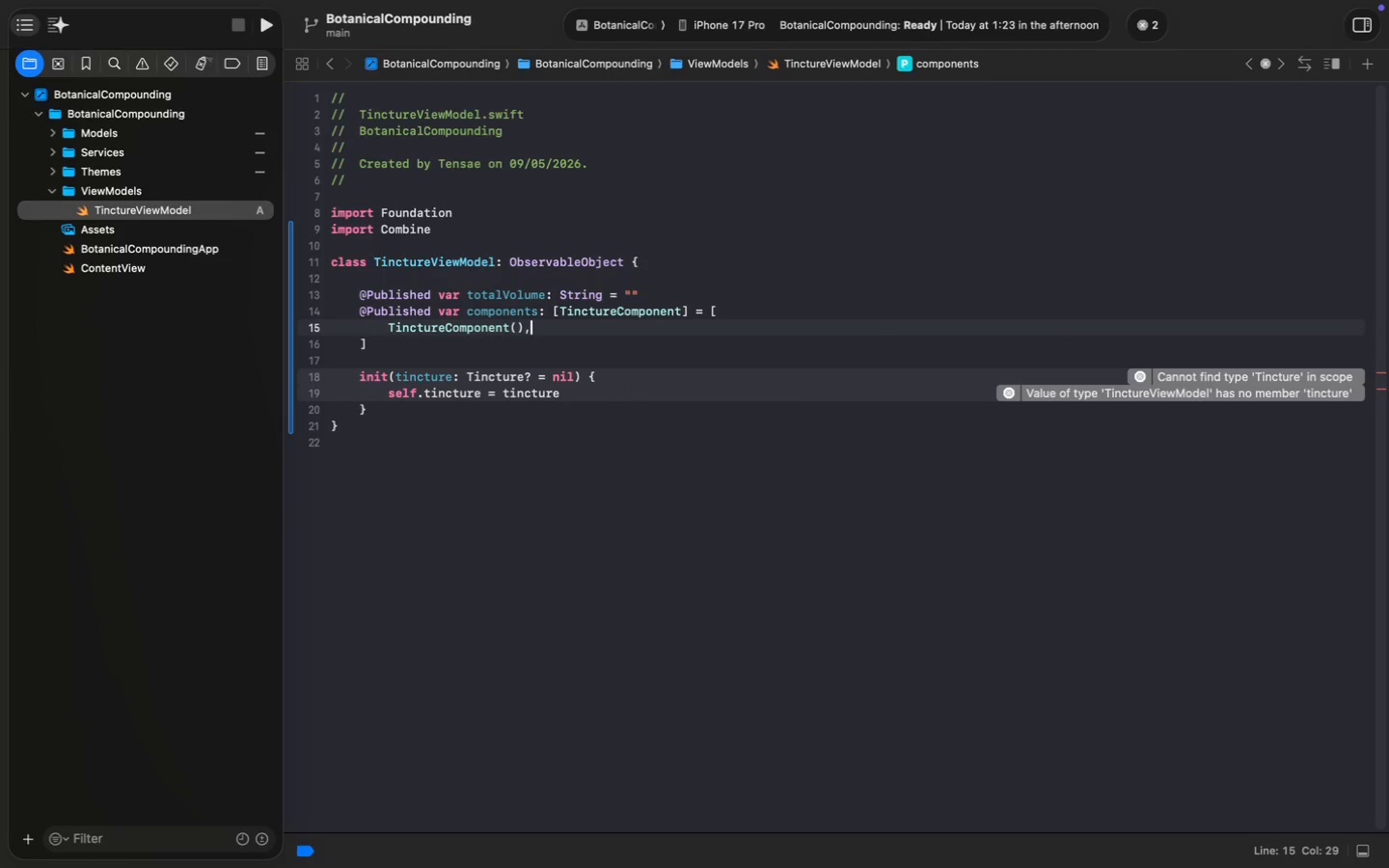 
key(Enter)
 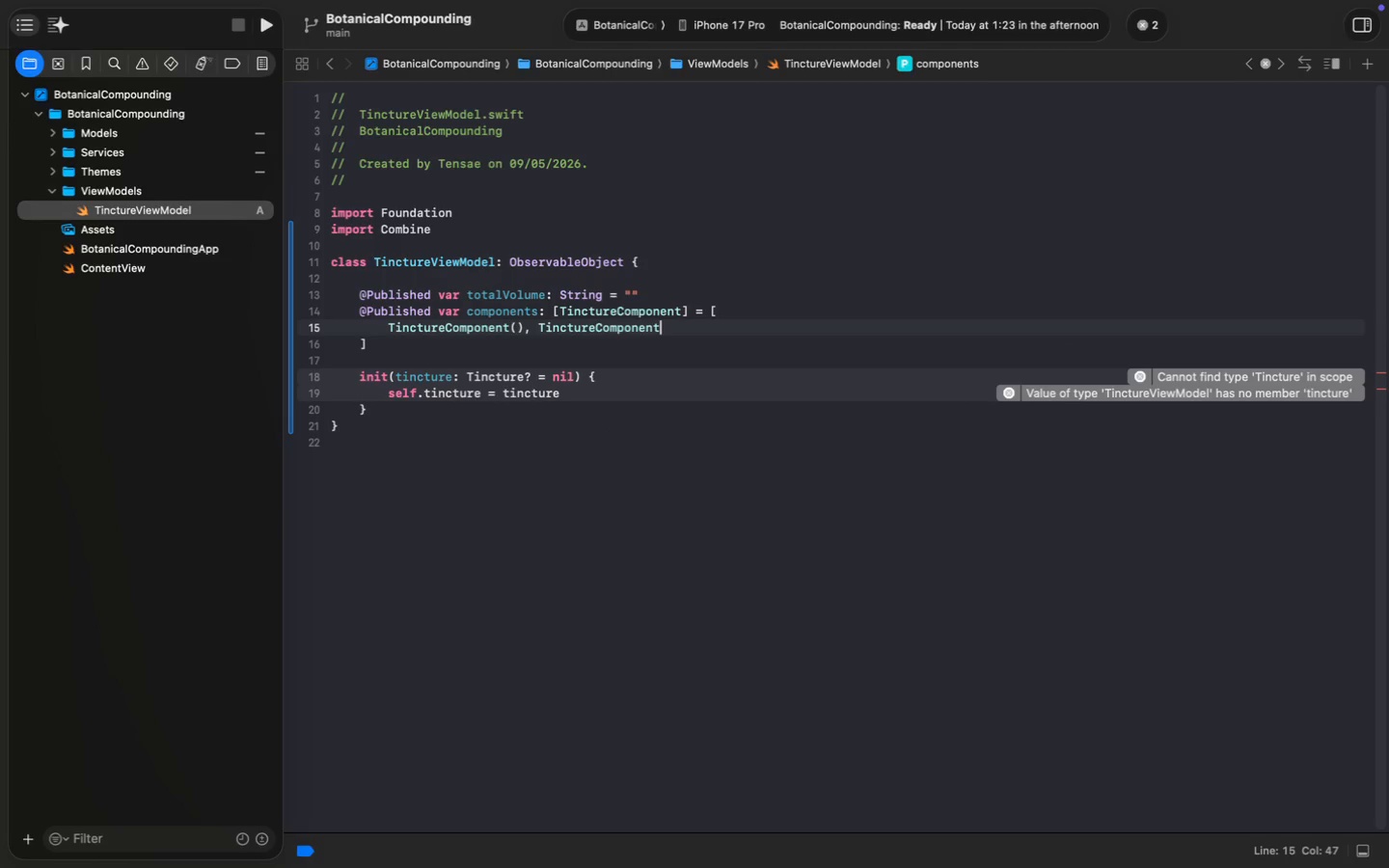 
type((), TIn)
 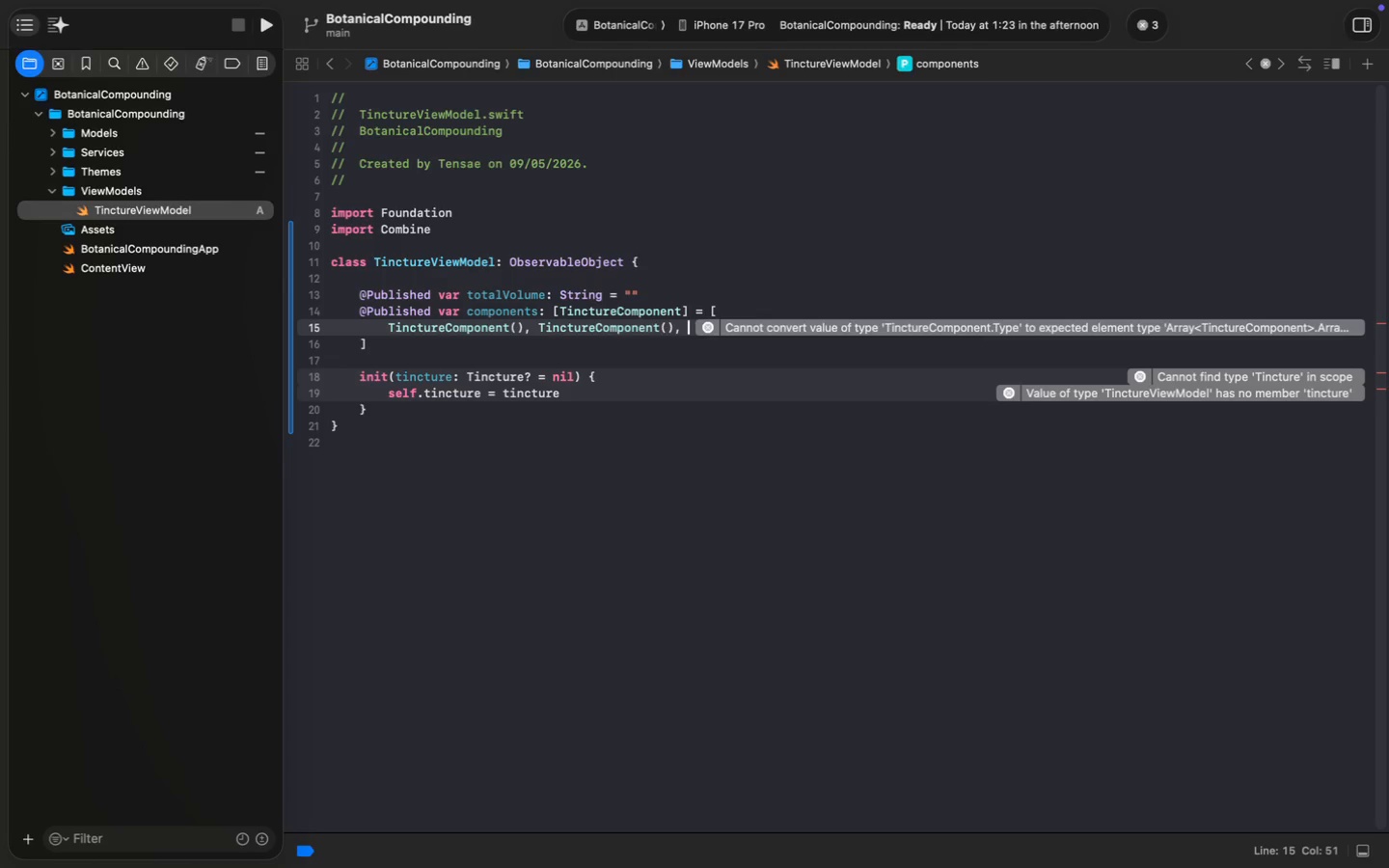 
key(ArrowDown)
 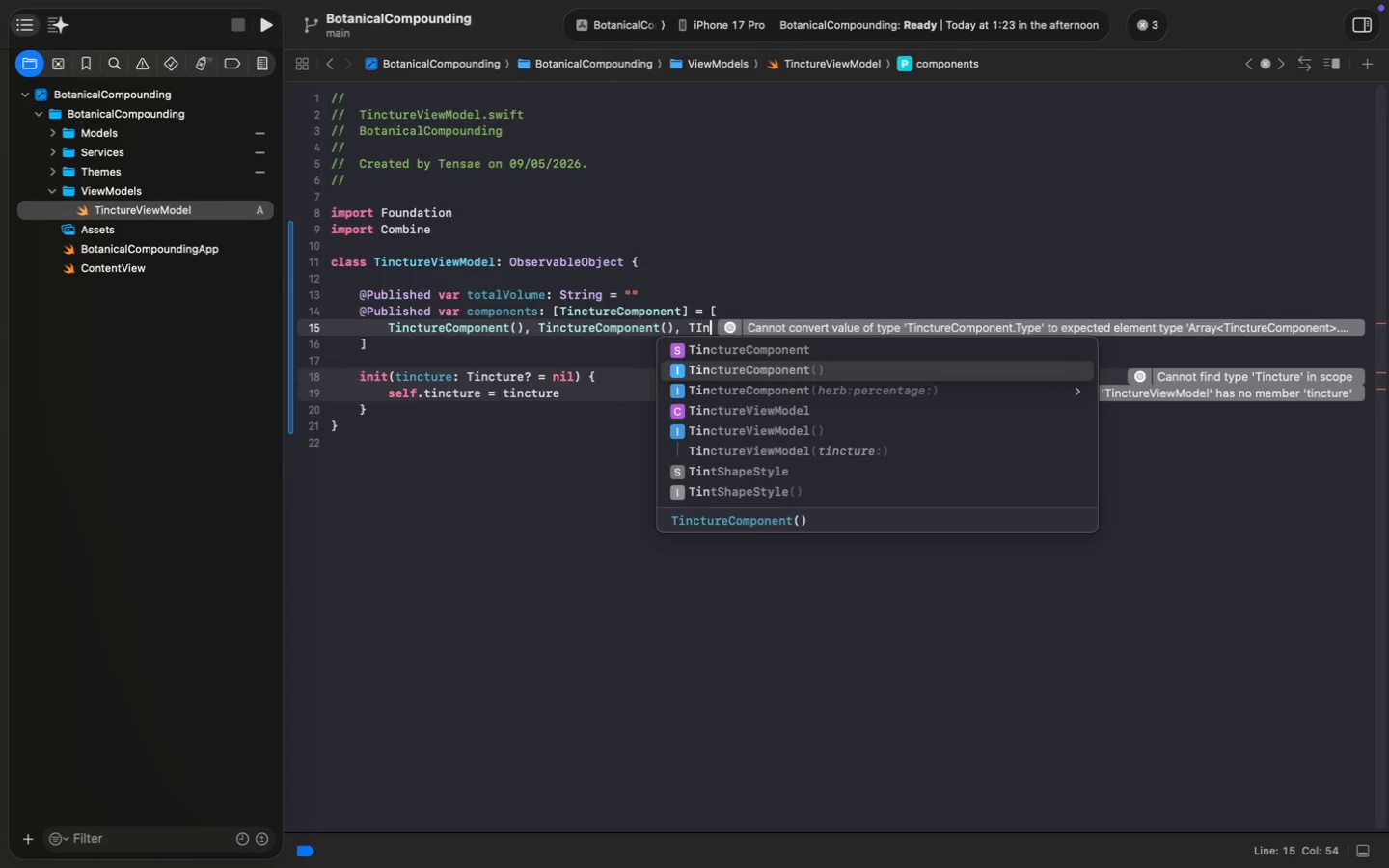 
key(Enter)
 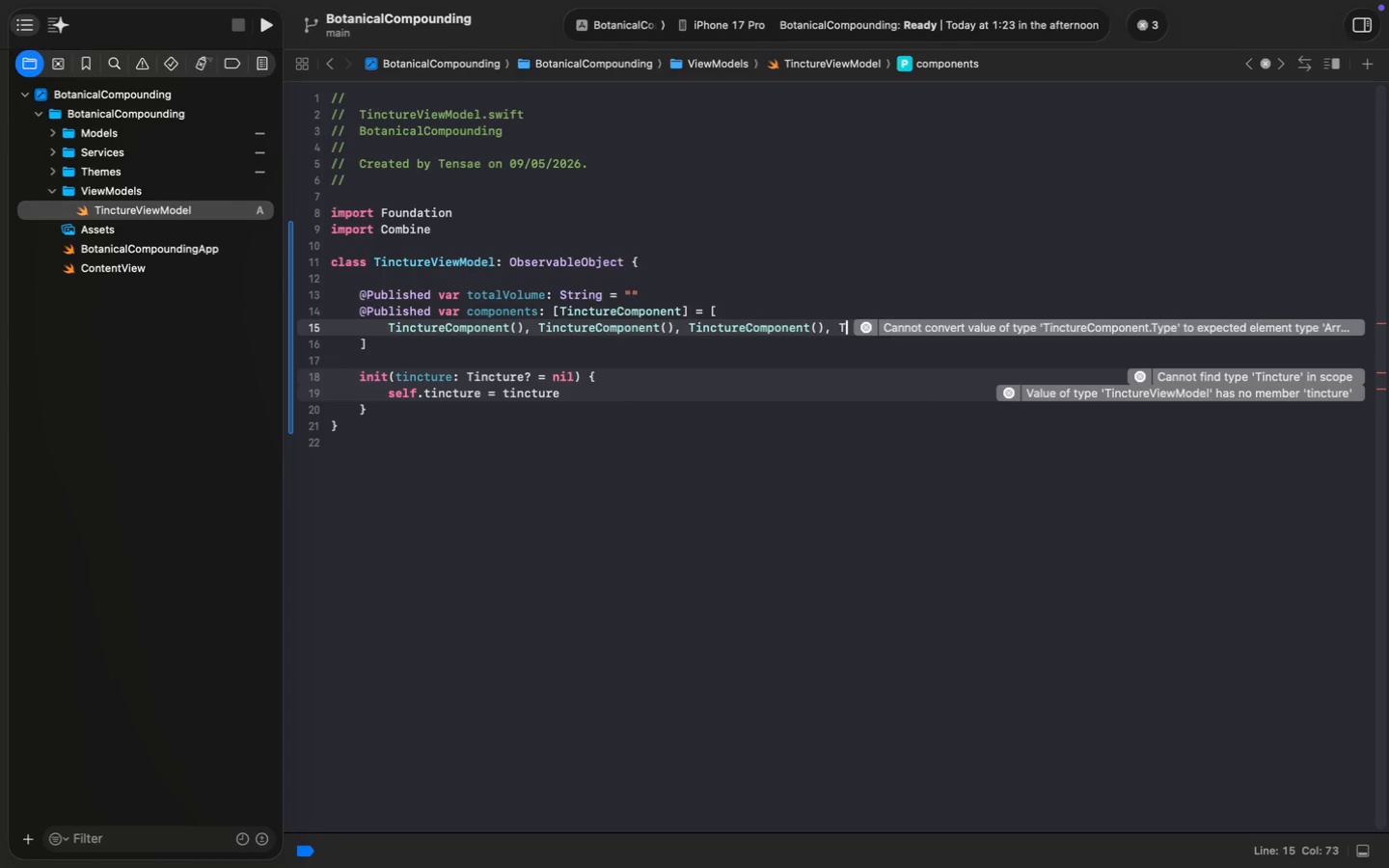 
type(, TIn)
 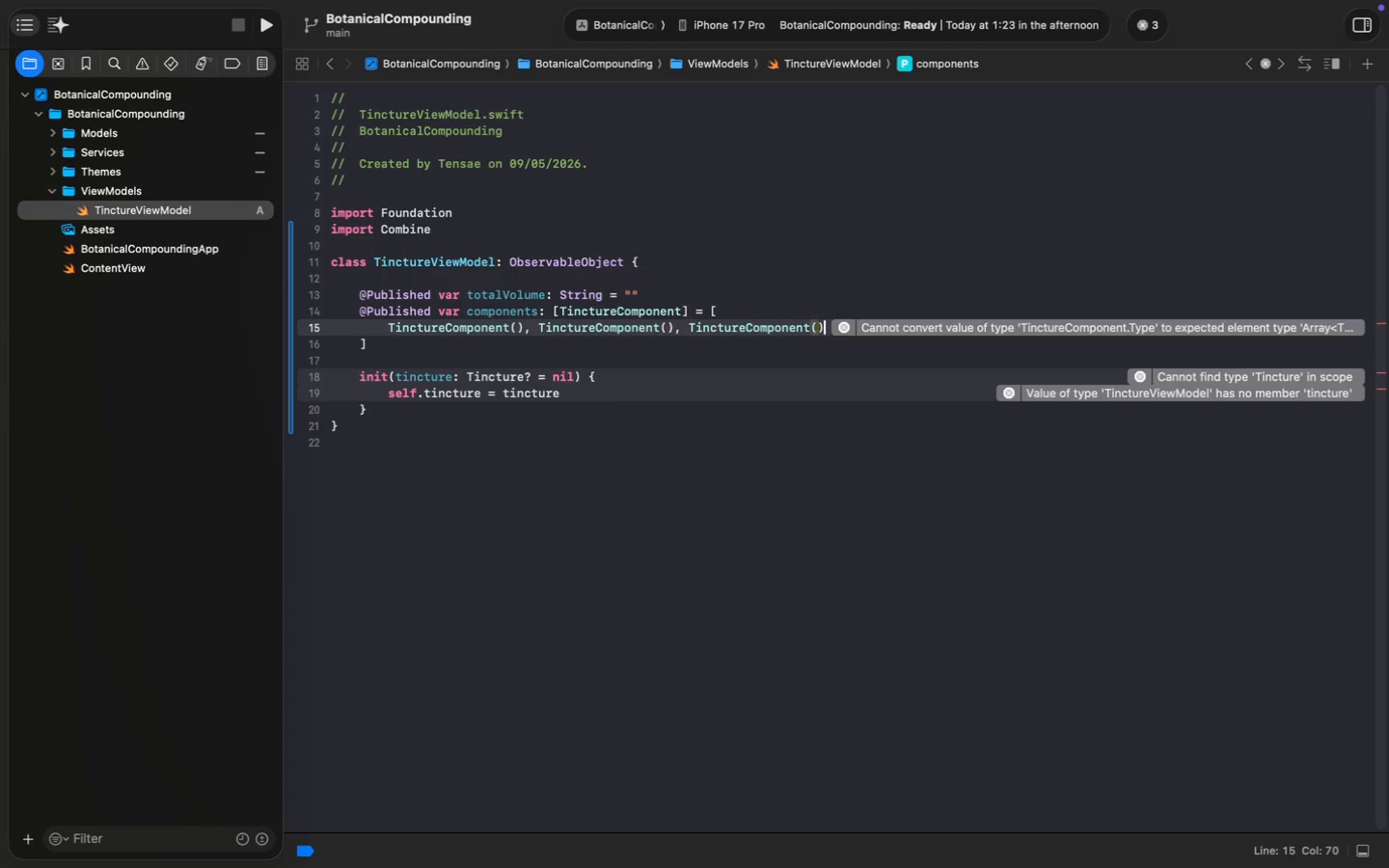 
key(Enter)
 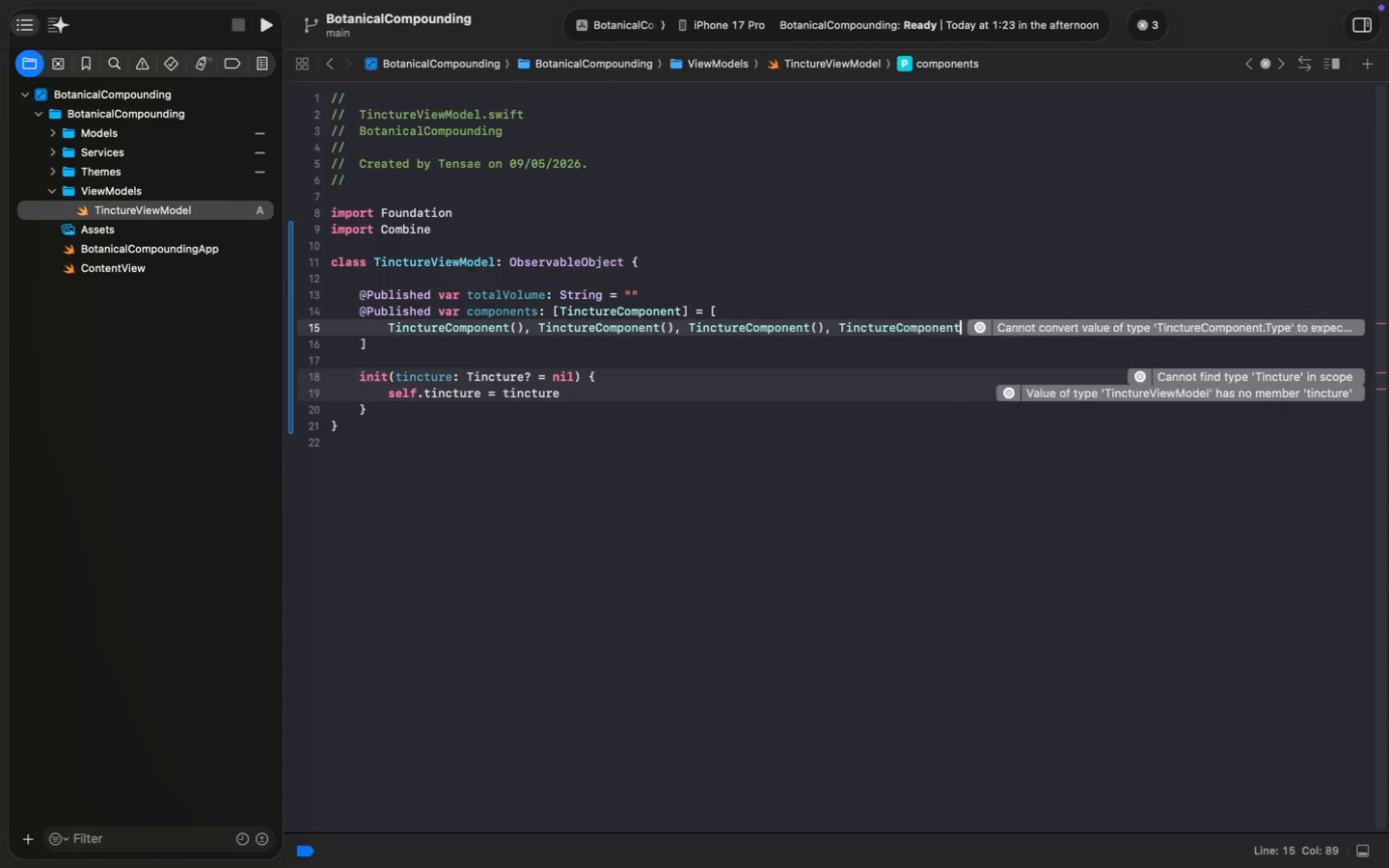 
type(())
 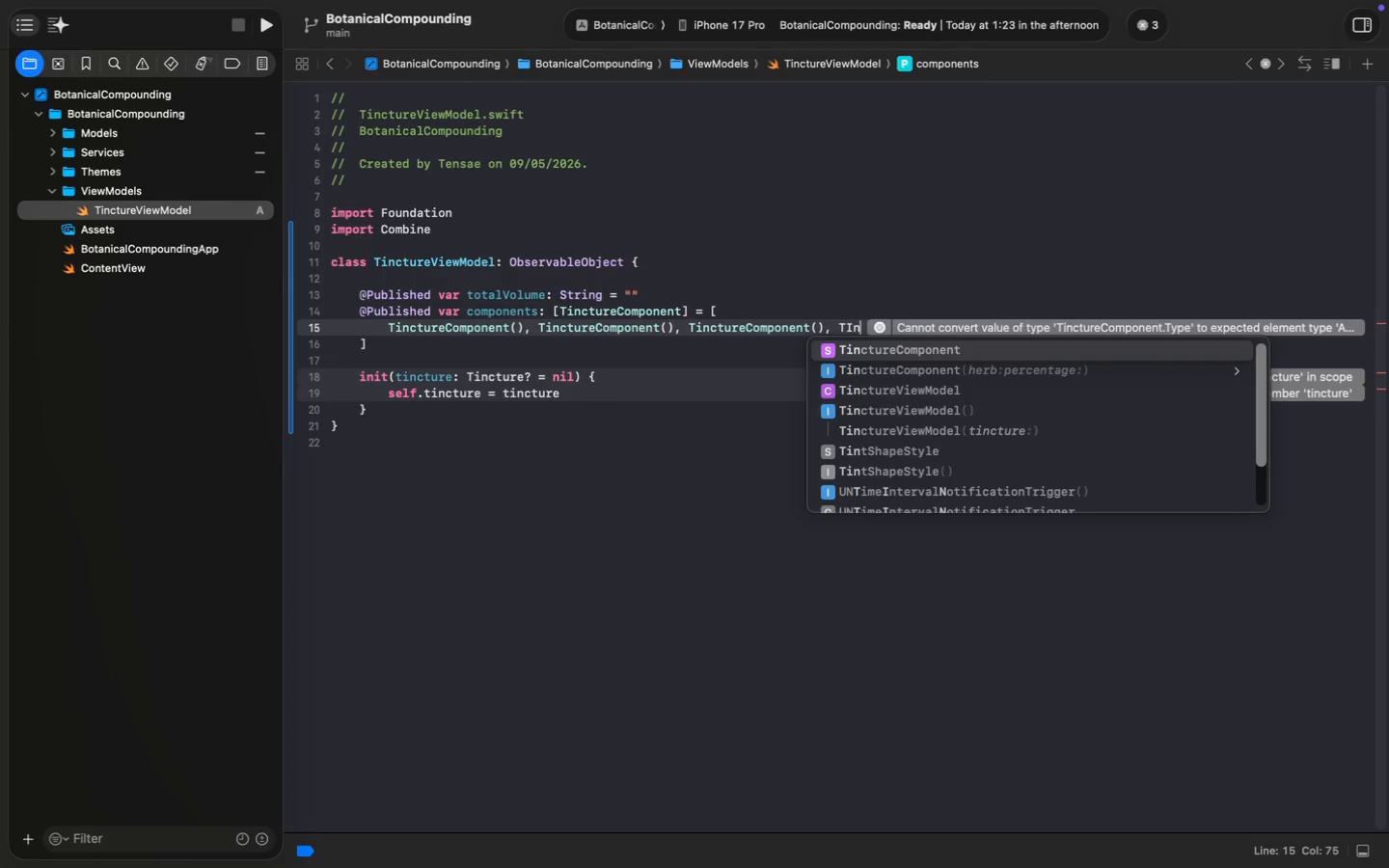 
hold_key(key=CommandLeft, duration=2.0)
 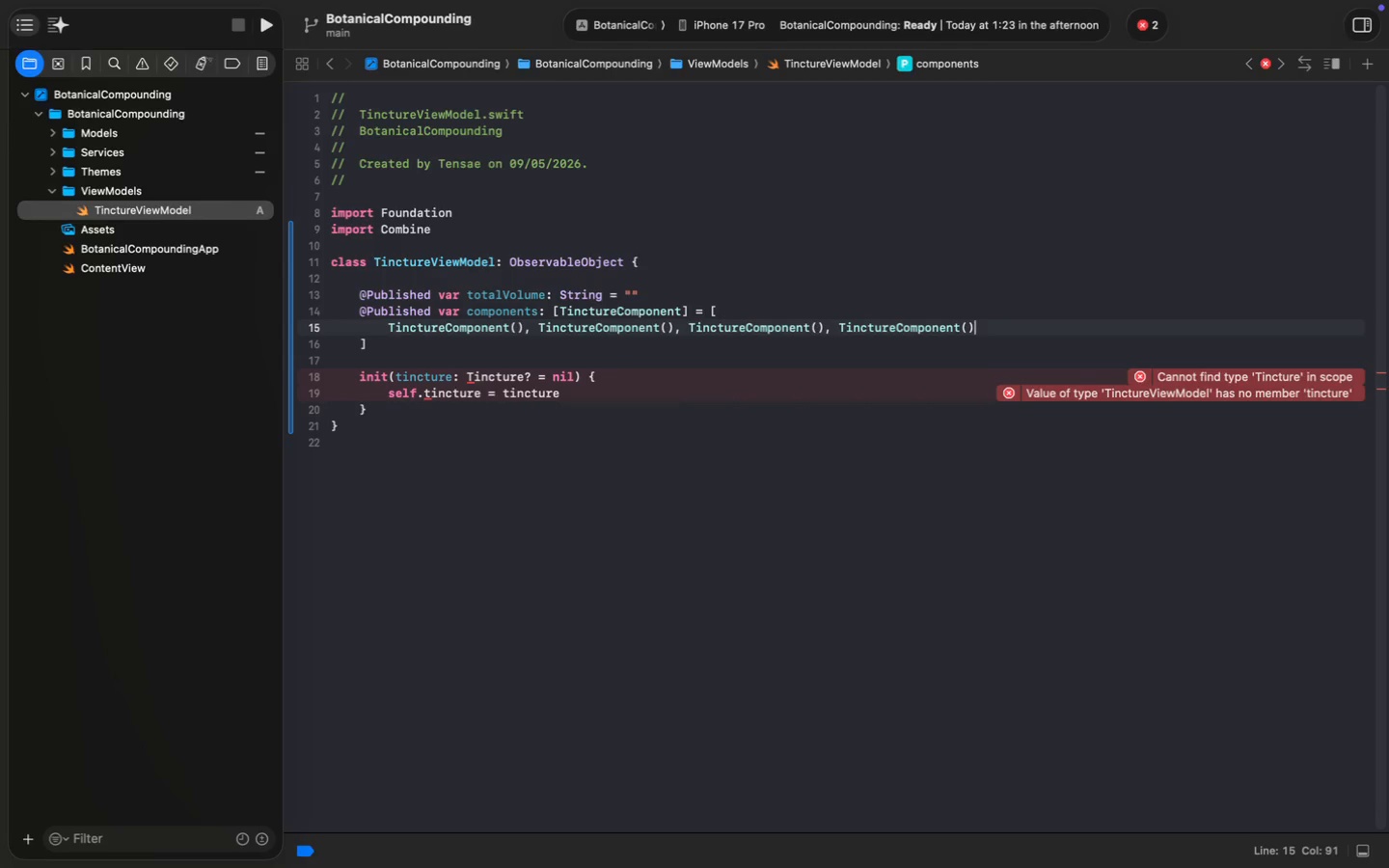 
key(ArrowDown)
 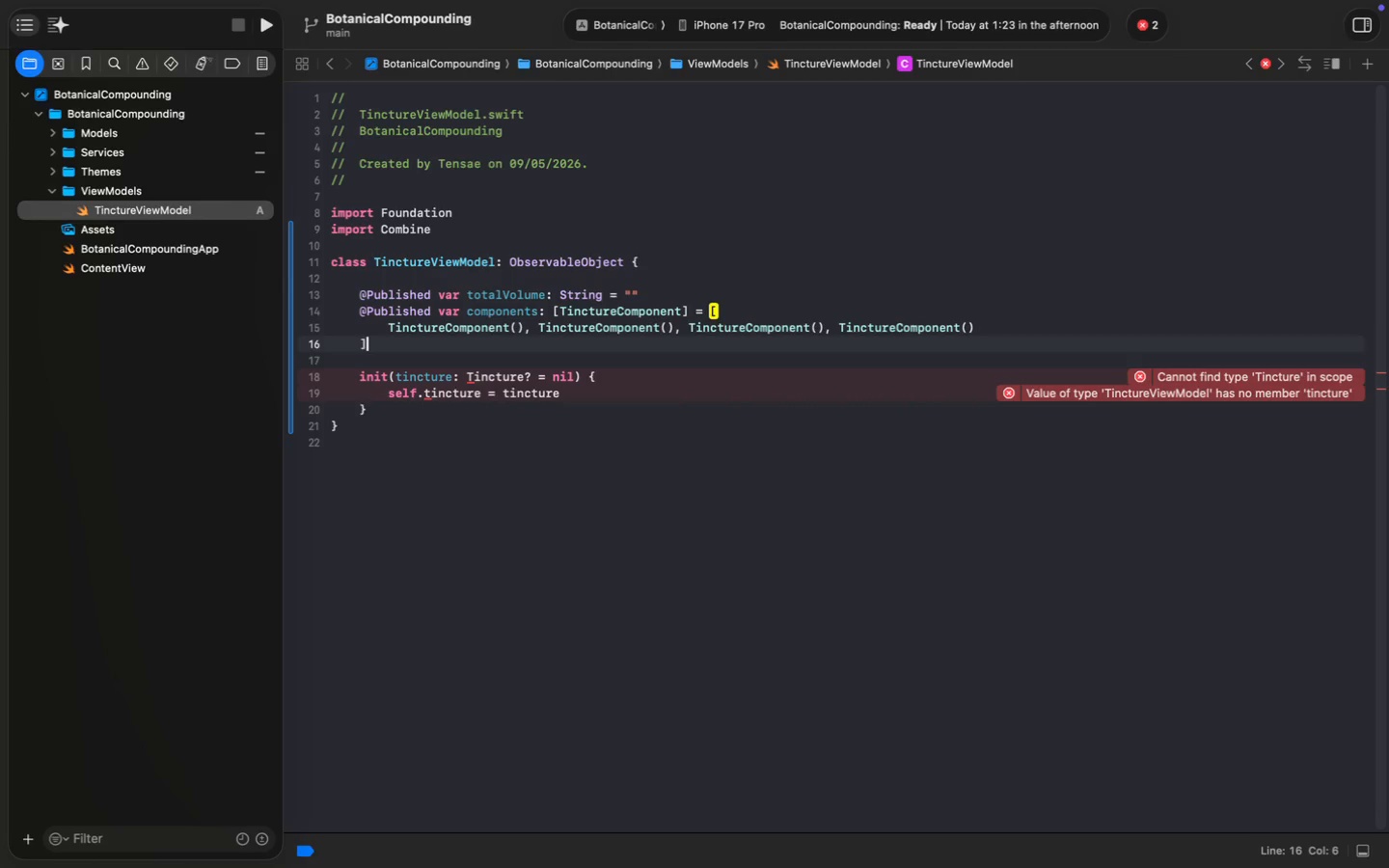 
key(ArrowDown)
 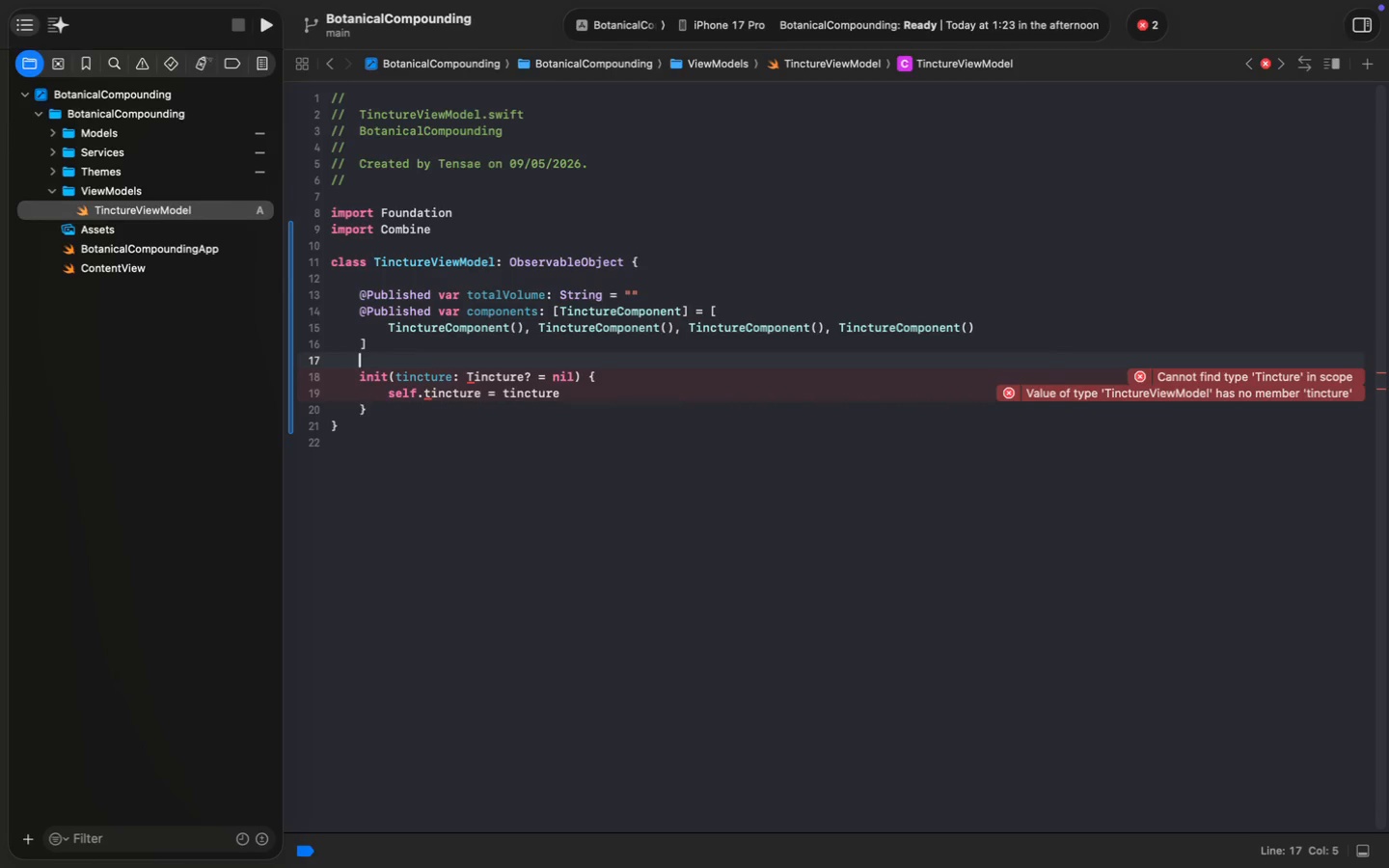 
key(ArrowDown)
 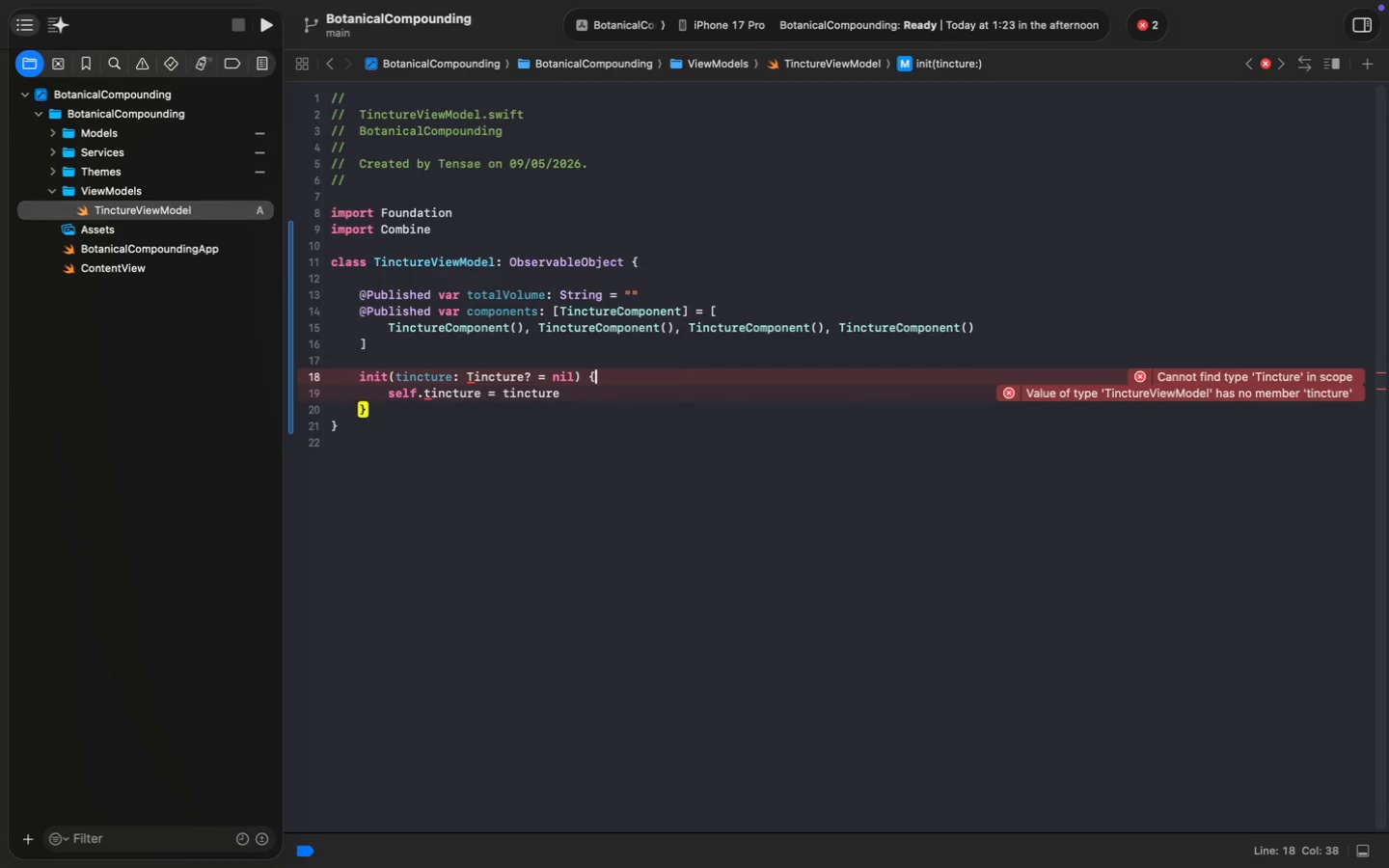 
key(ArrowDown)
 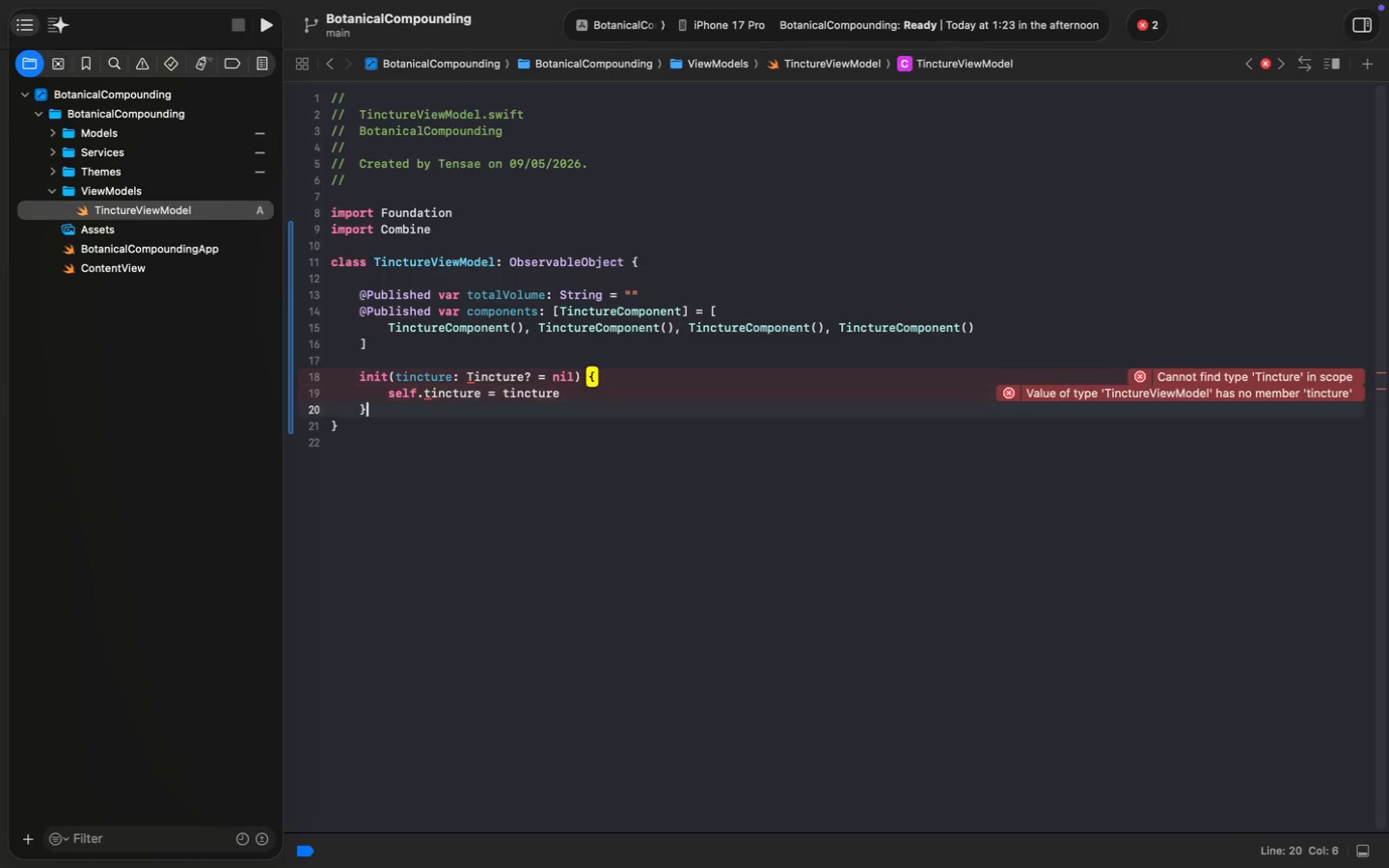 
key(ArrowDown)
 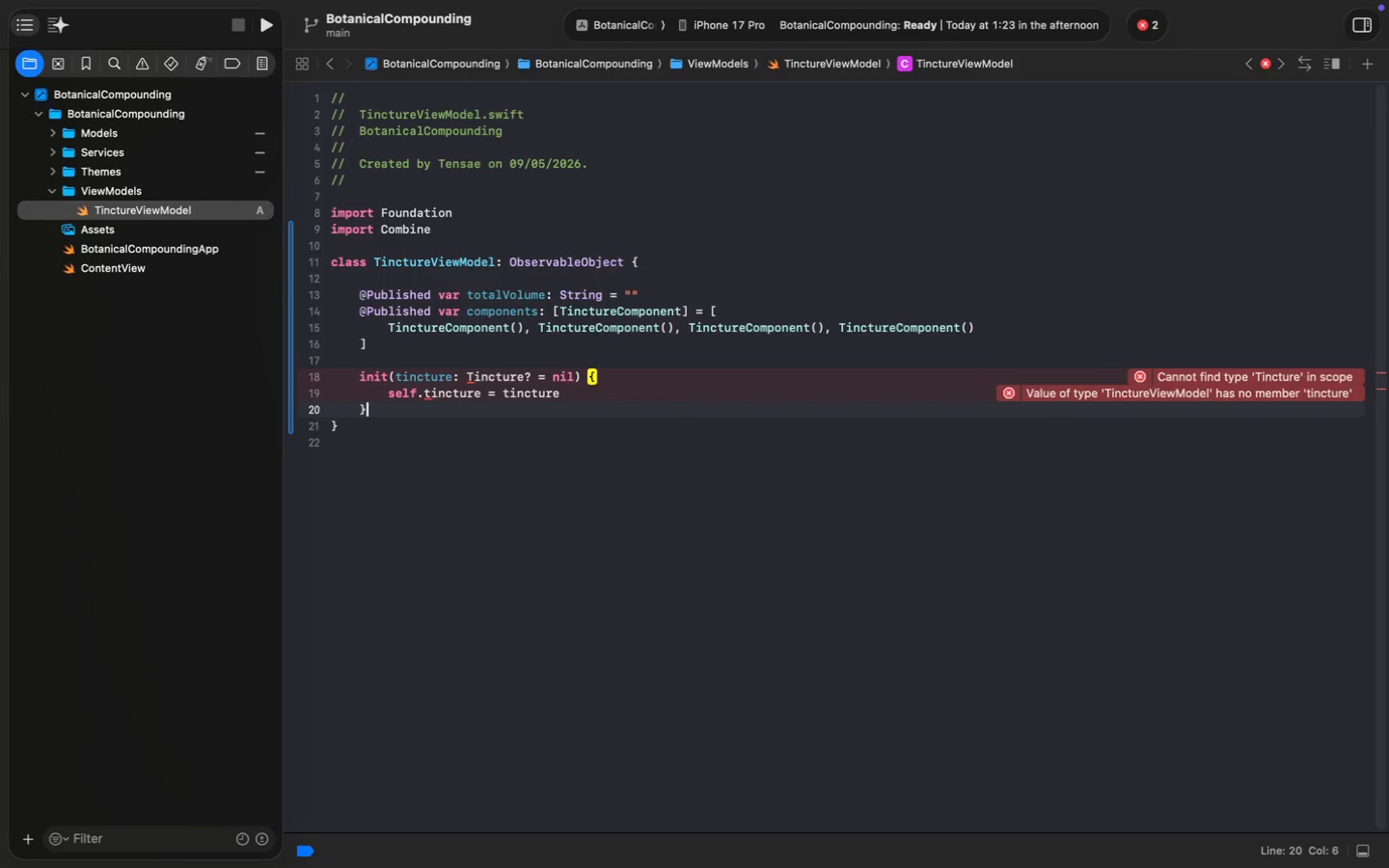 
key(Shift+ArrowUp)
 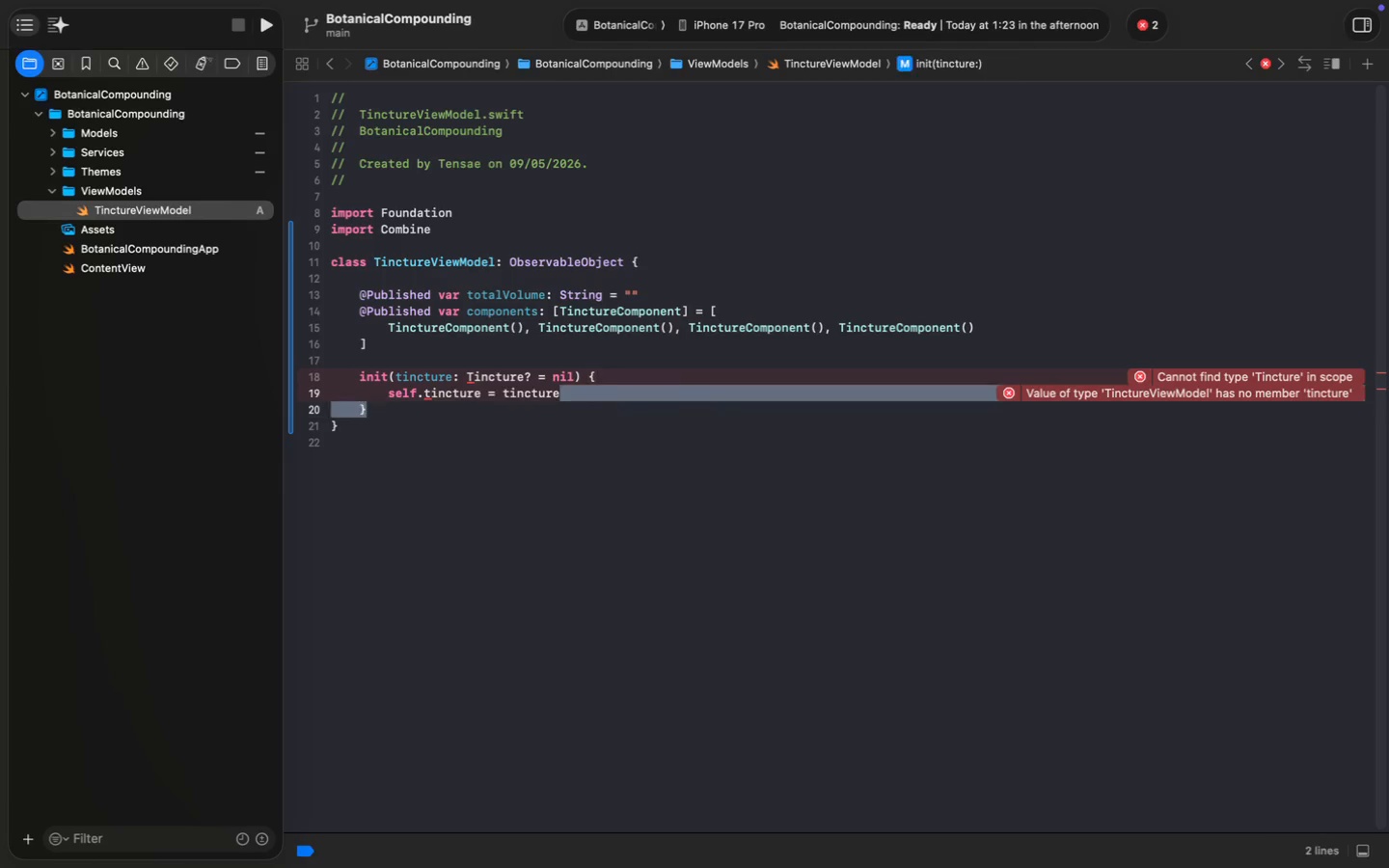 
key(Shift+ArrowUp)
 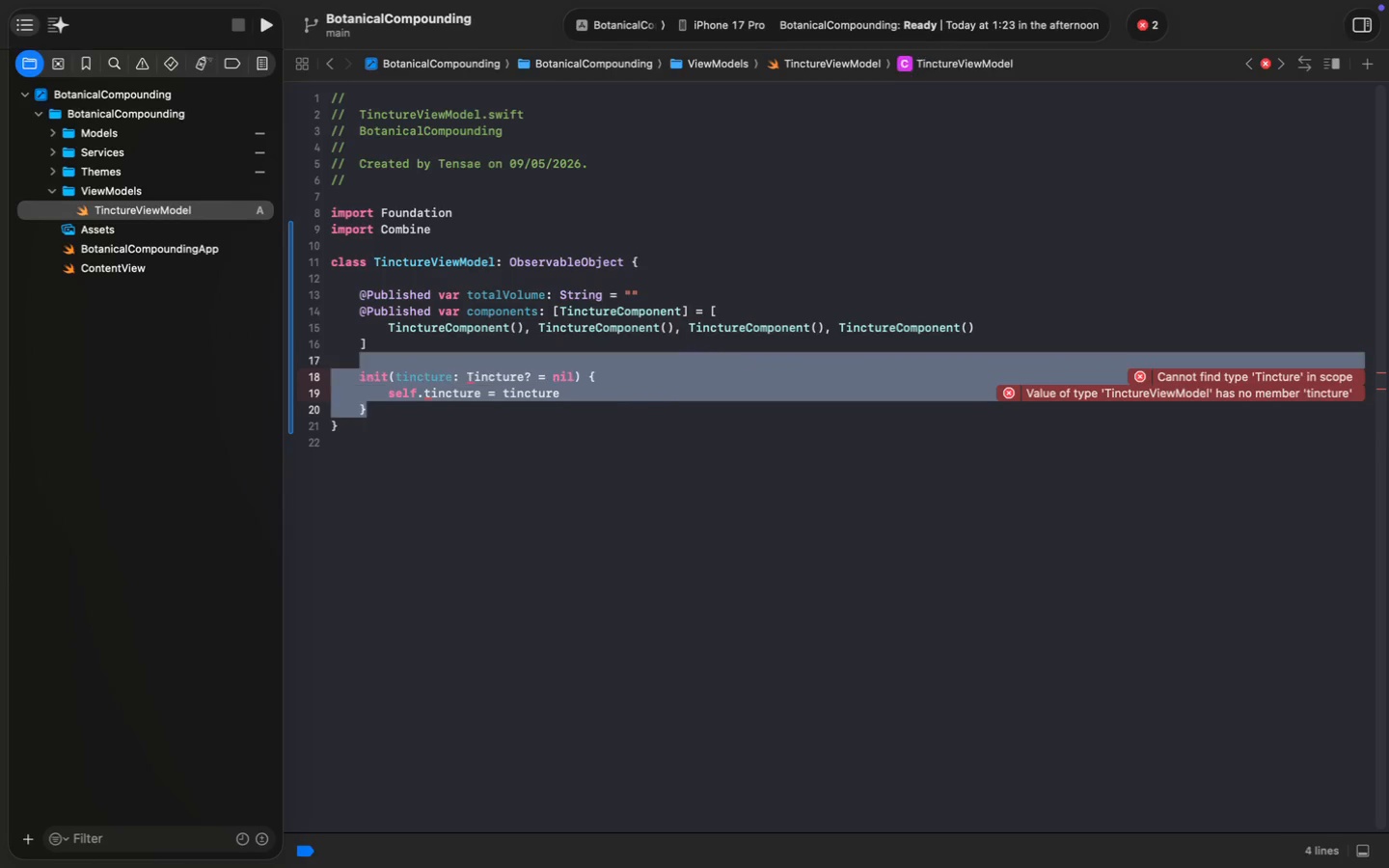 
key(Shift+ArrowUp)
 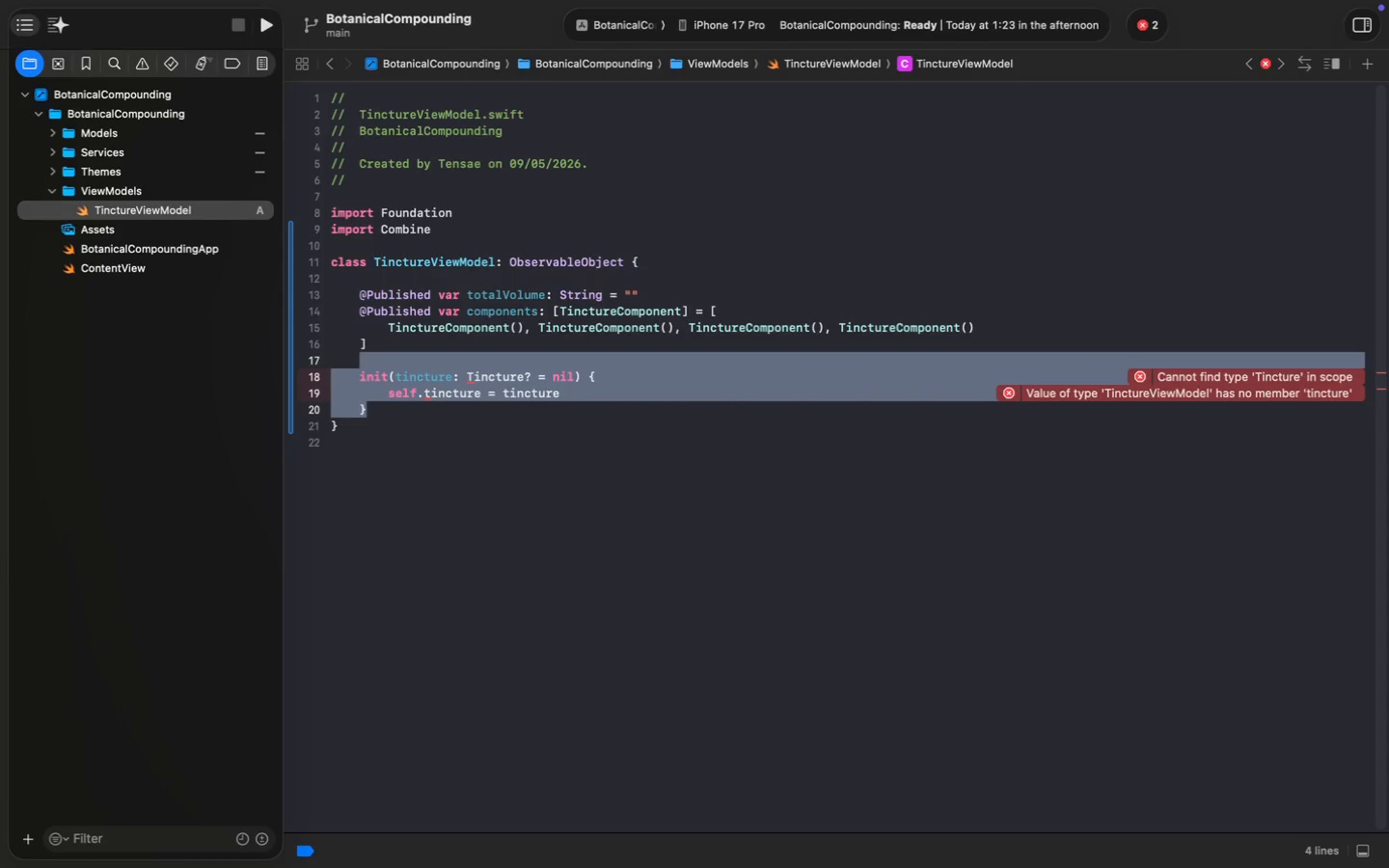 
key(Backspace)
 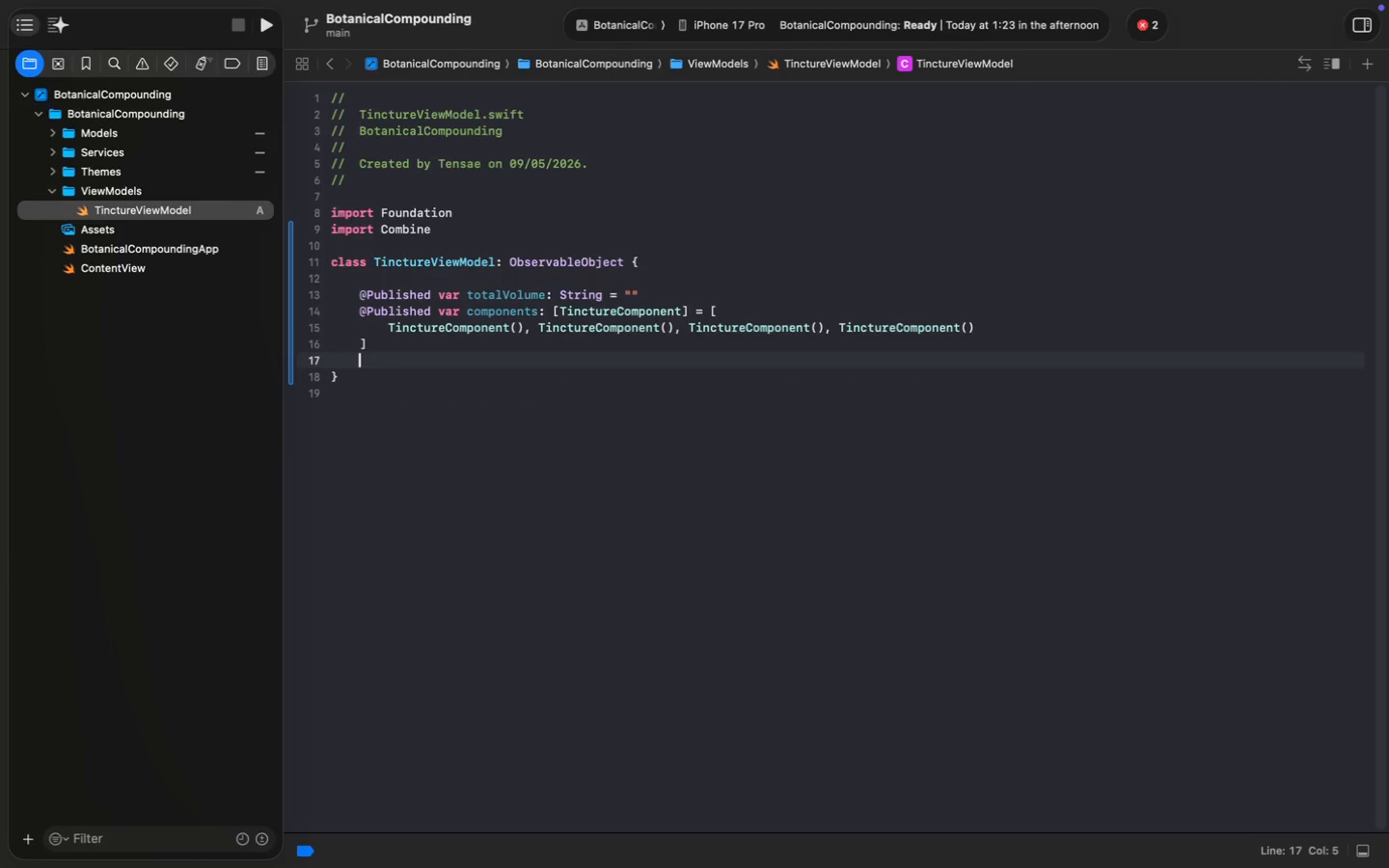 
key(Enter)
 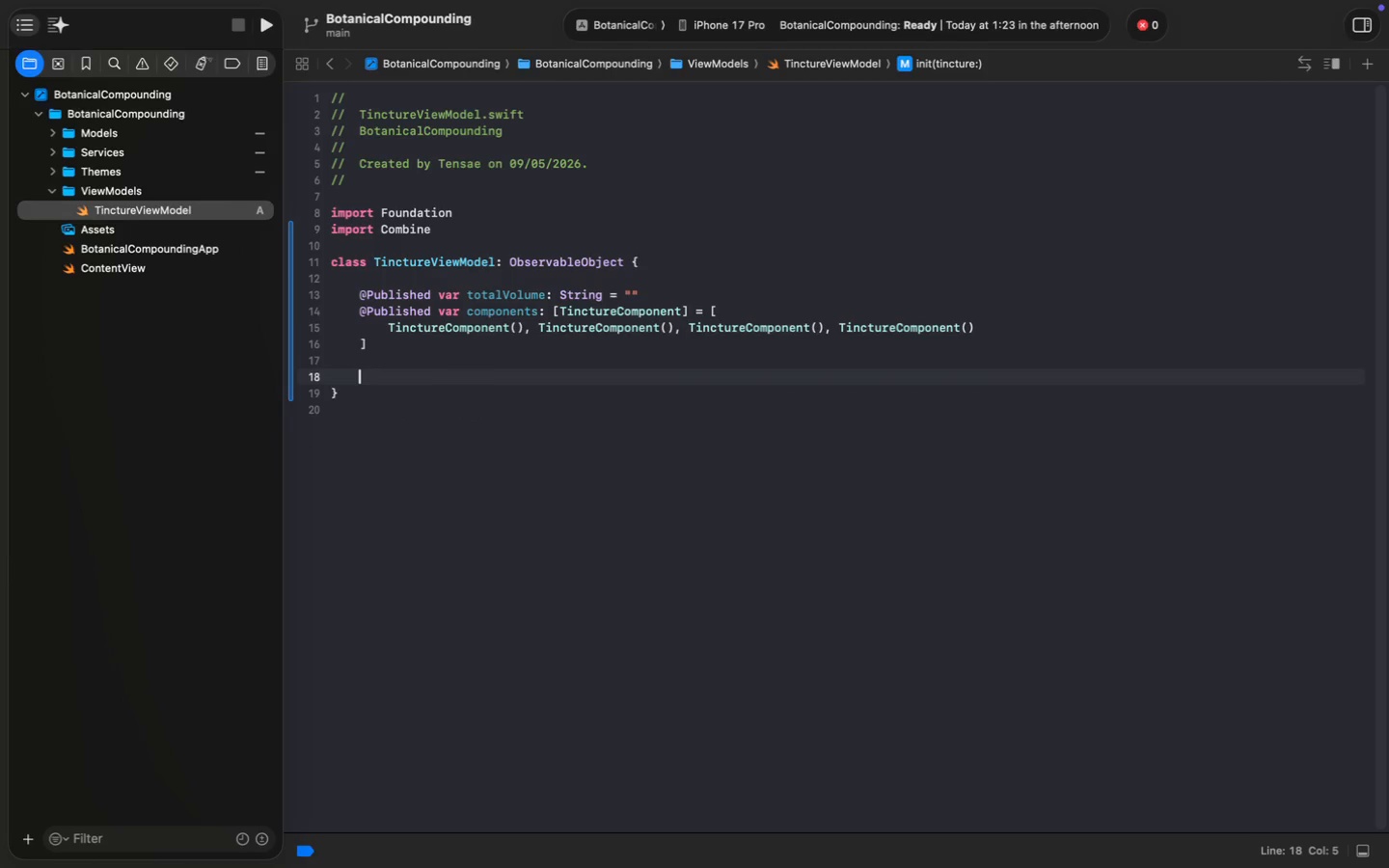 
type(private let service = COmpo)
 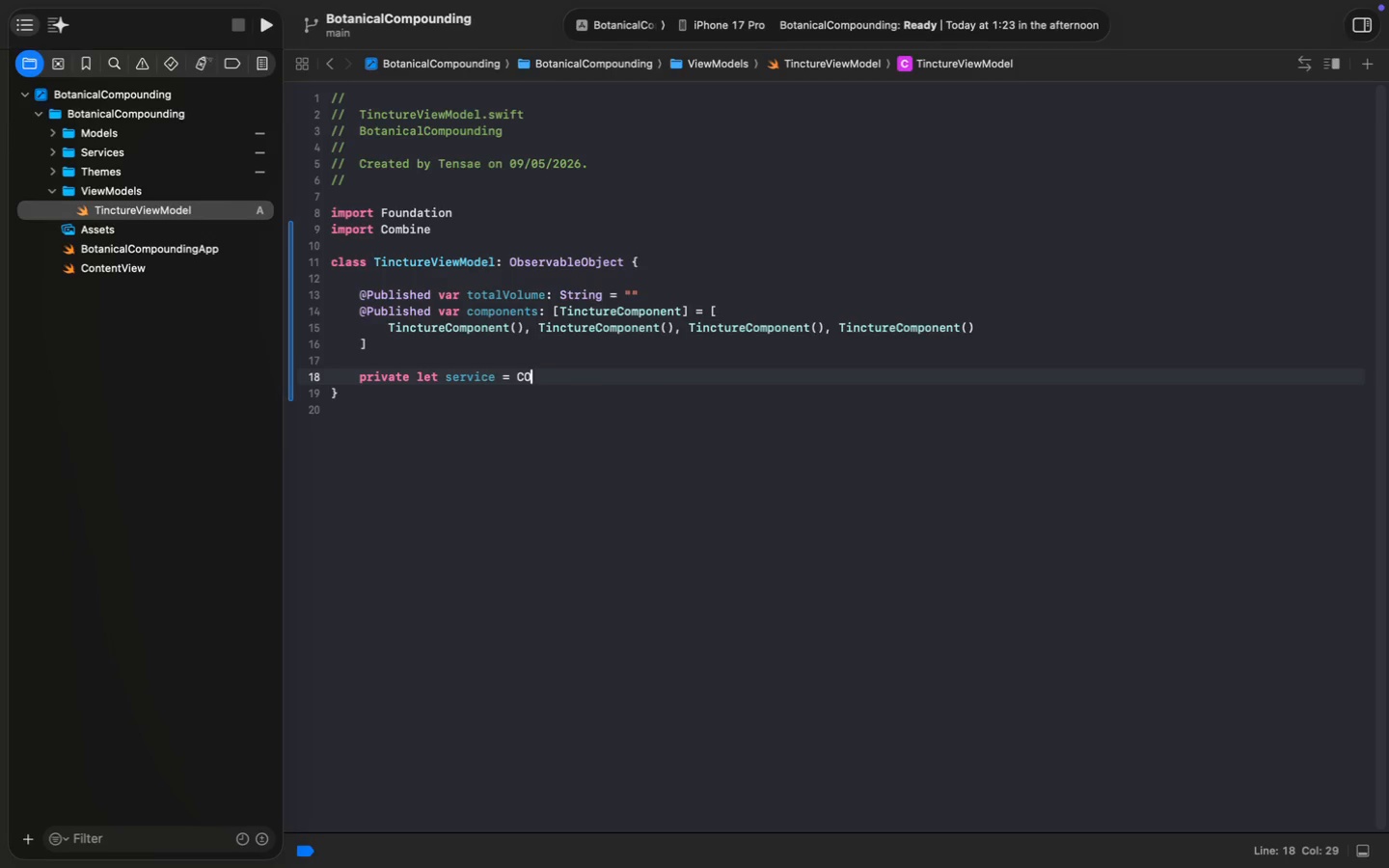 
key(Enter)
 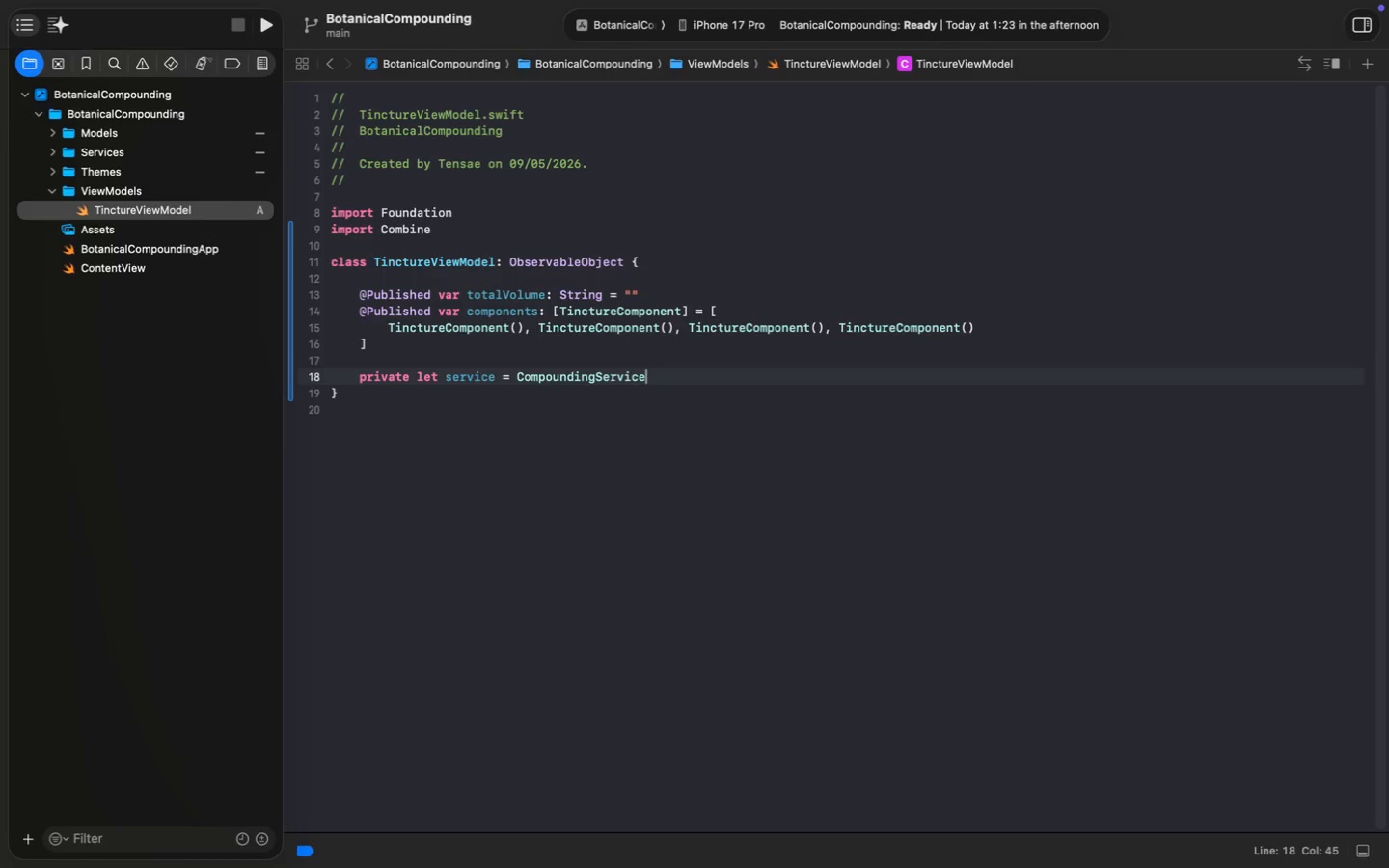 
type(())
 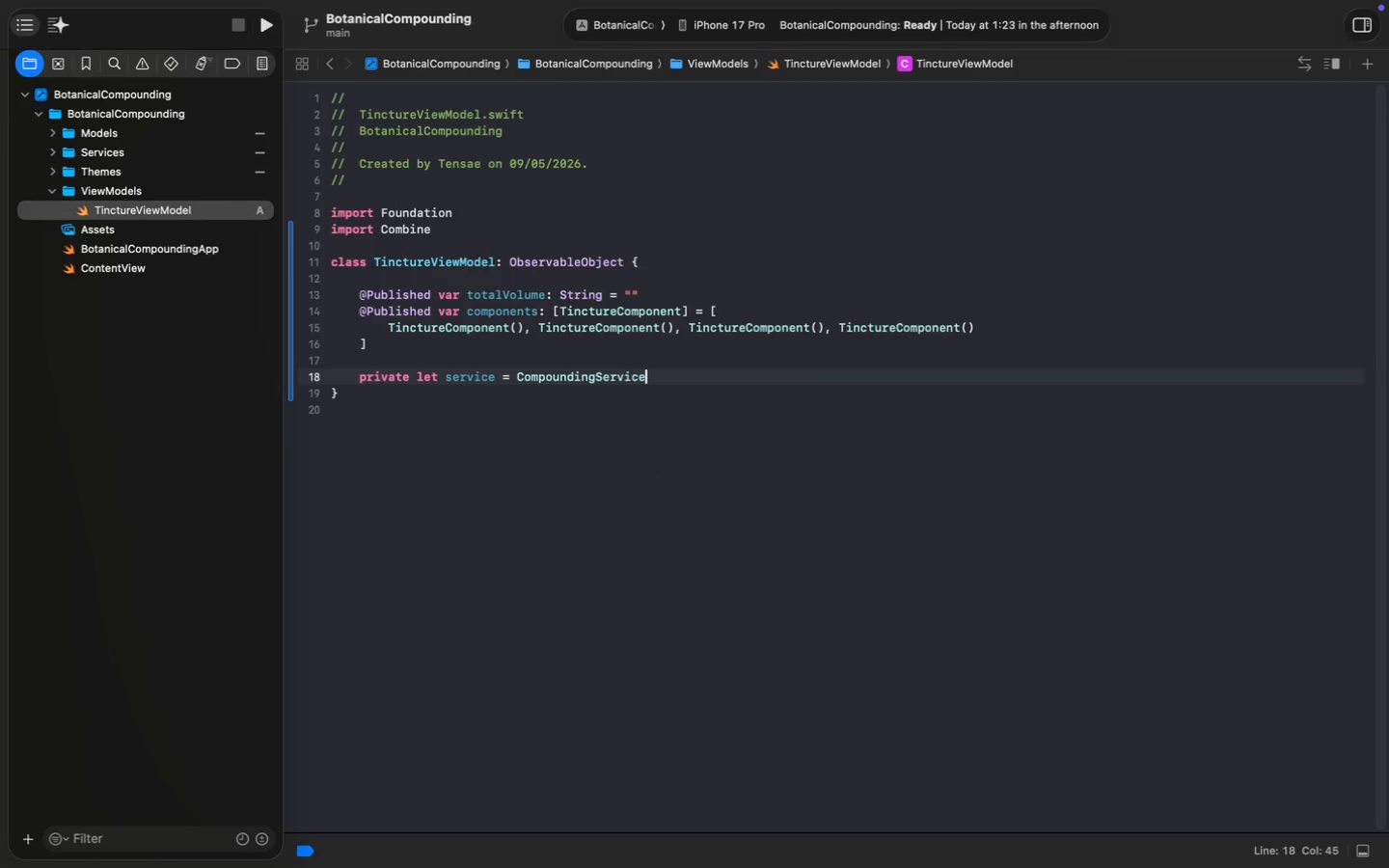 
key(Enter)
 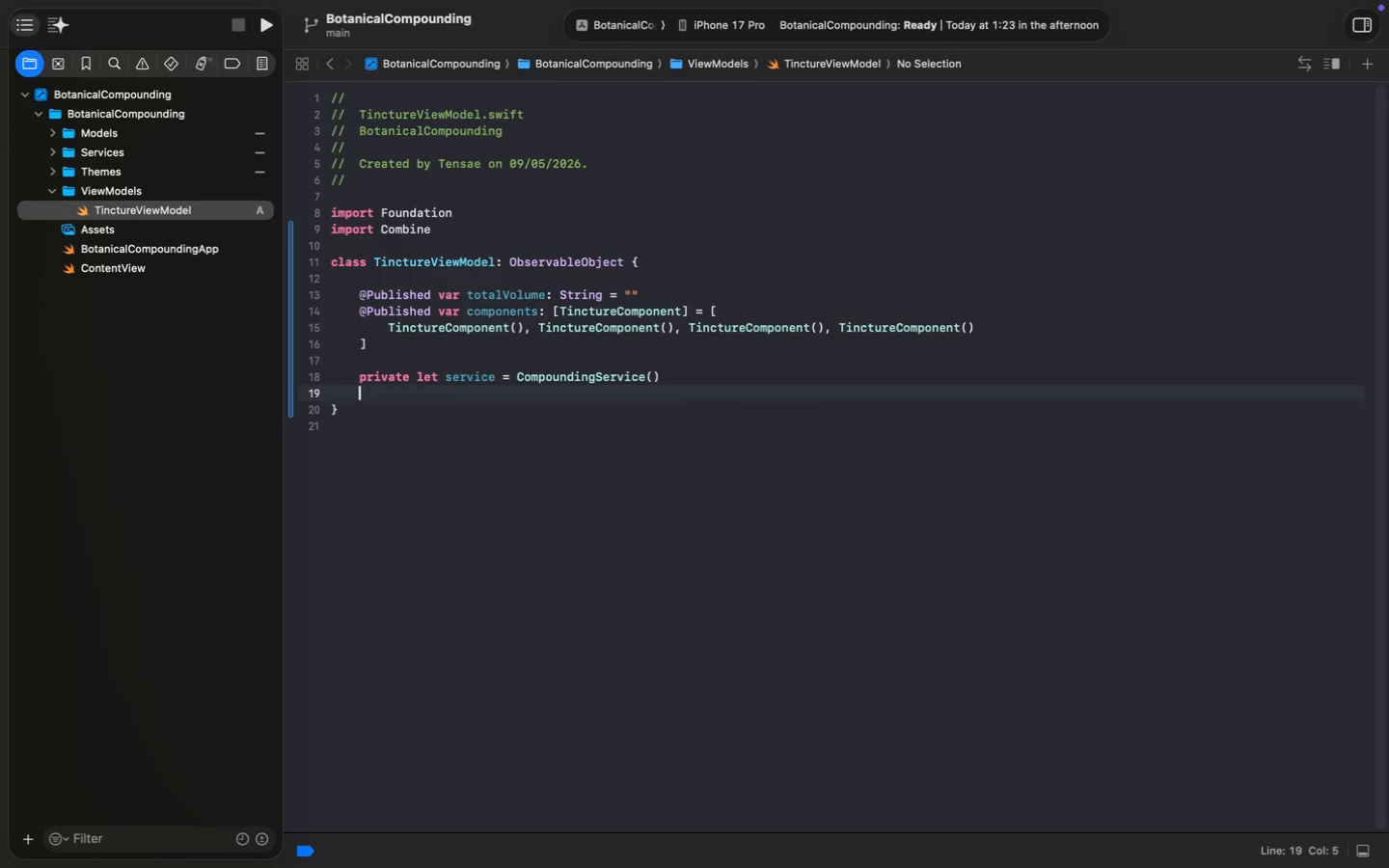 
key(Enter)
 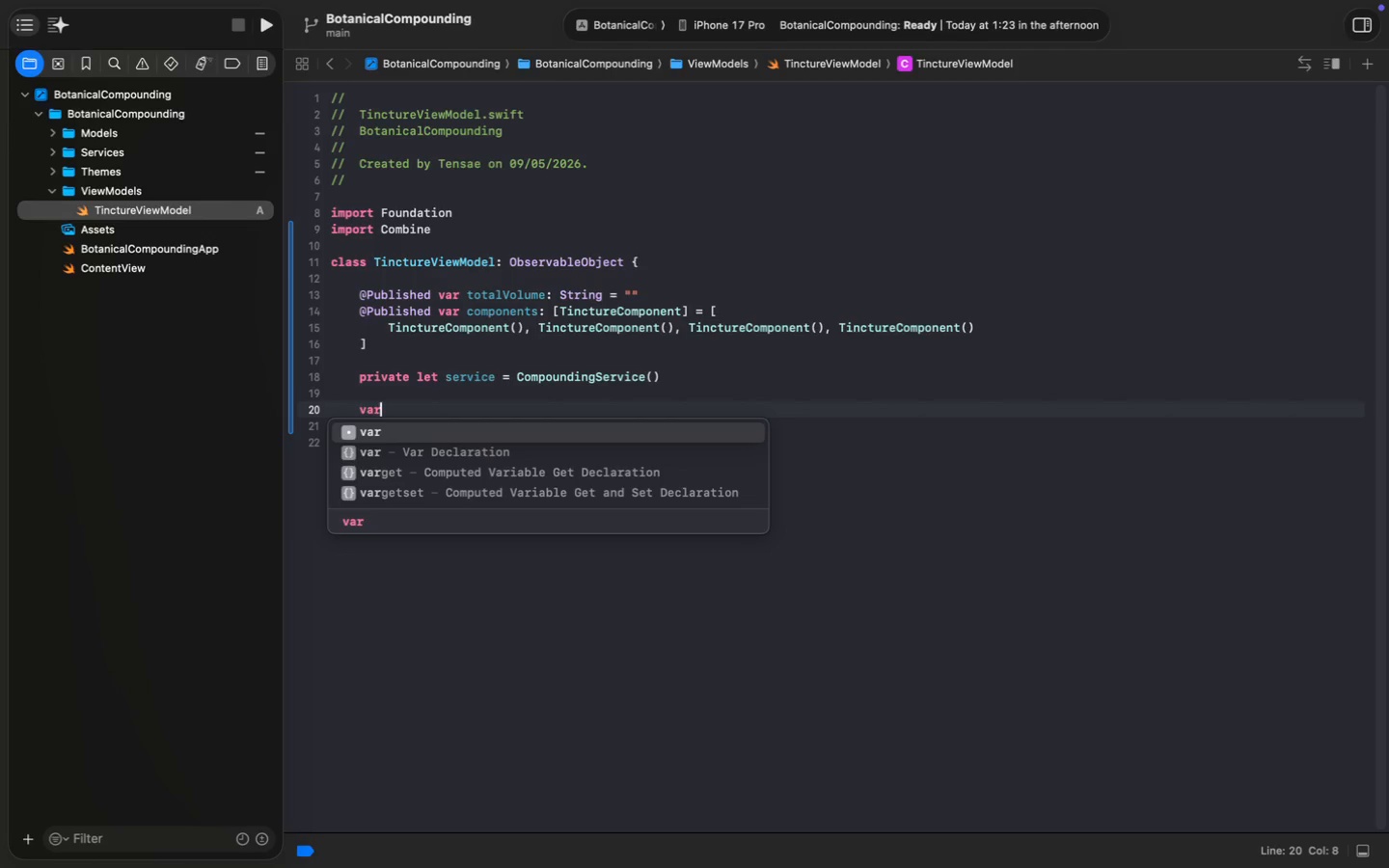 
type(var isVal)
key(Tab)
type(service.val)
 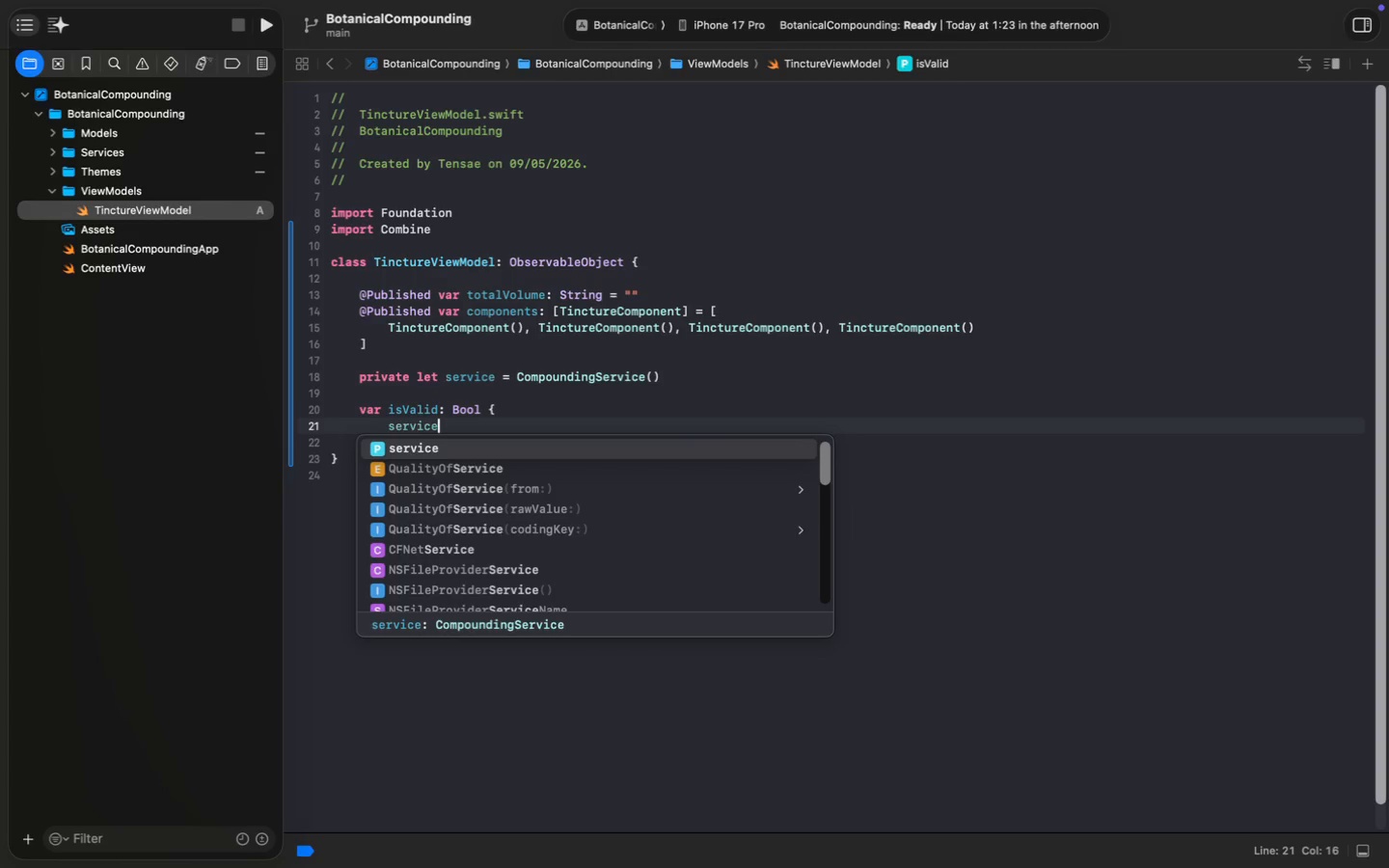 
key(Enter)
 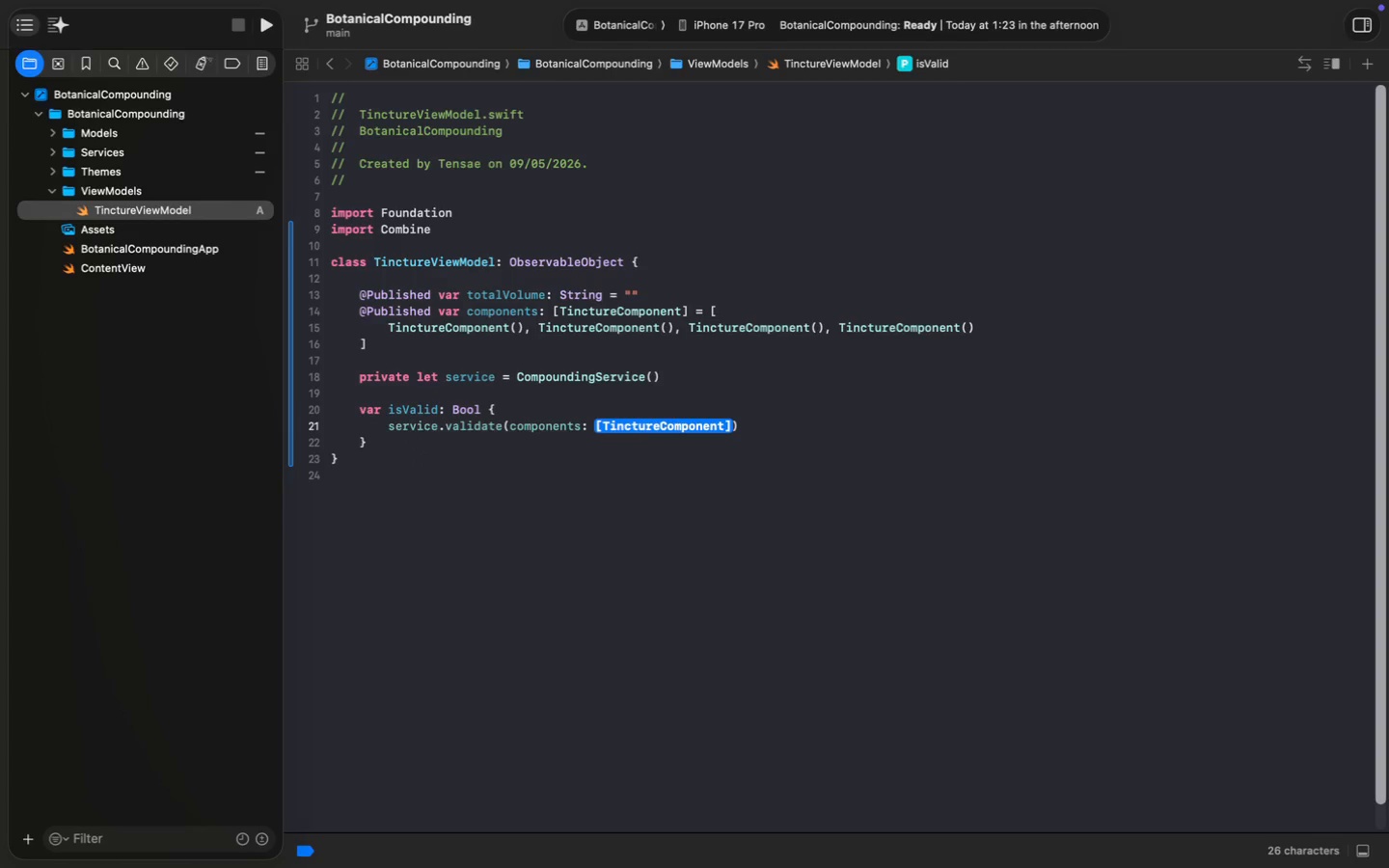 
type(compo)
 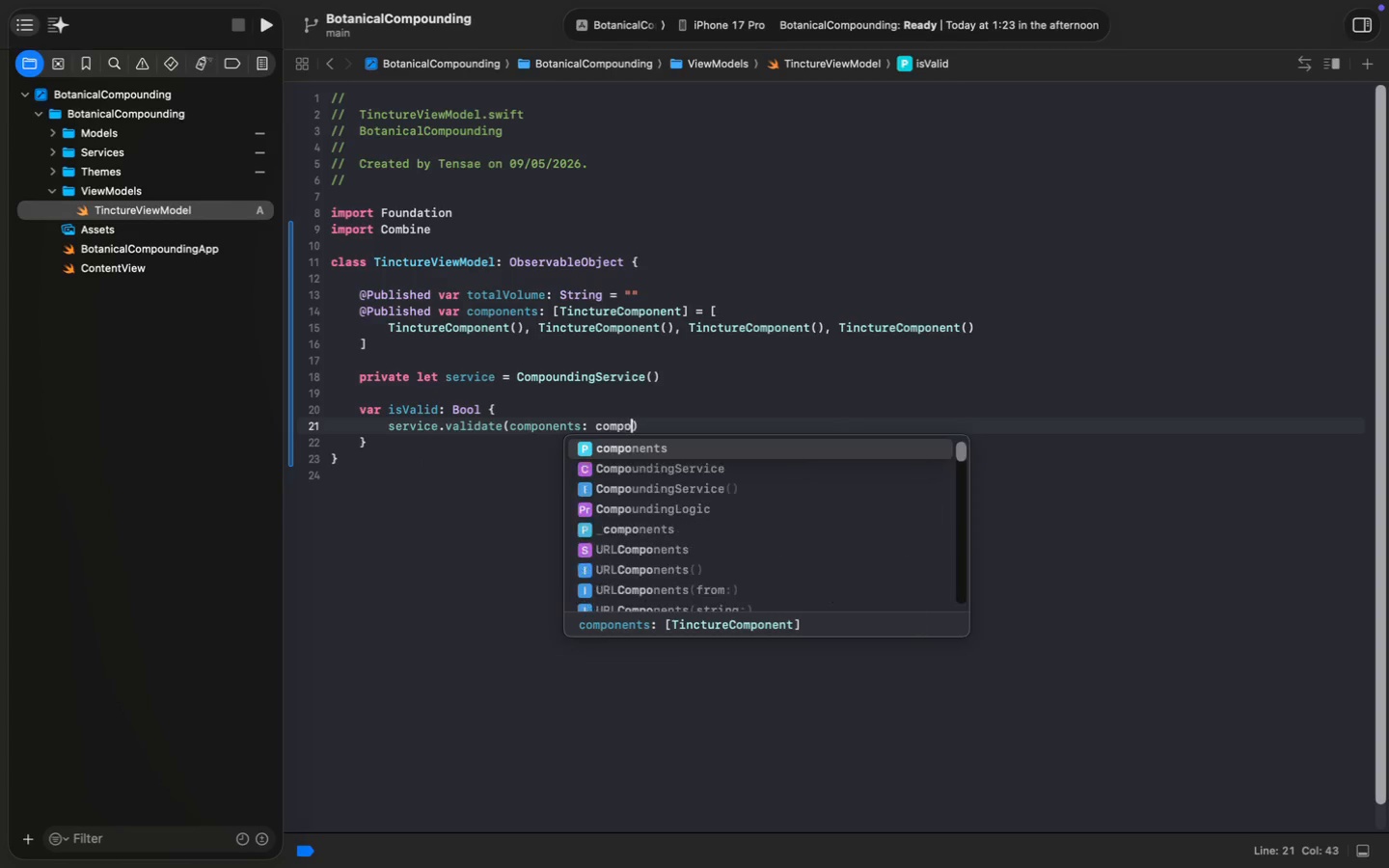 
key(Enter)
 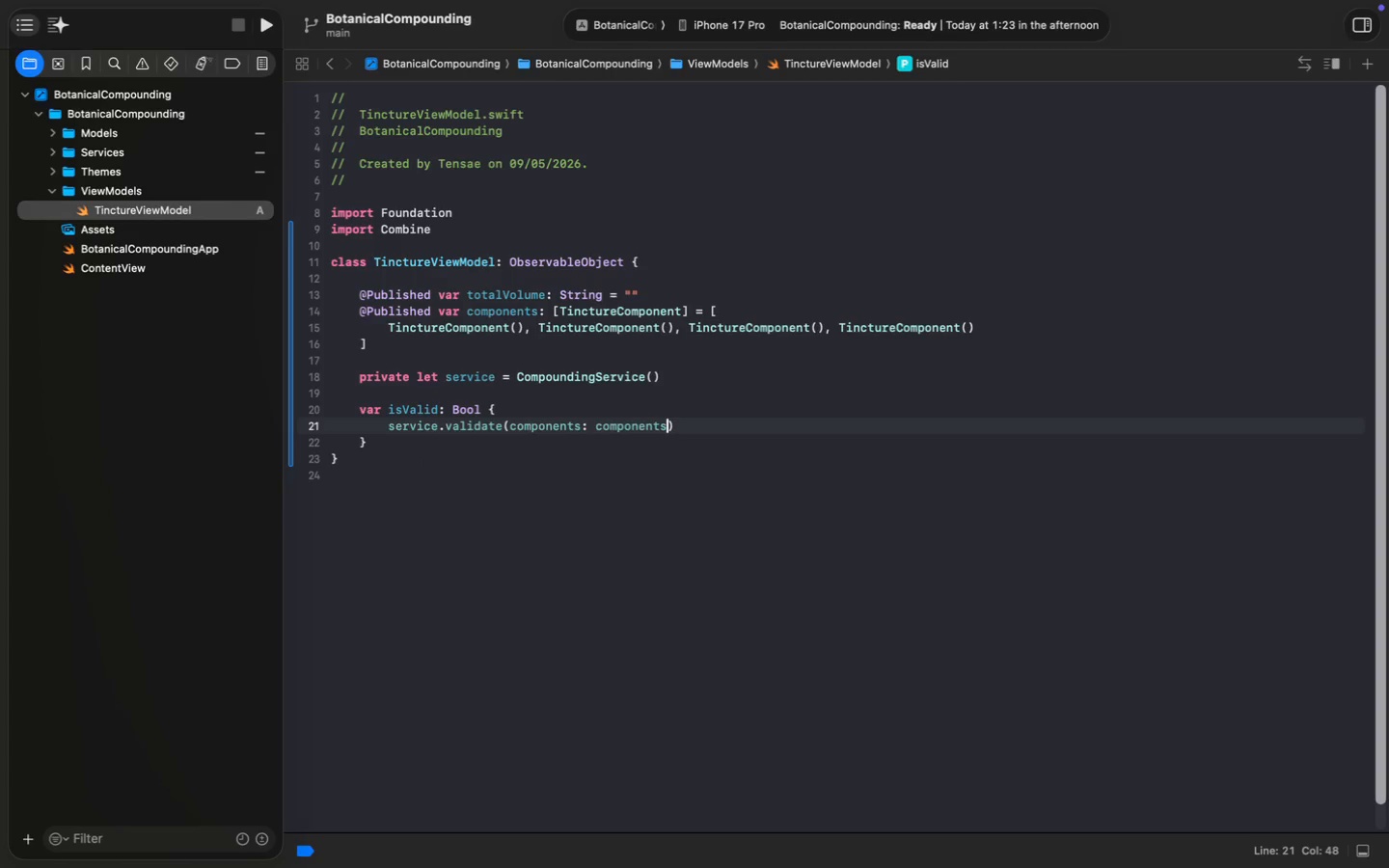 
key(ArrowRight)
 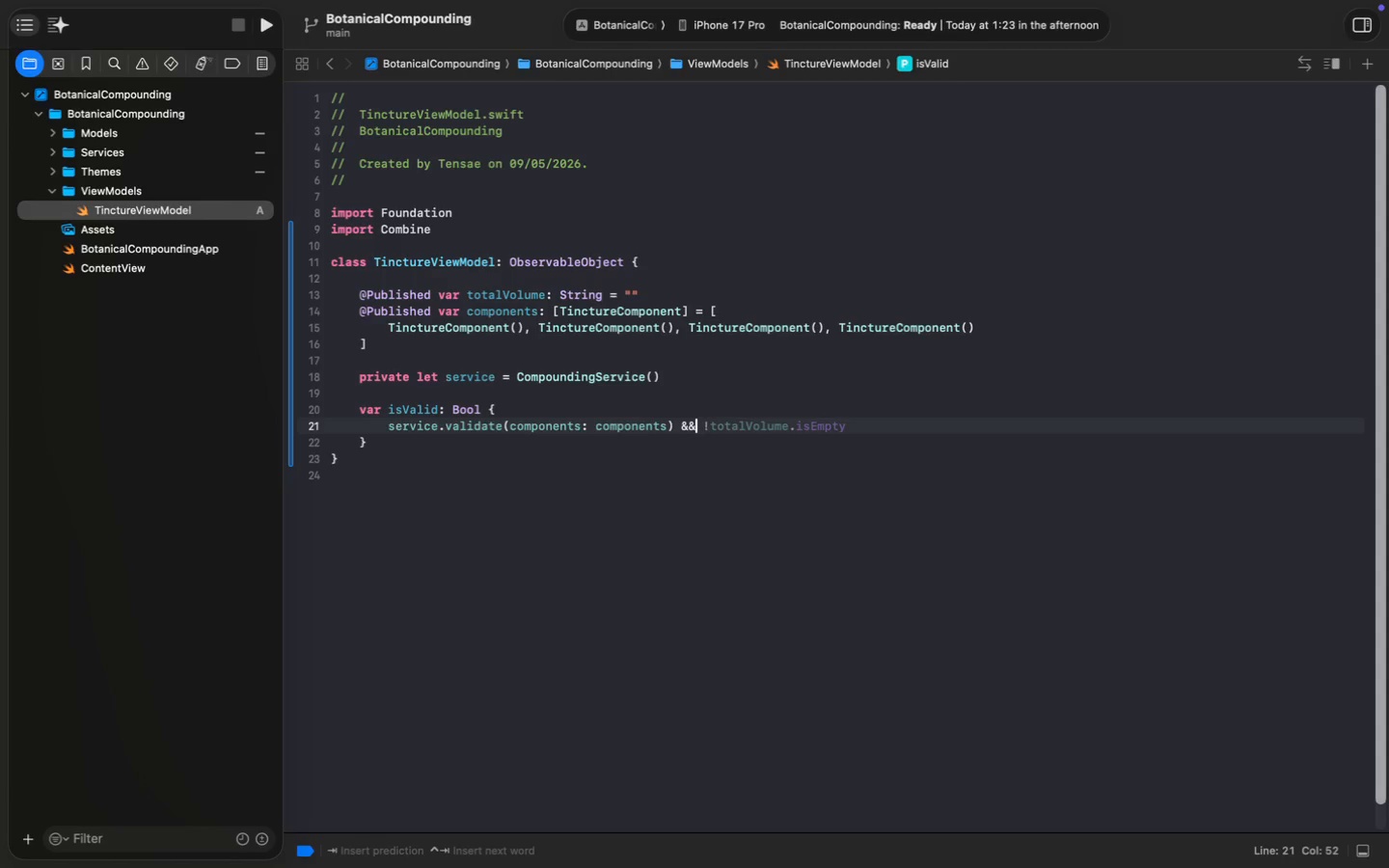 
type( && (Double(to)
 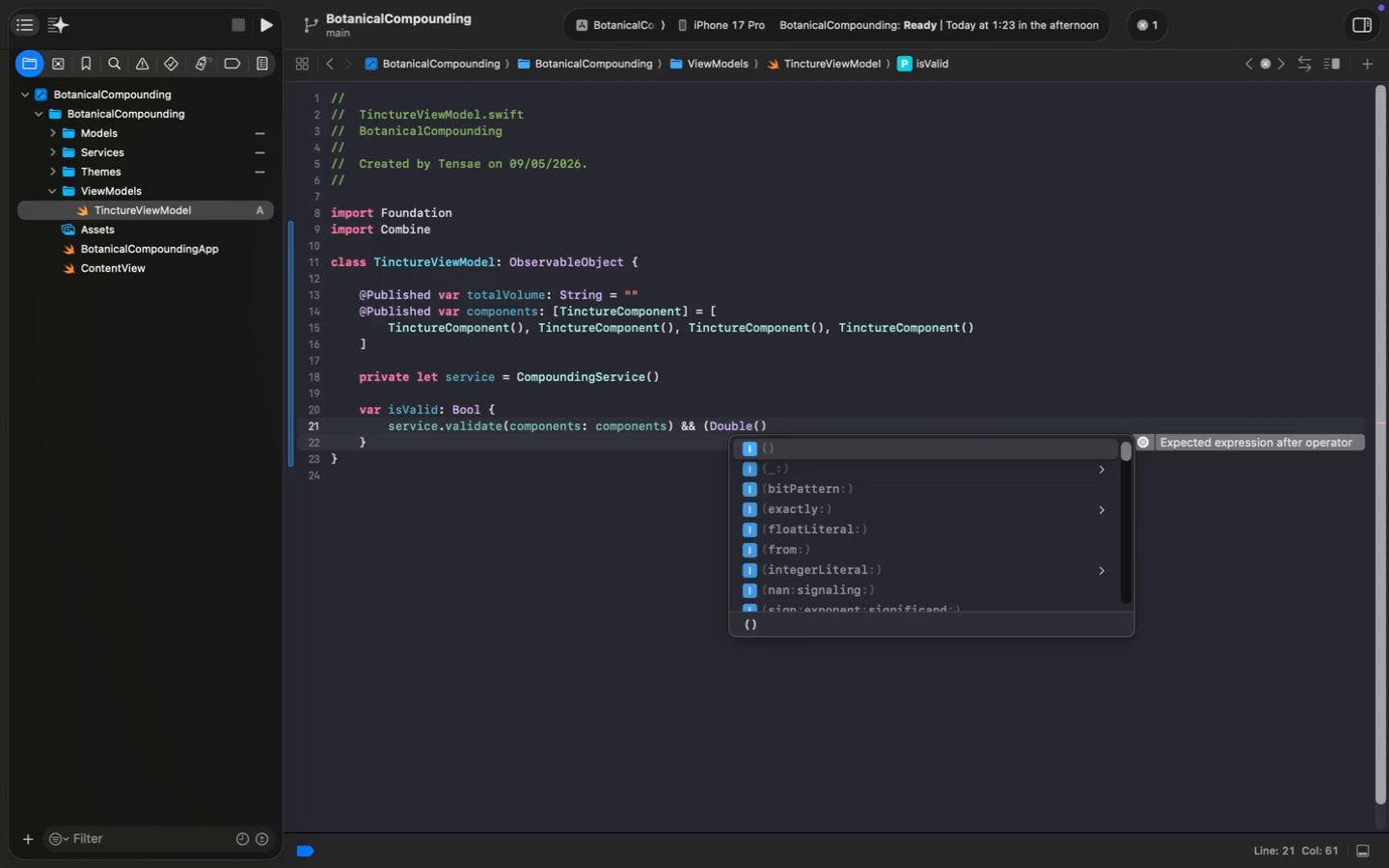 
key(Enter)
 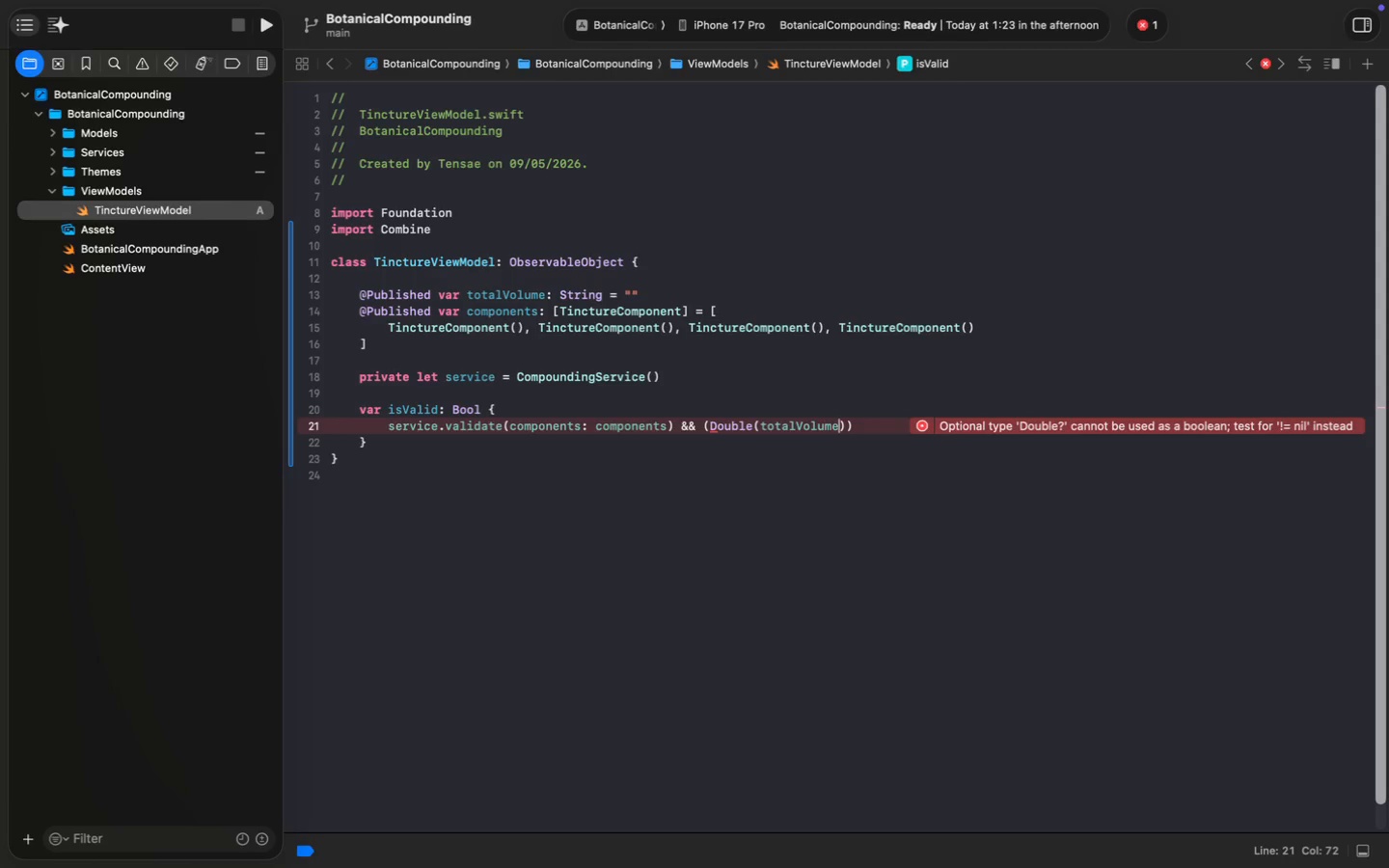 
key(ArrowRight)
 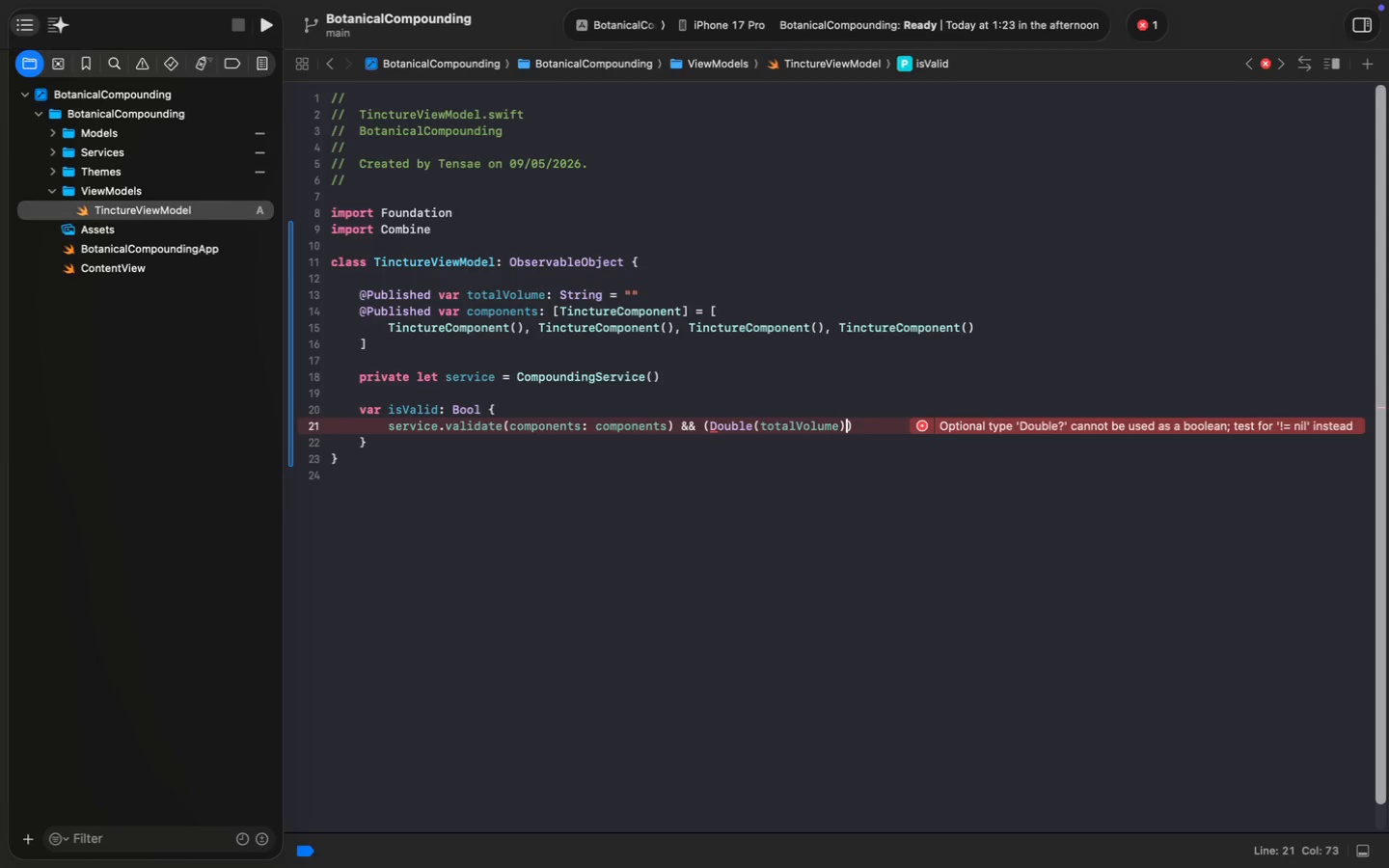 
key(Space)
 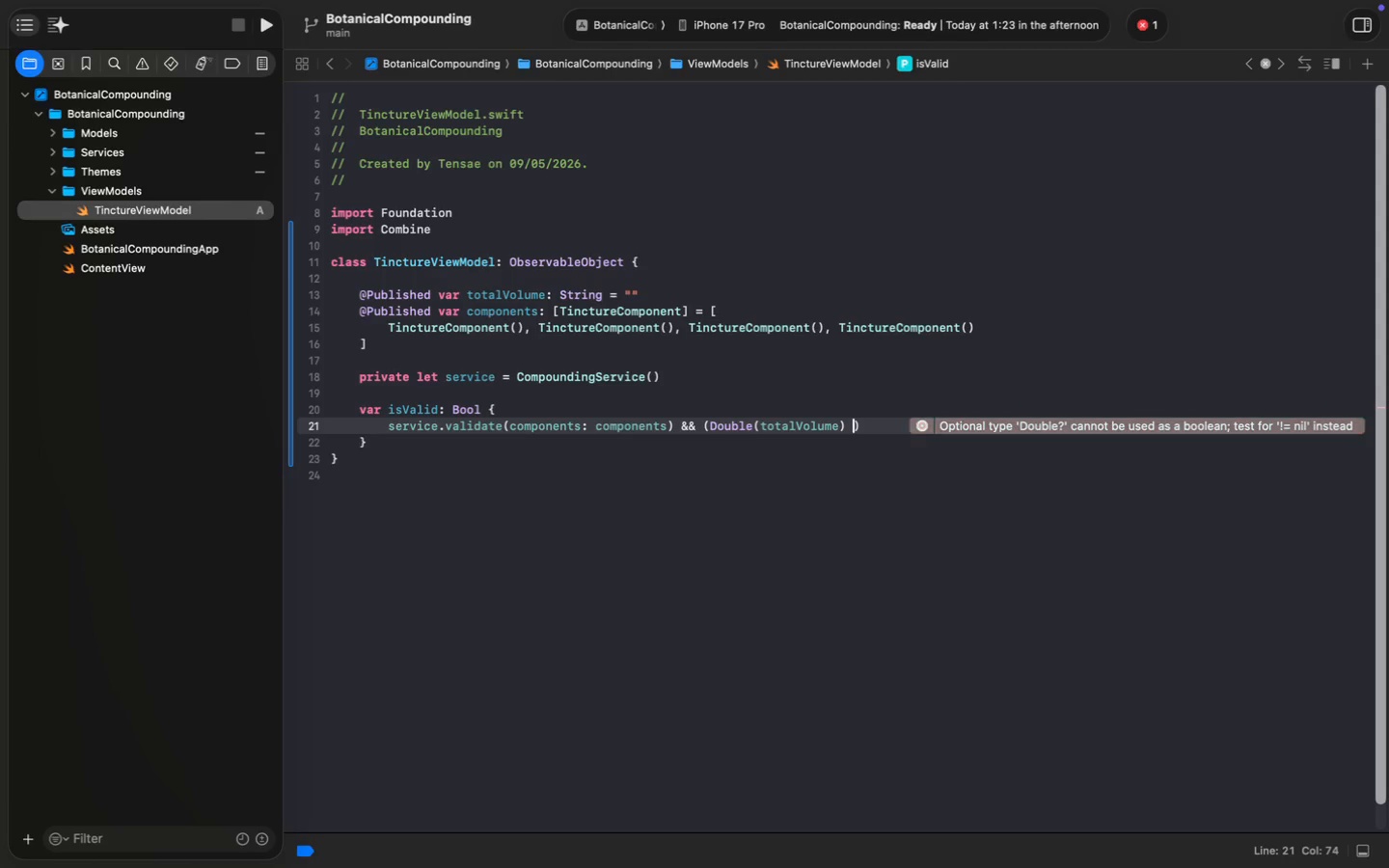 
key(Shift+Slash)
 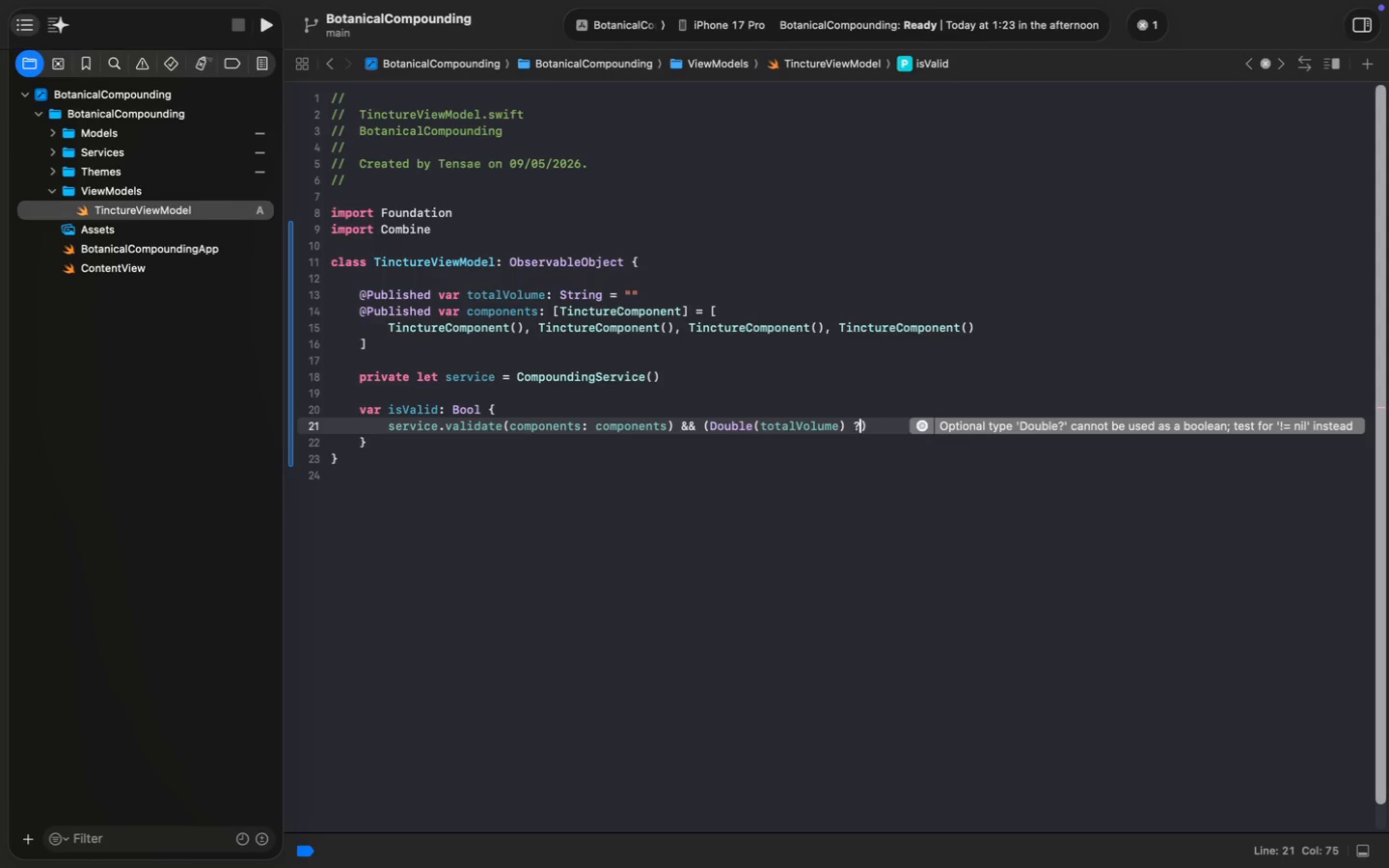 
key(Shift+Slash)
 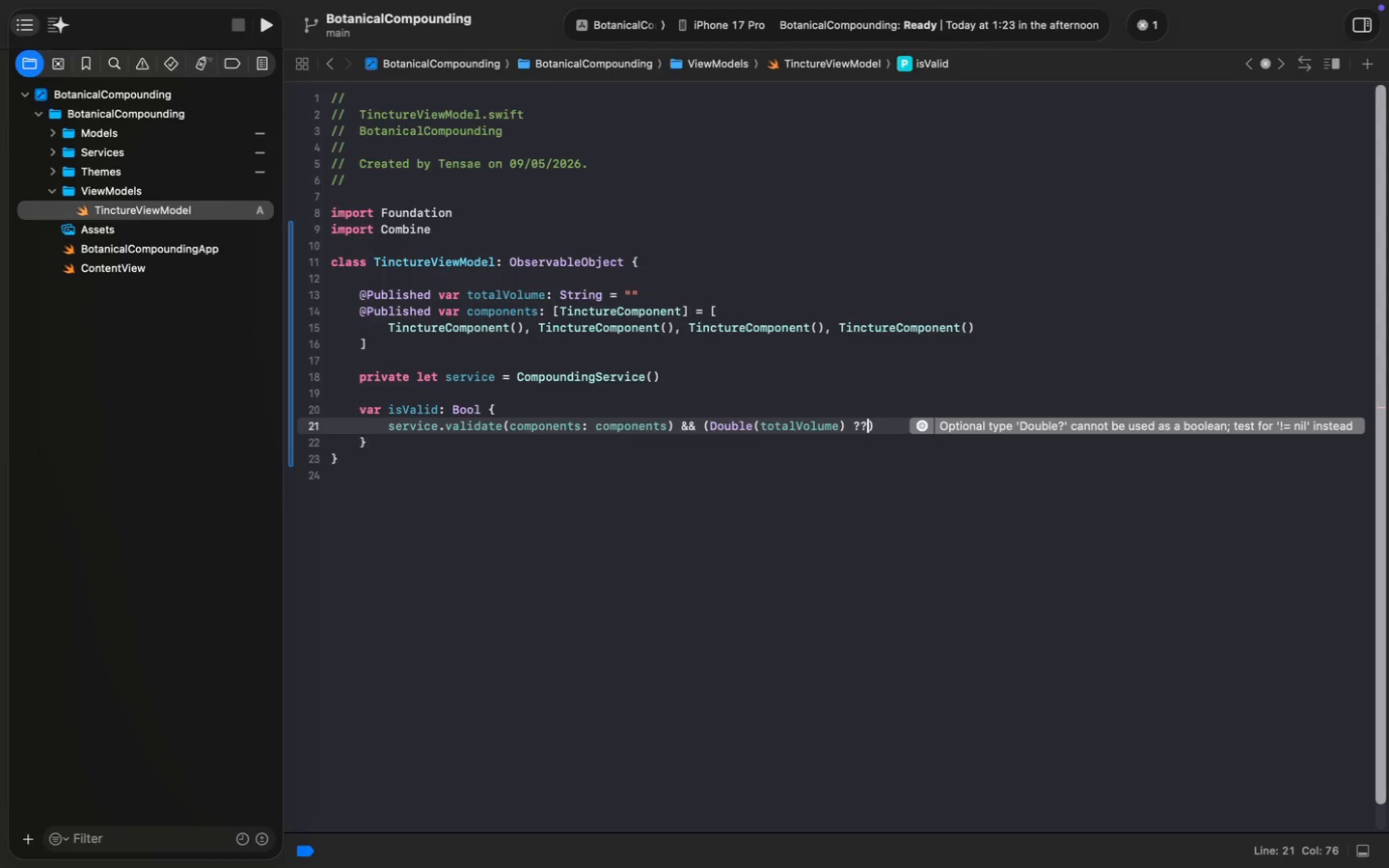 
key(Space)
 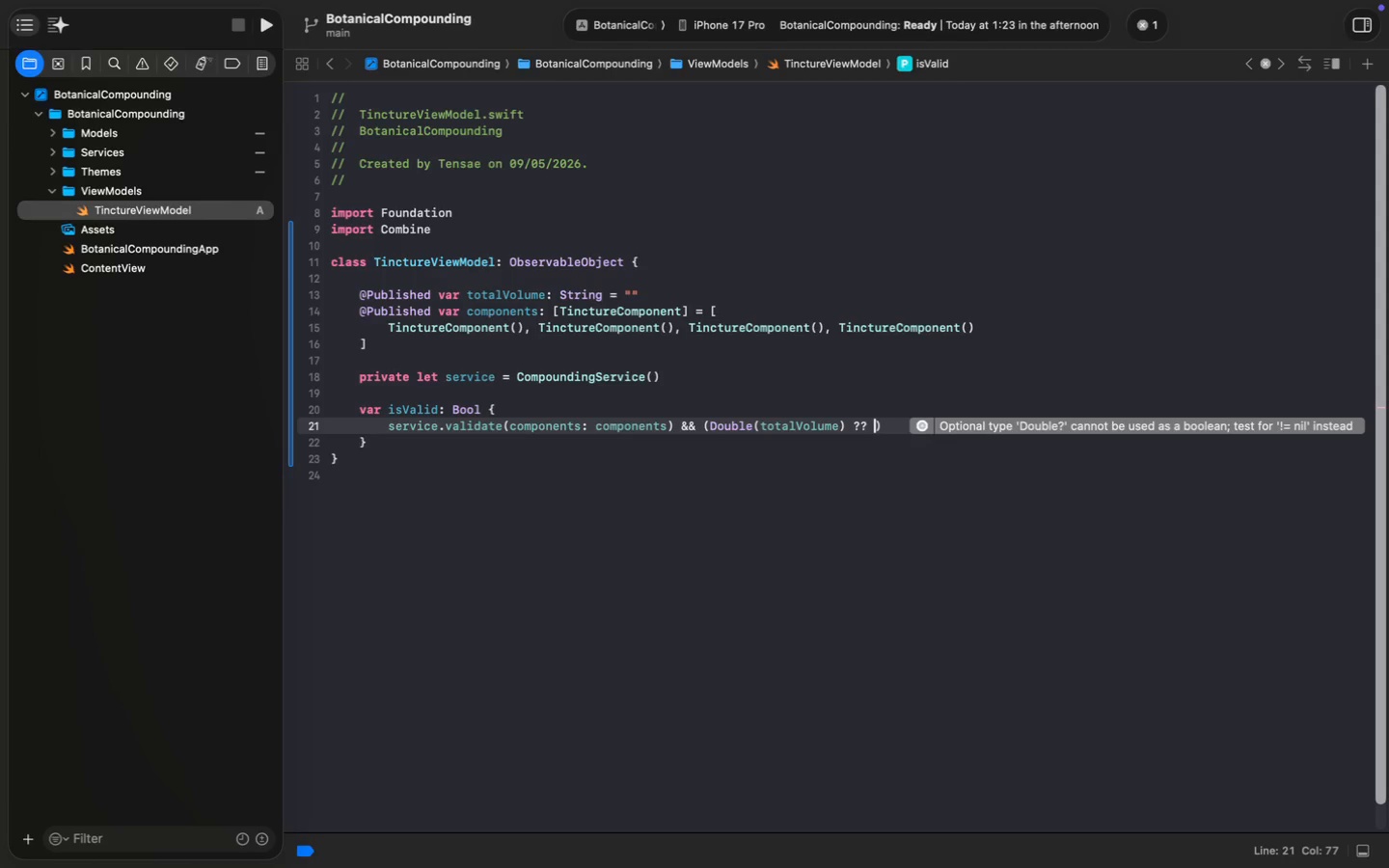 
key(0)
 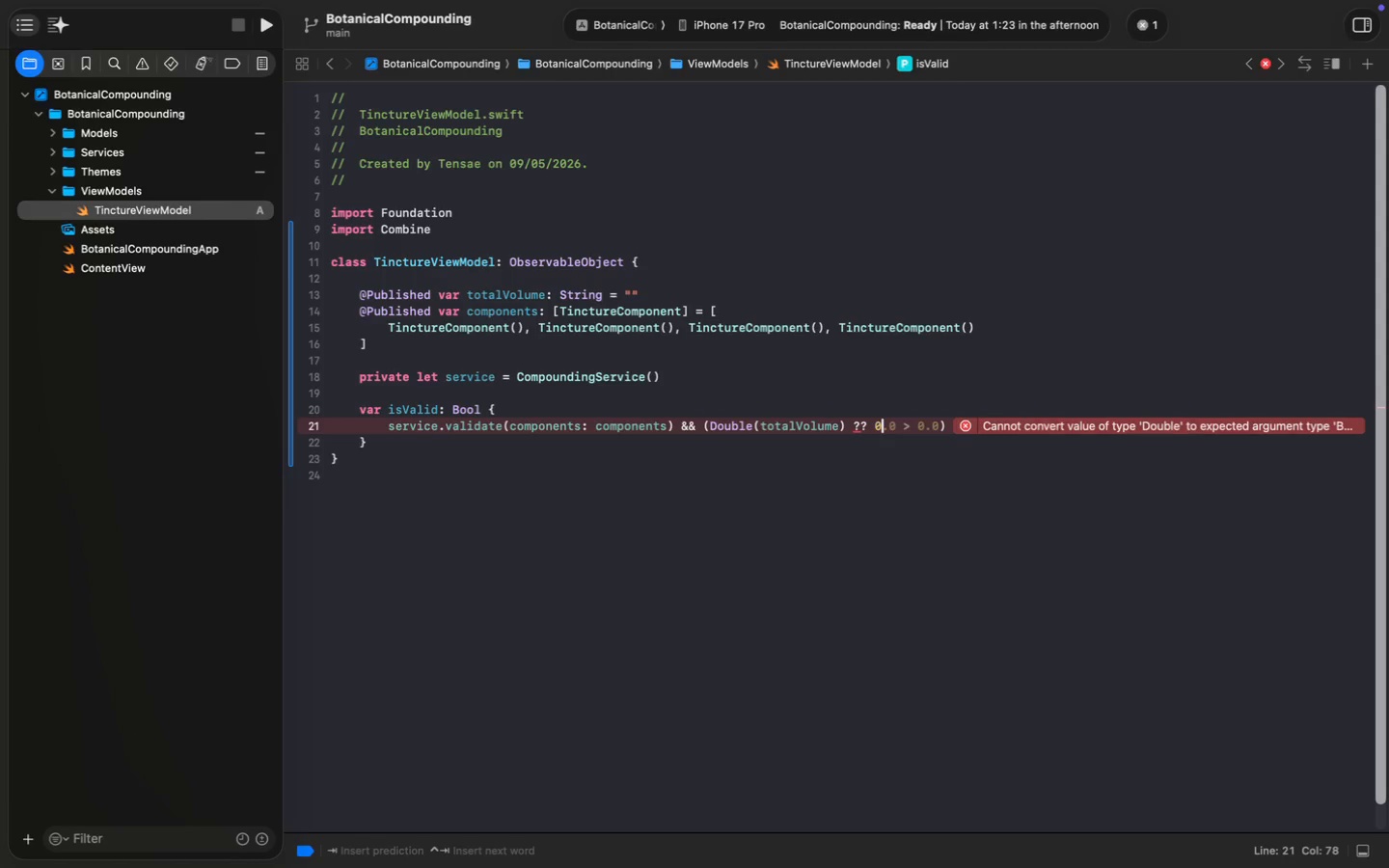 
key(ArrowRight)
 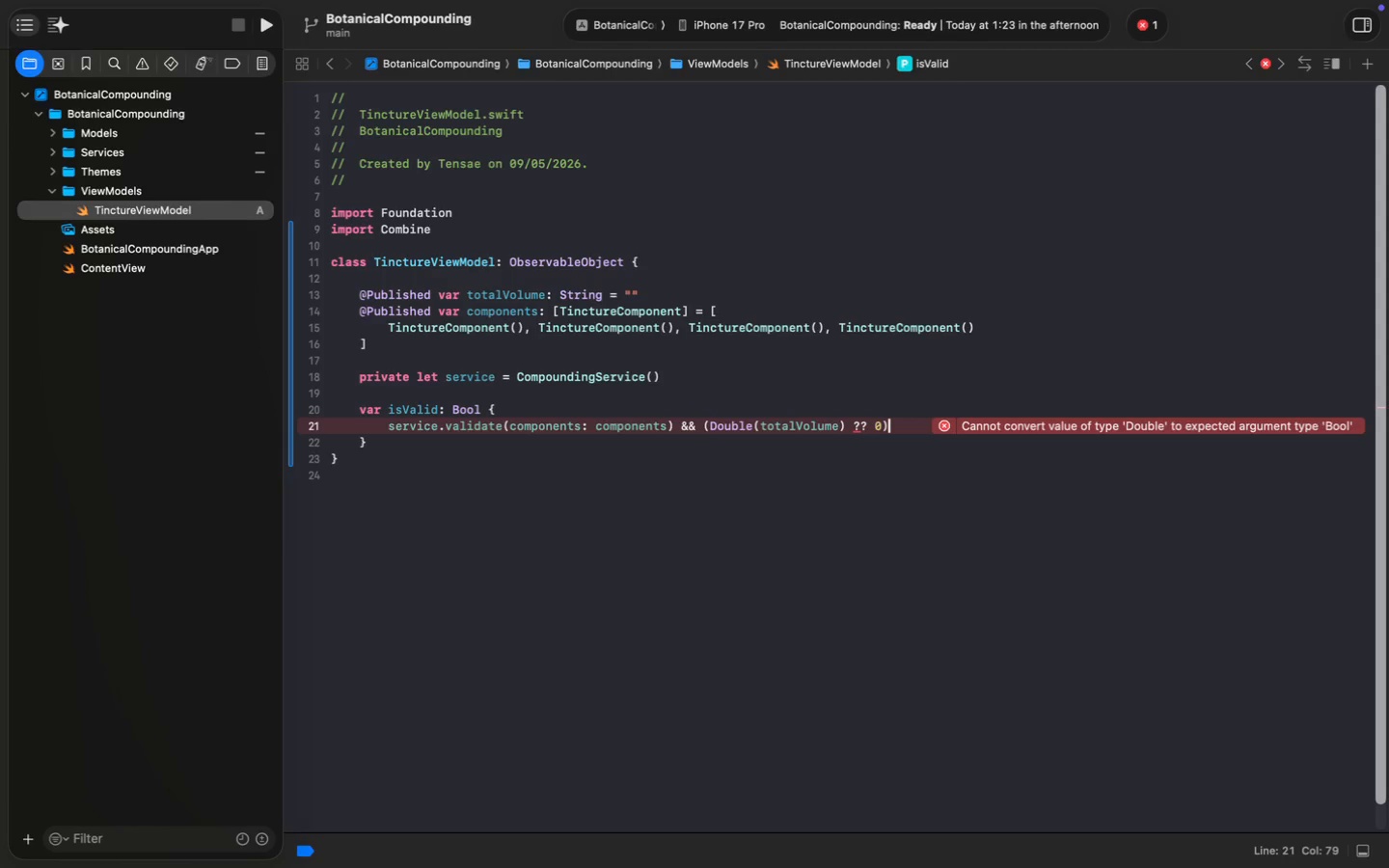 
key(Space)
 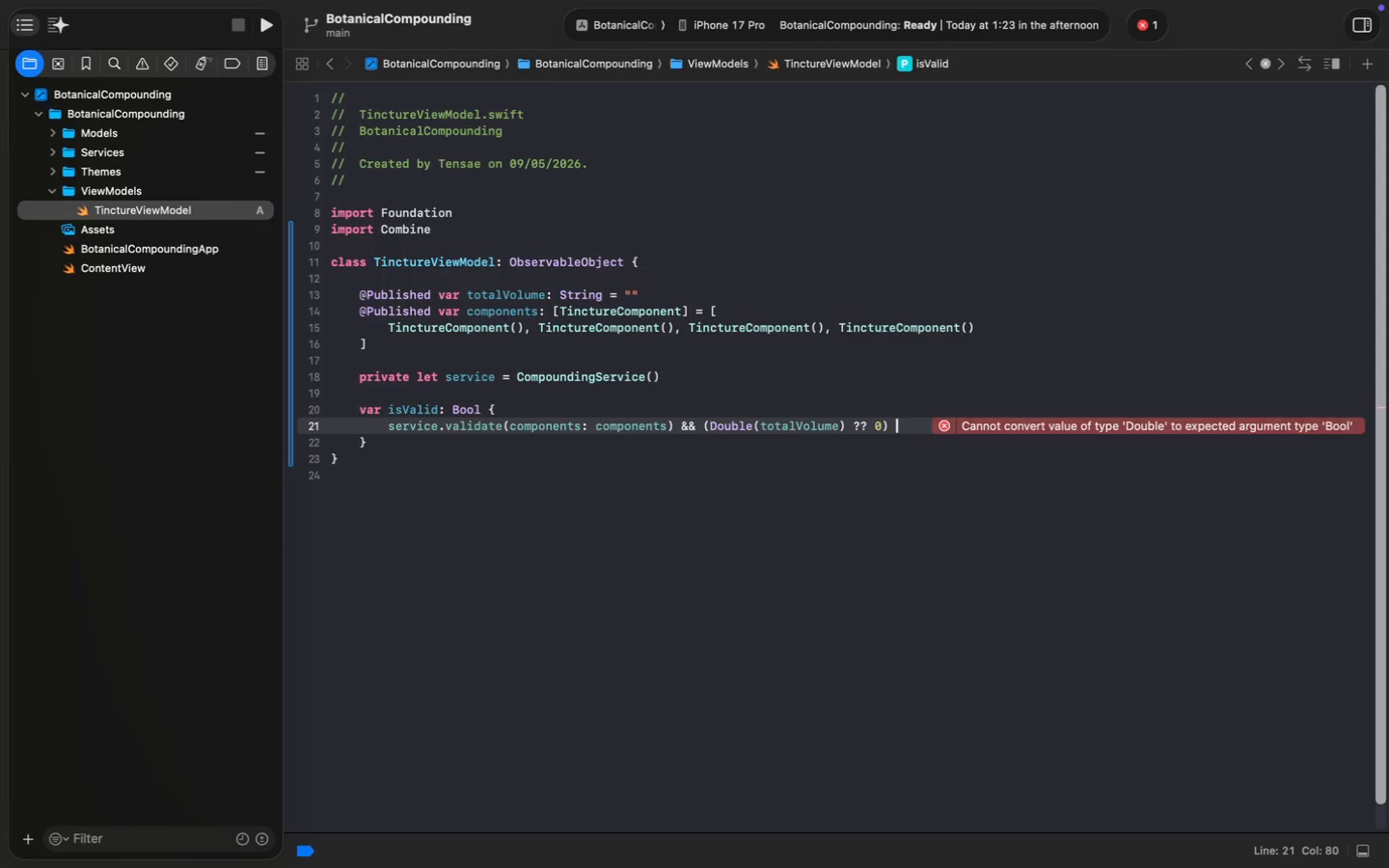 
key(Shift+Period)
 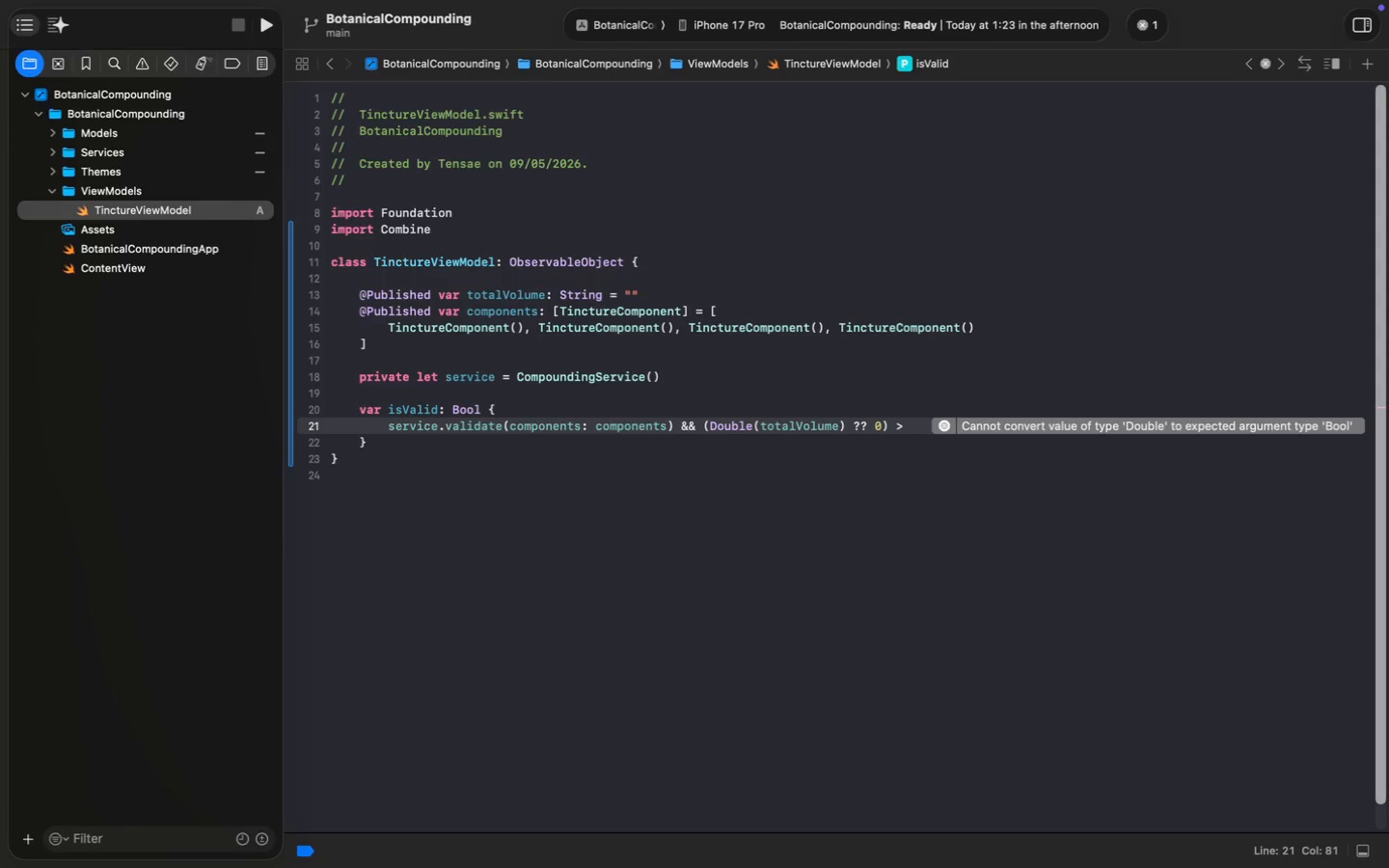 
key(Space)
 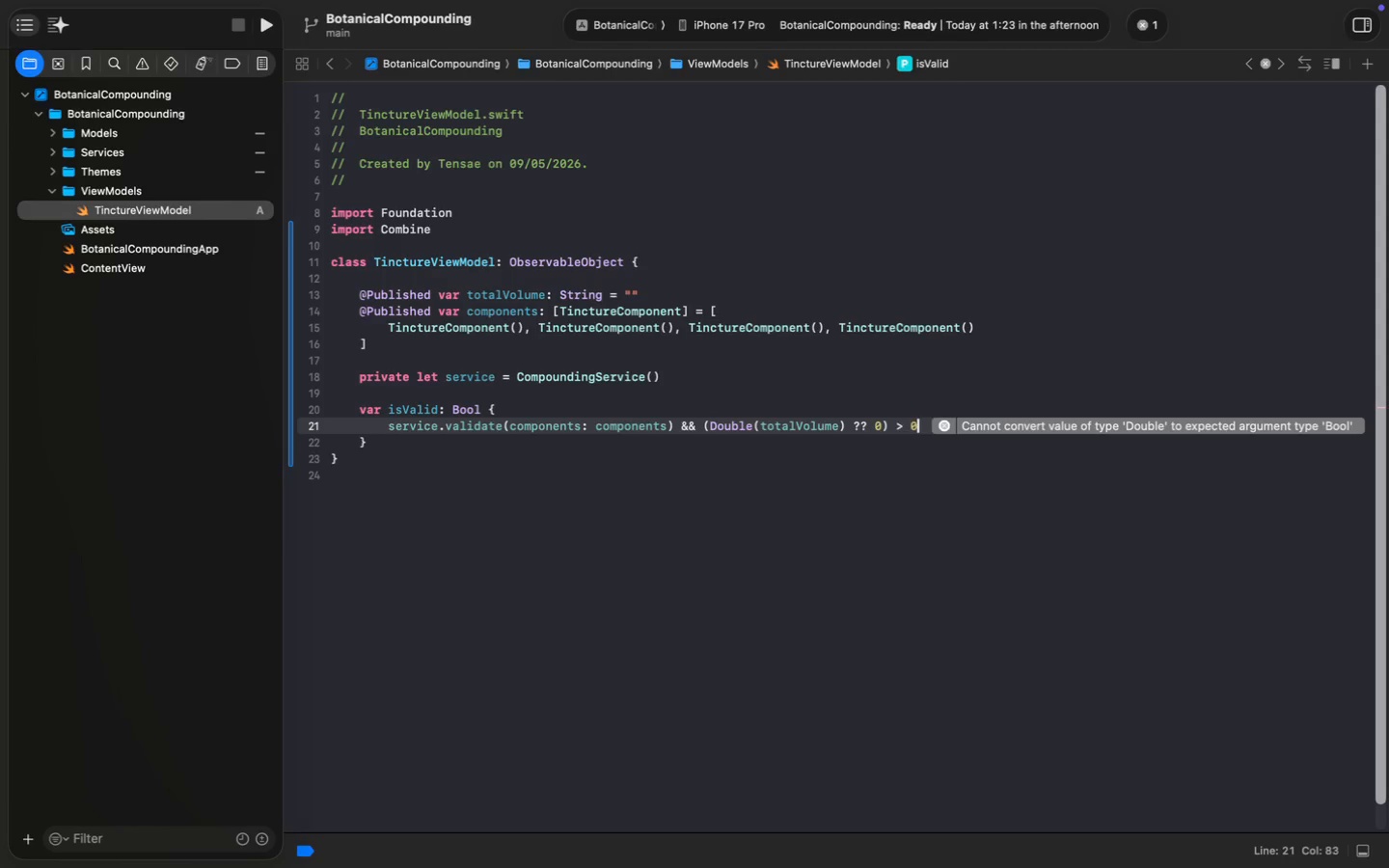 
key(0)
 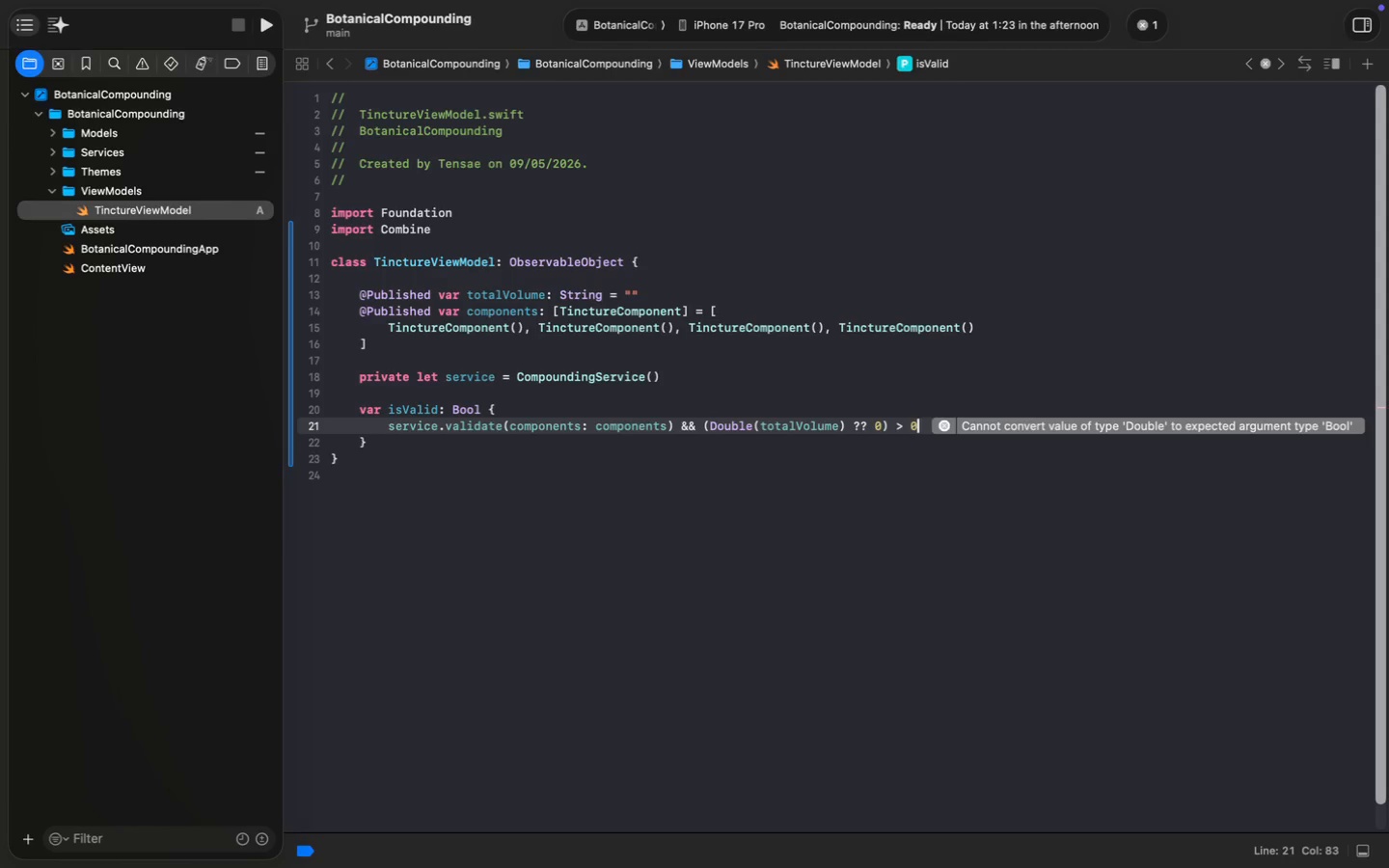 
key(Meta+S)
 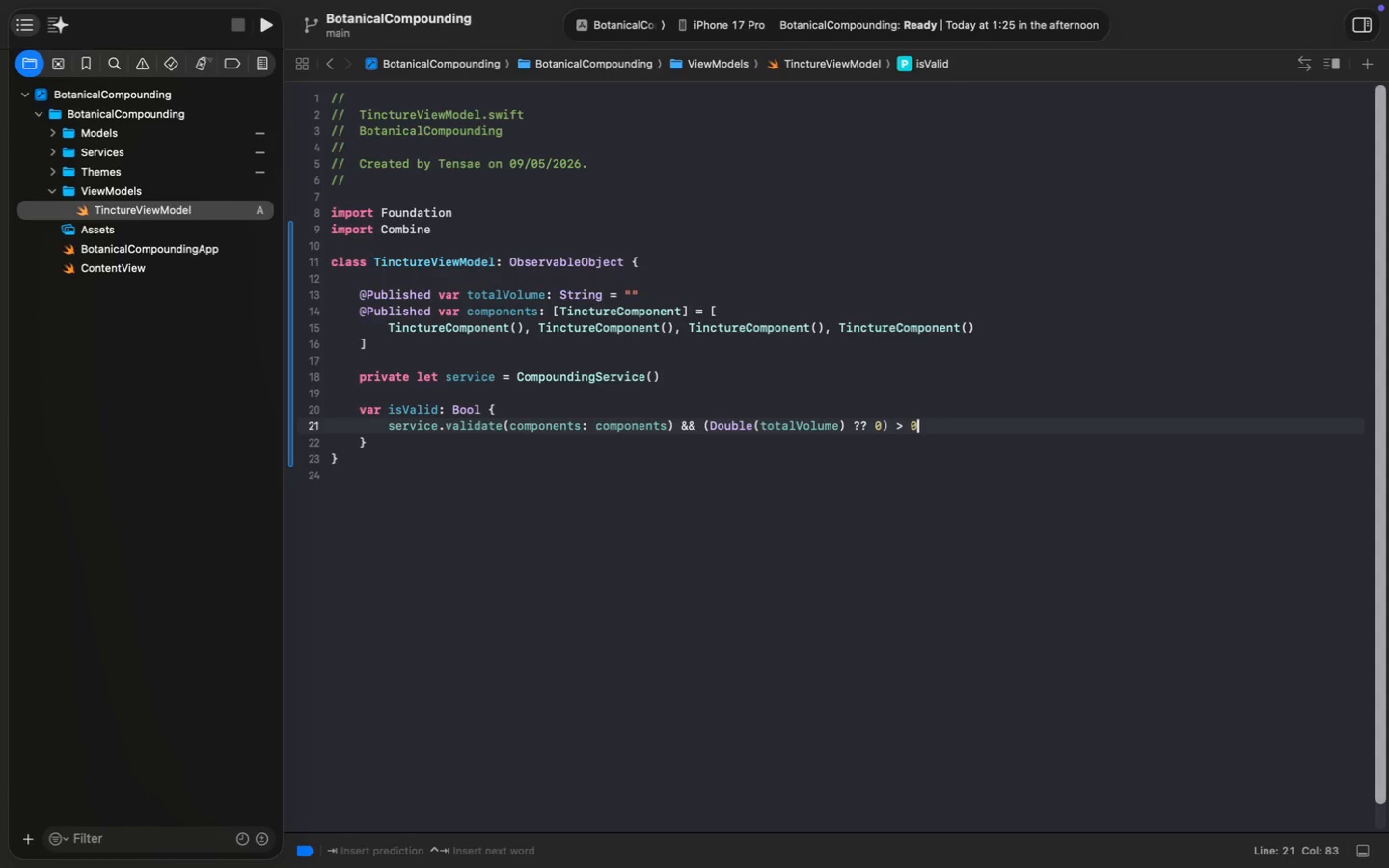 
wait(12.66)
 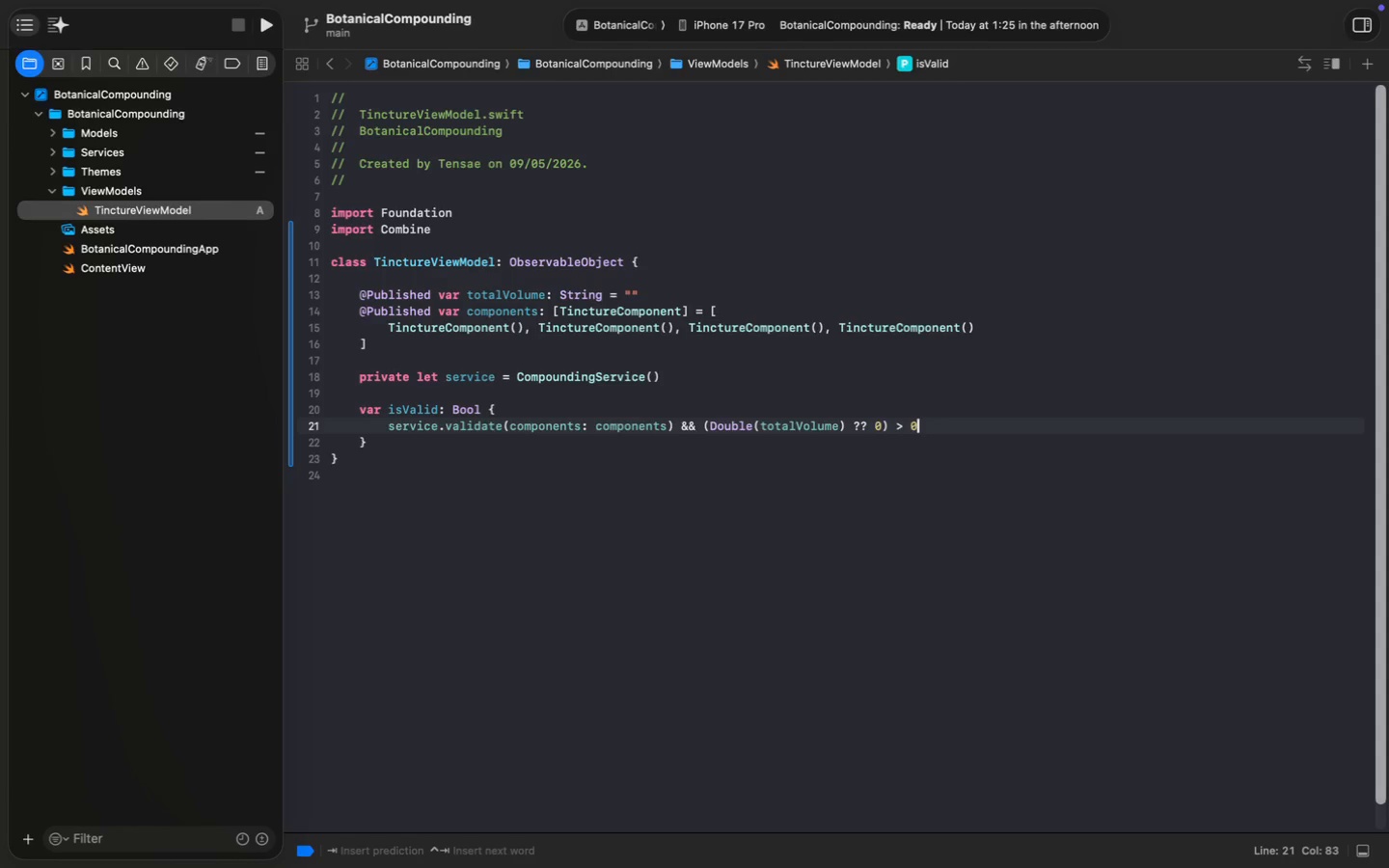 
left_click([365, 443])
 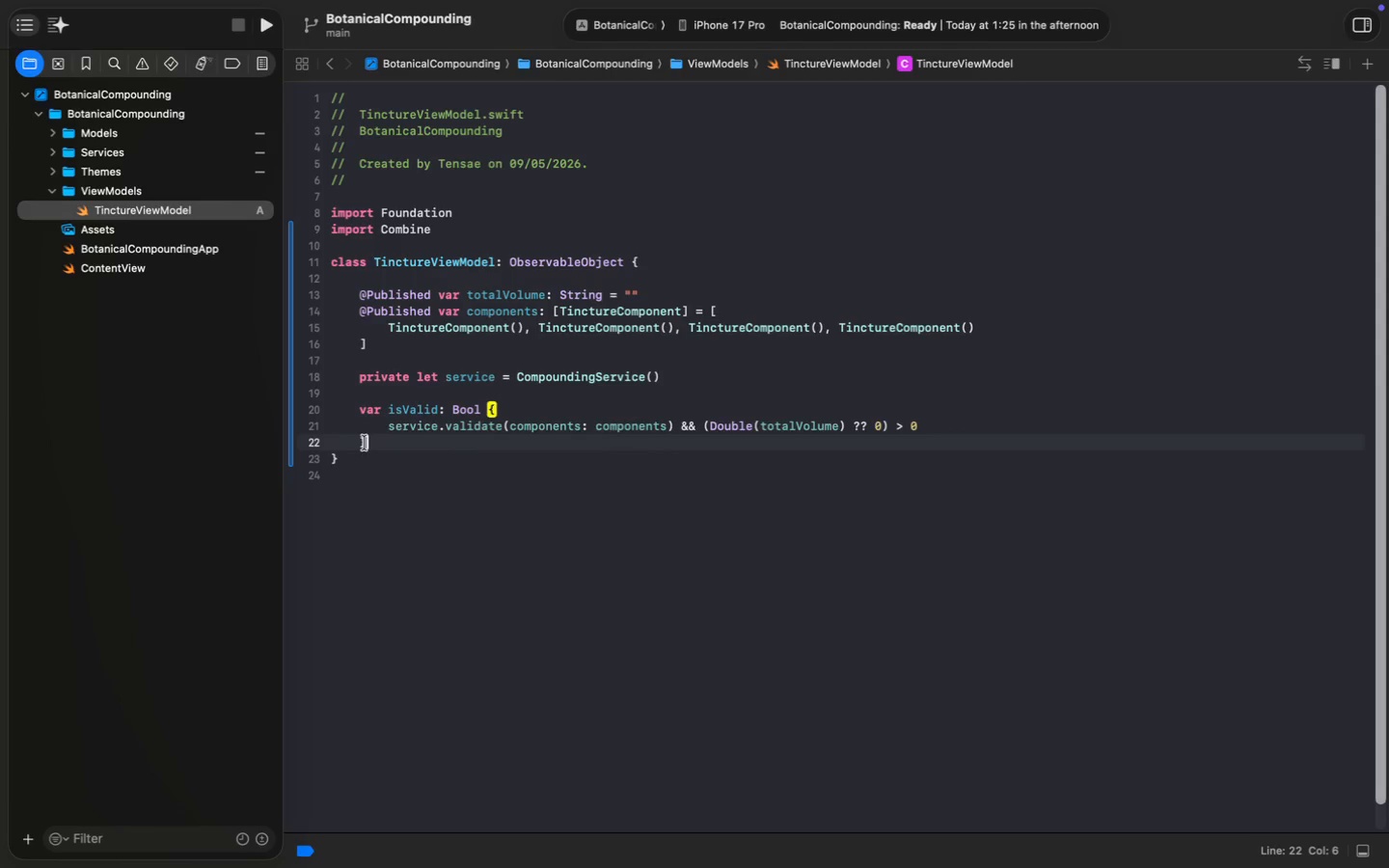 
key(Enter)
 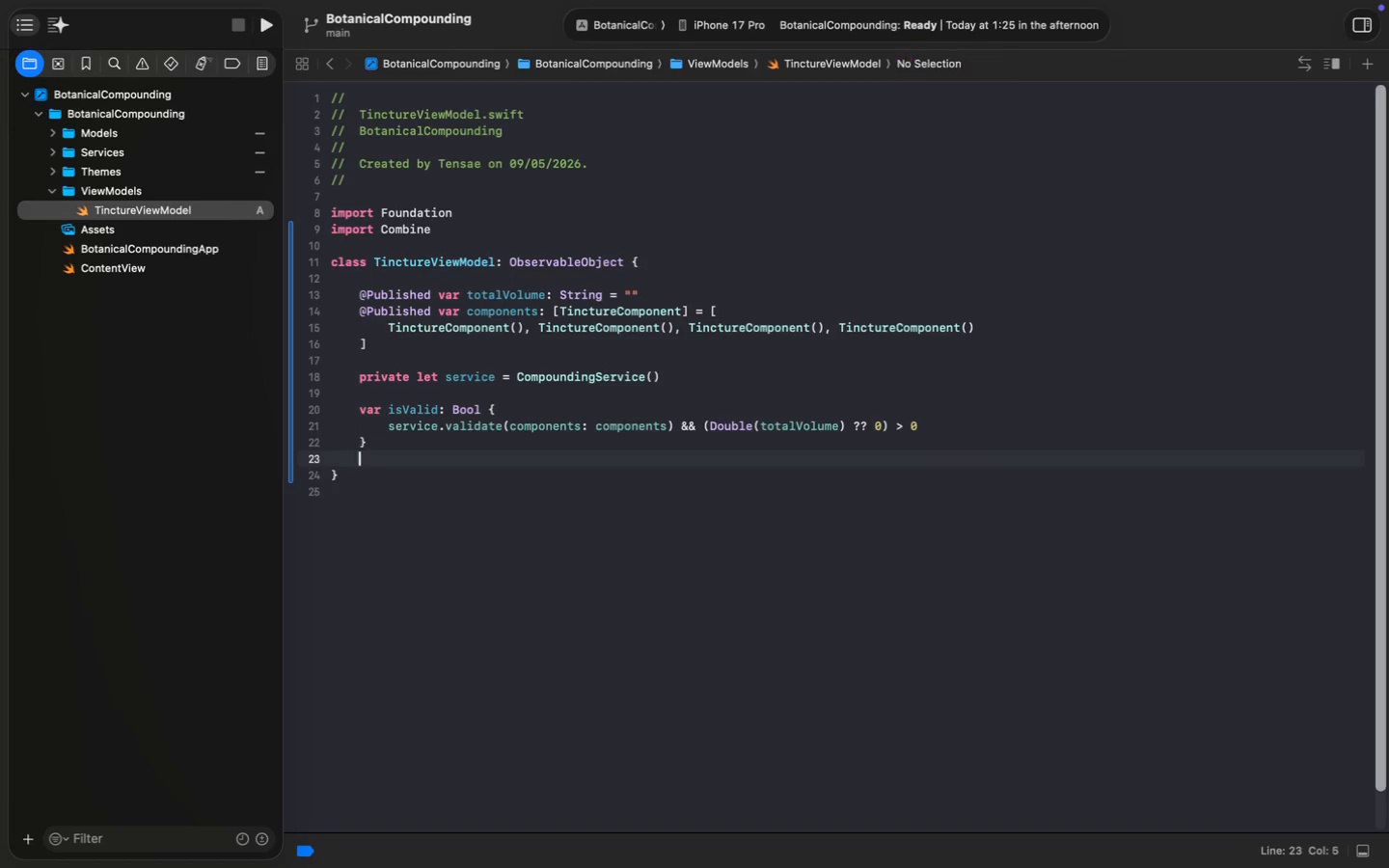 
key(Enter)
 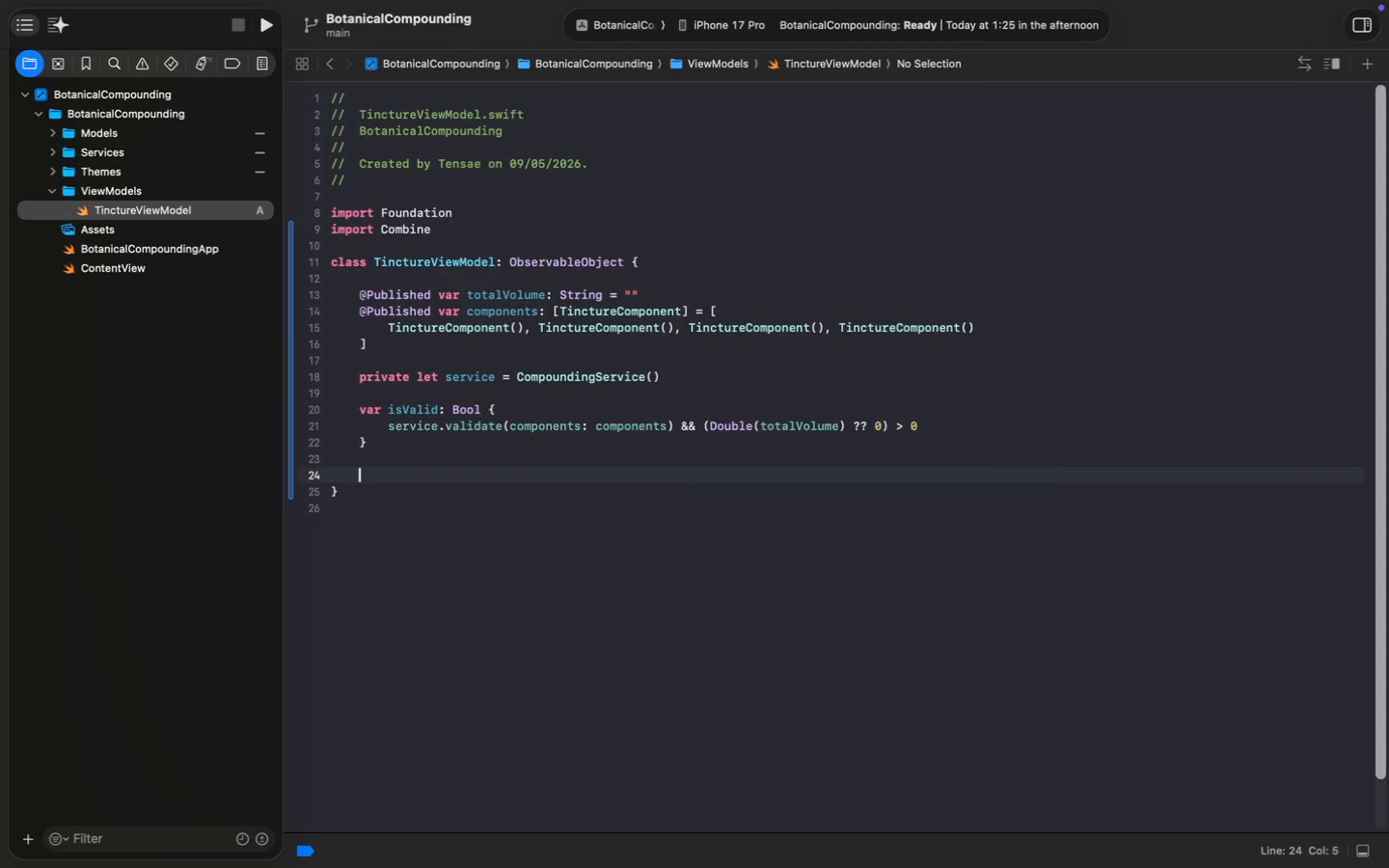 
type(var currentTotalPercenta)
key(Backspace)
key(Backspace)
type(t: Doub)
key(Tab)
type(service.)
key(Tab)
 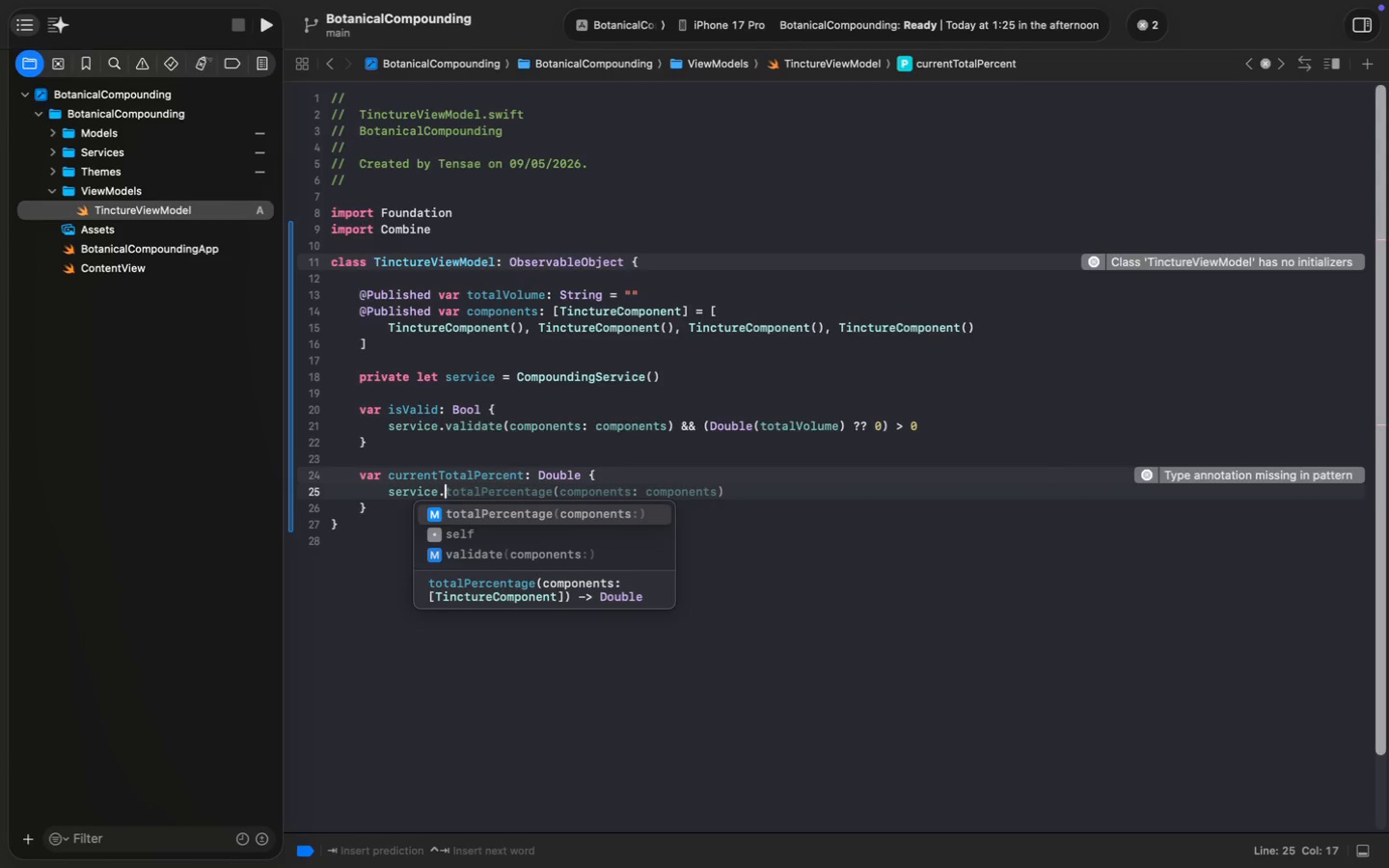 